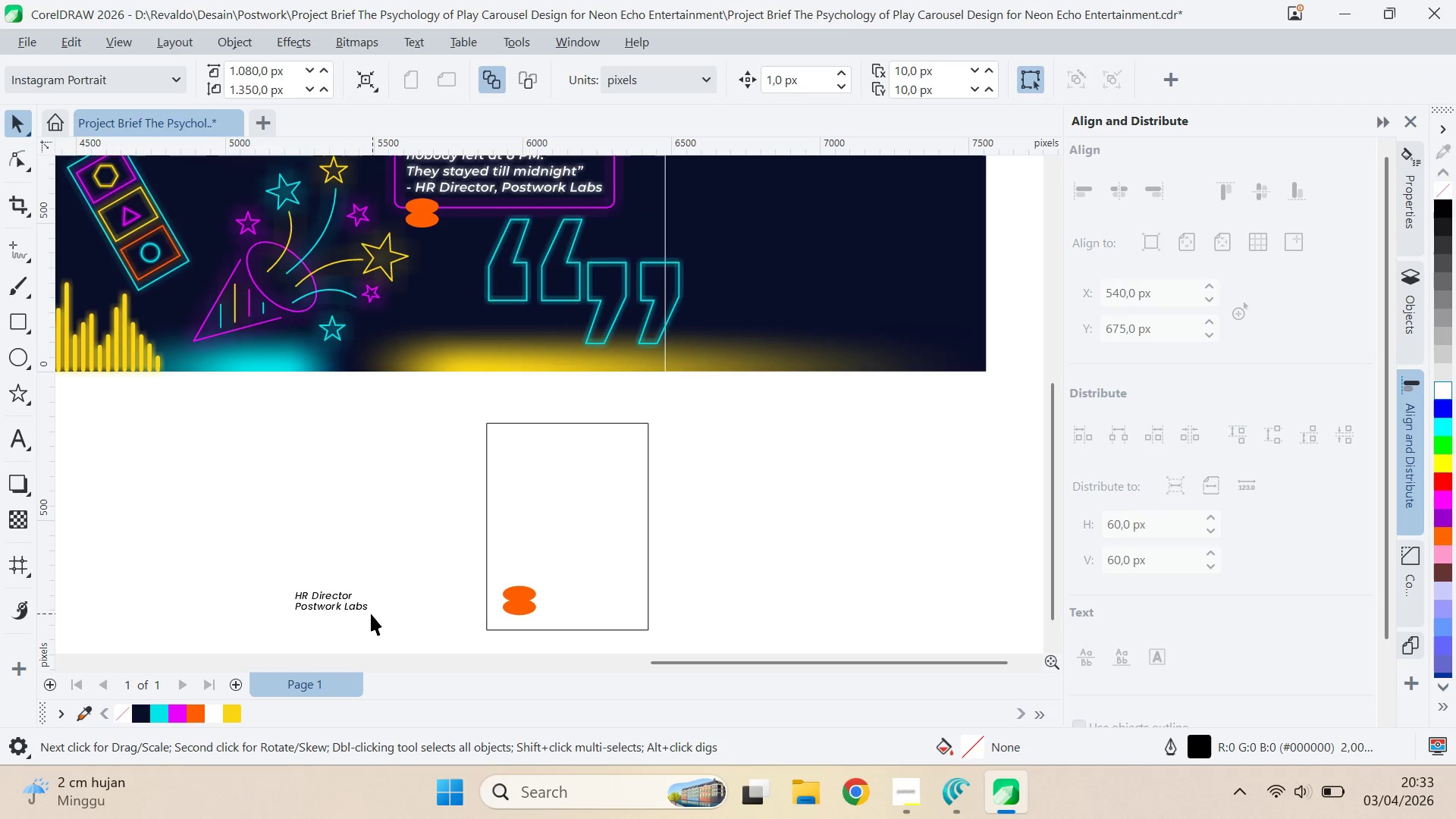 
left_click_drag(start_coordinate=[358, 608], to_coordinate=[613, 620])
 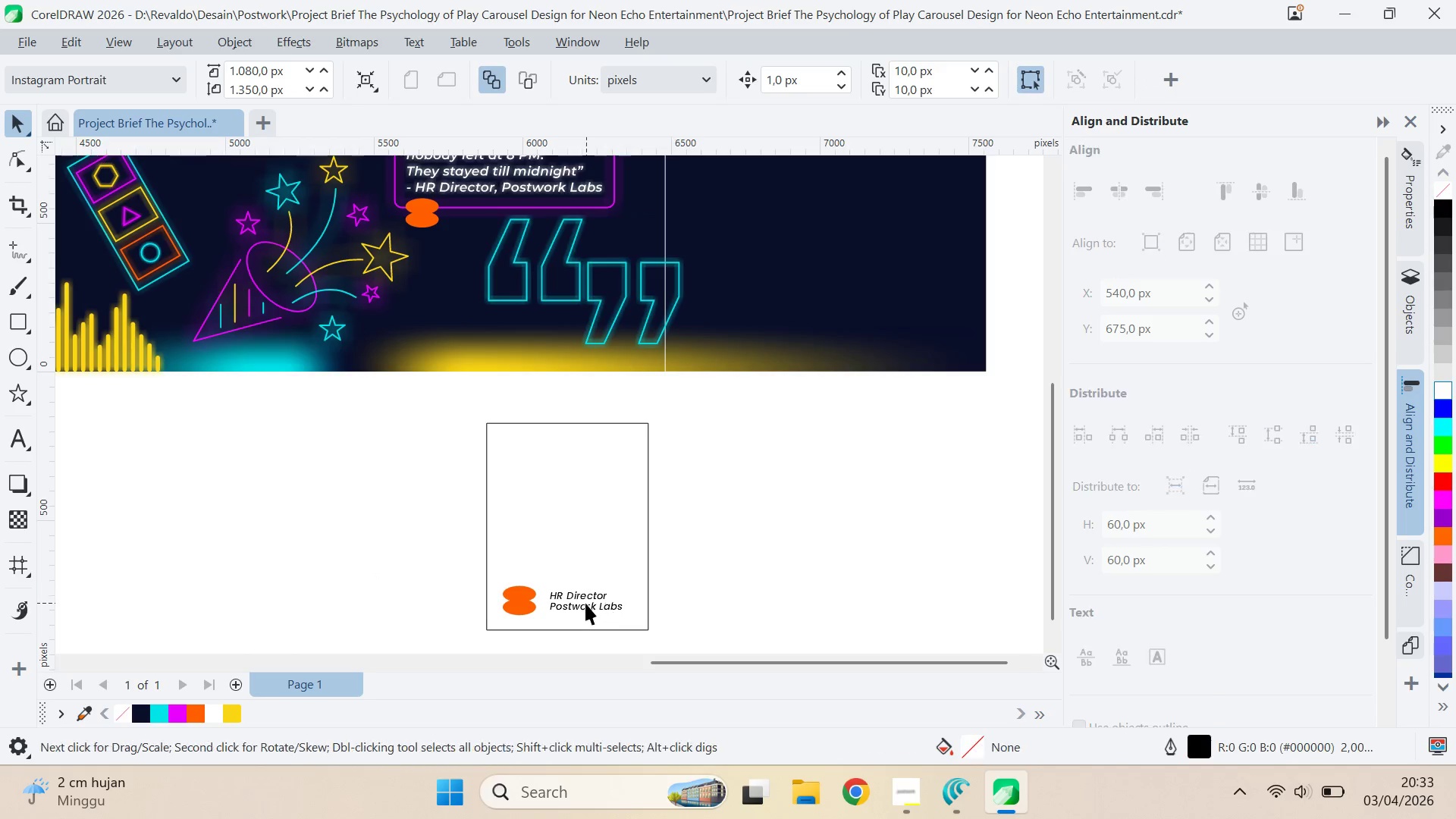 
hold_key(key=ShiftLeft, duration=1.14)
 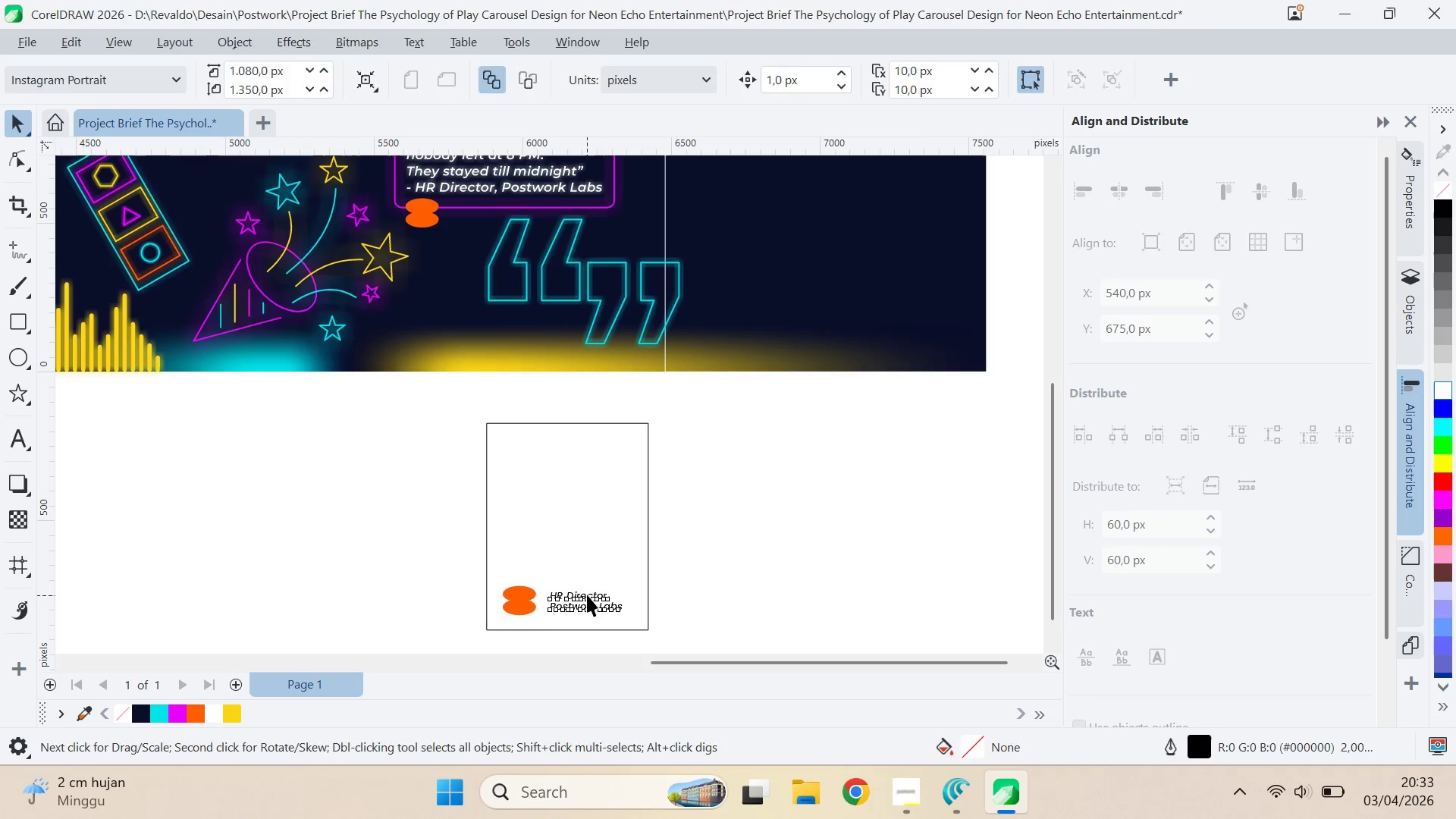 
triple_click([587, 595])
 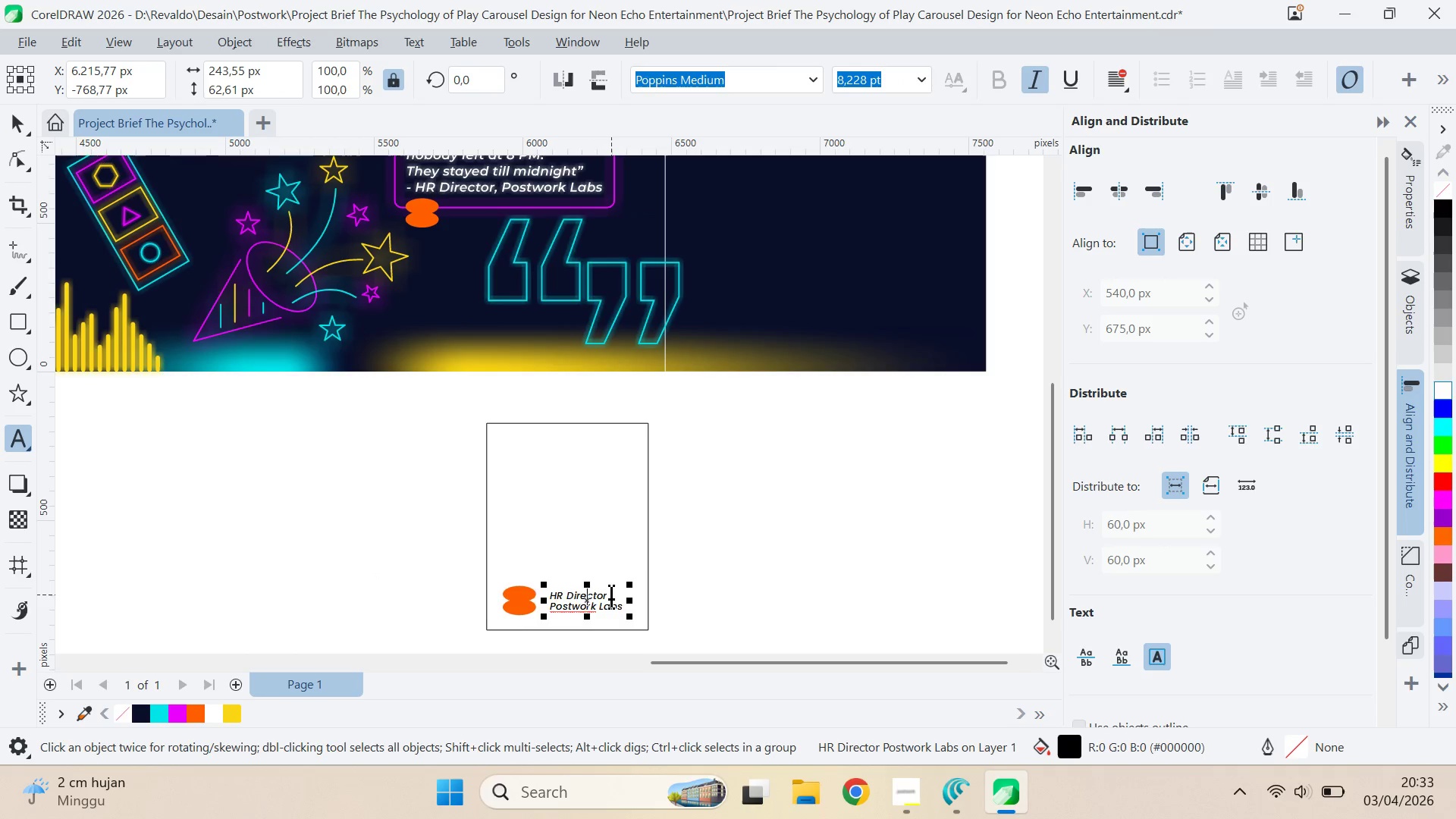 
left_click_drag(start_coordinate=[611, 595], to_coordinate=[534, 601])
 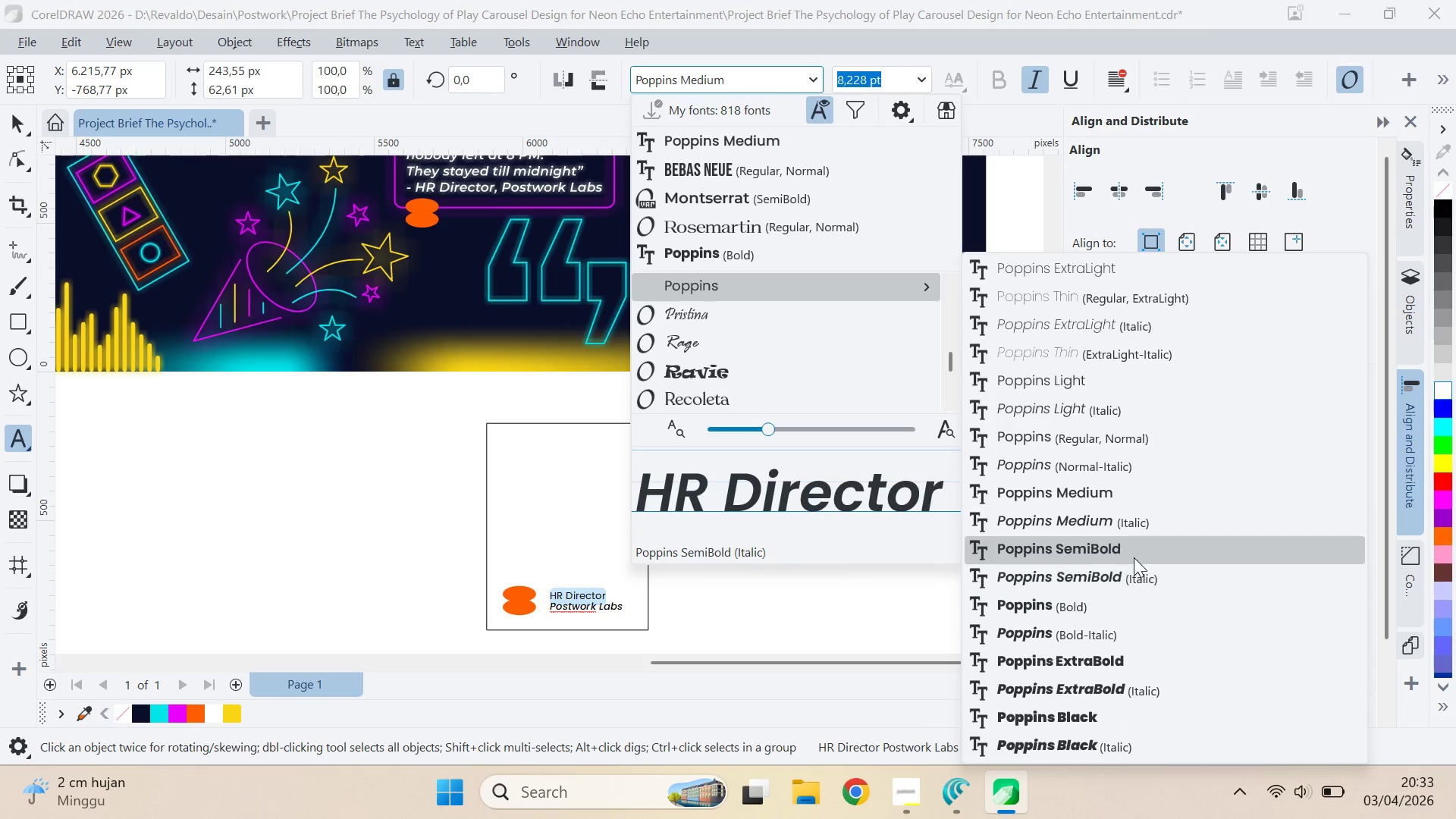 
wait(5.73)
 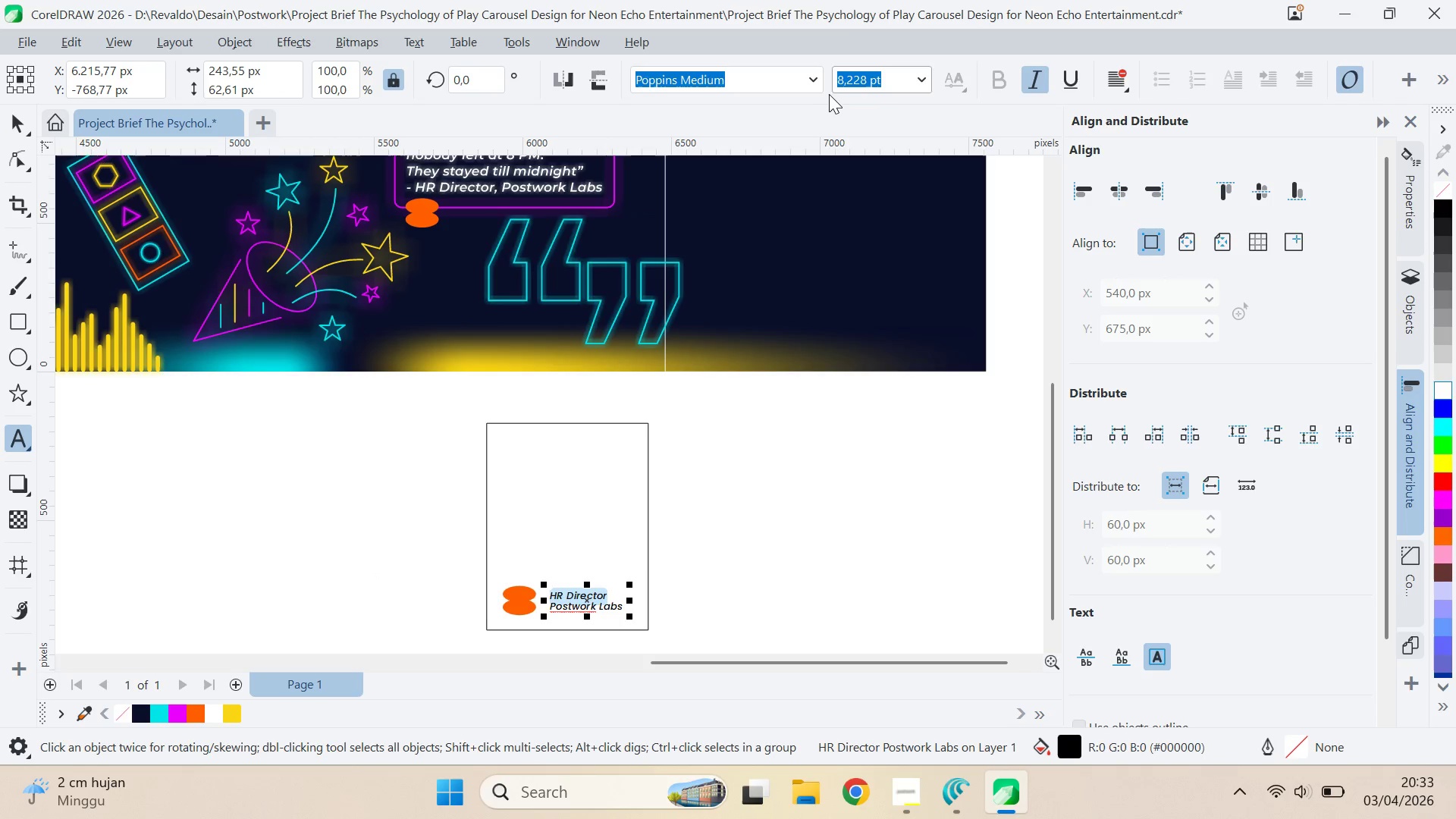 
left_click([1138, 571])
 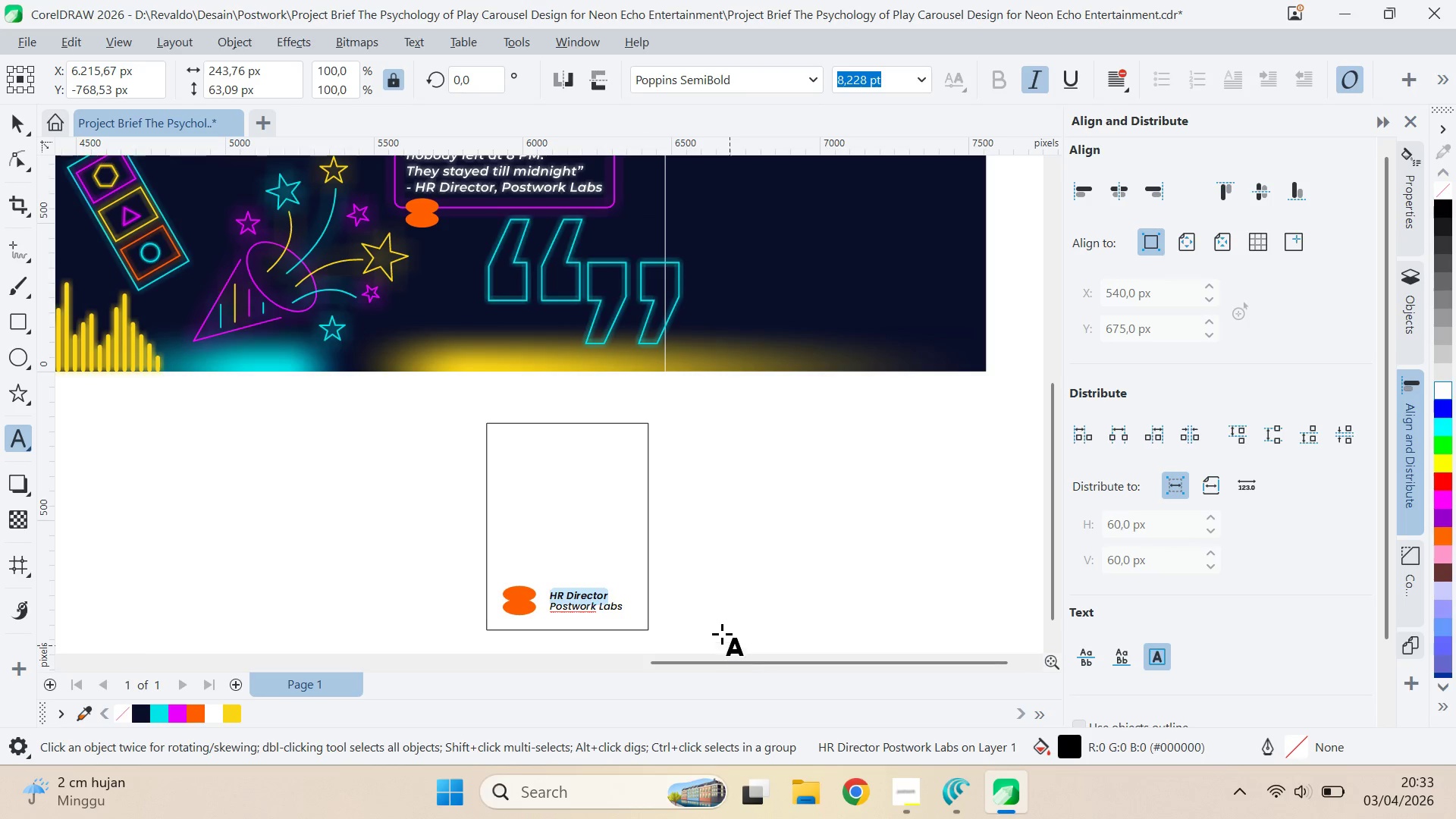 
key(V)
 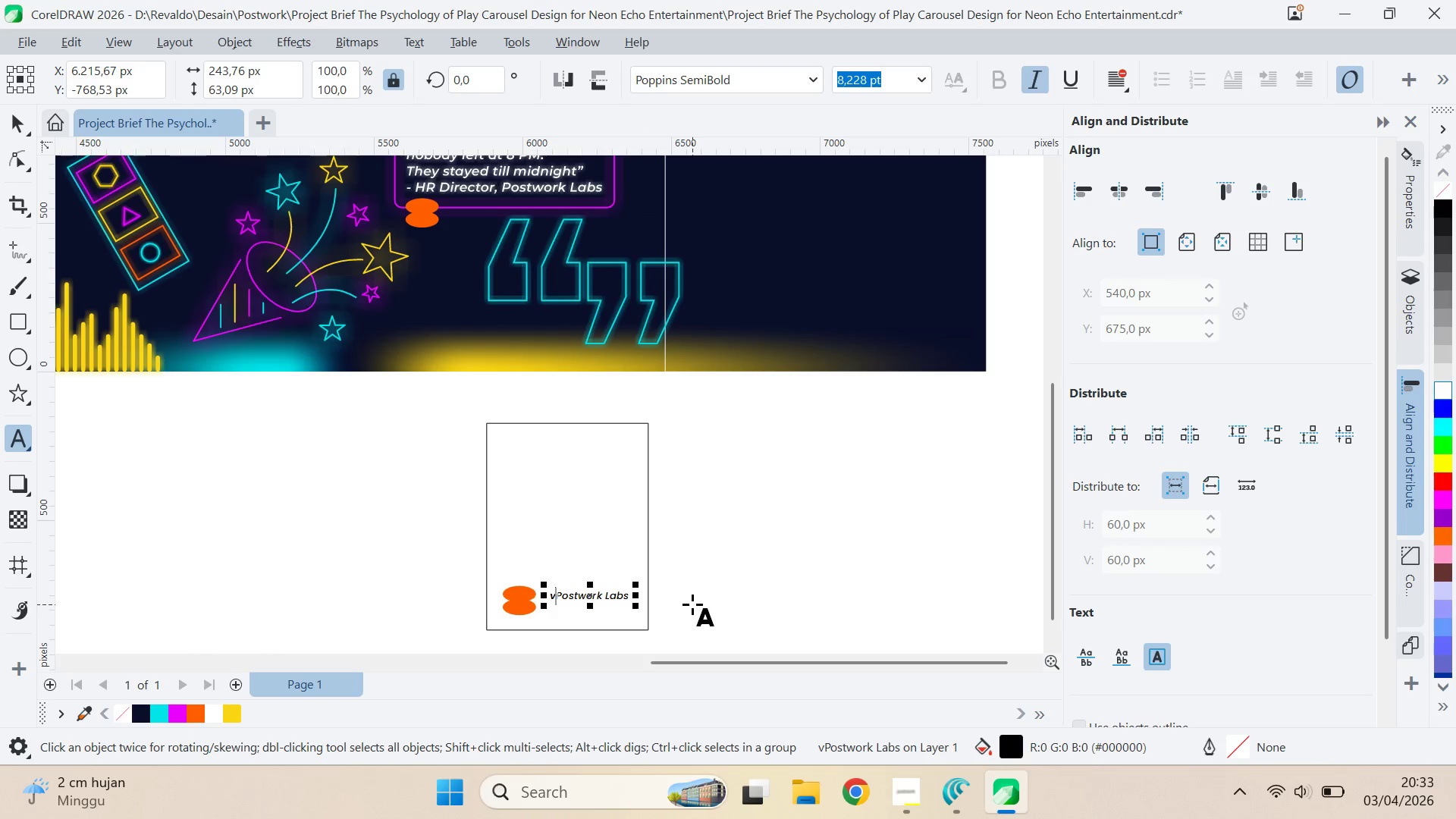 
key(Control+ControlLeft)
 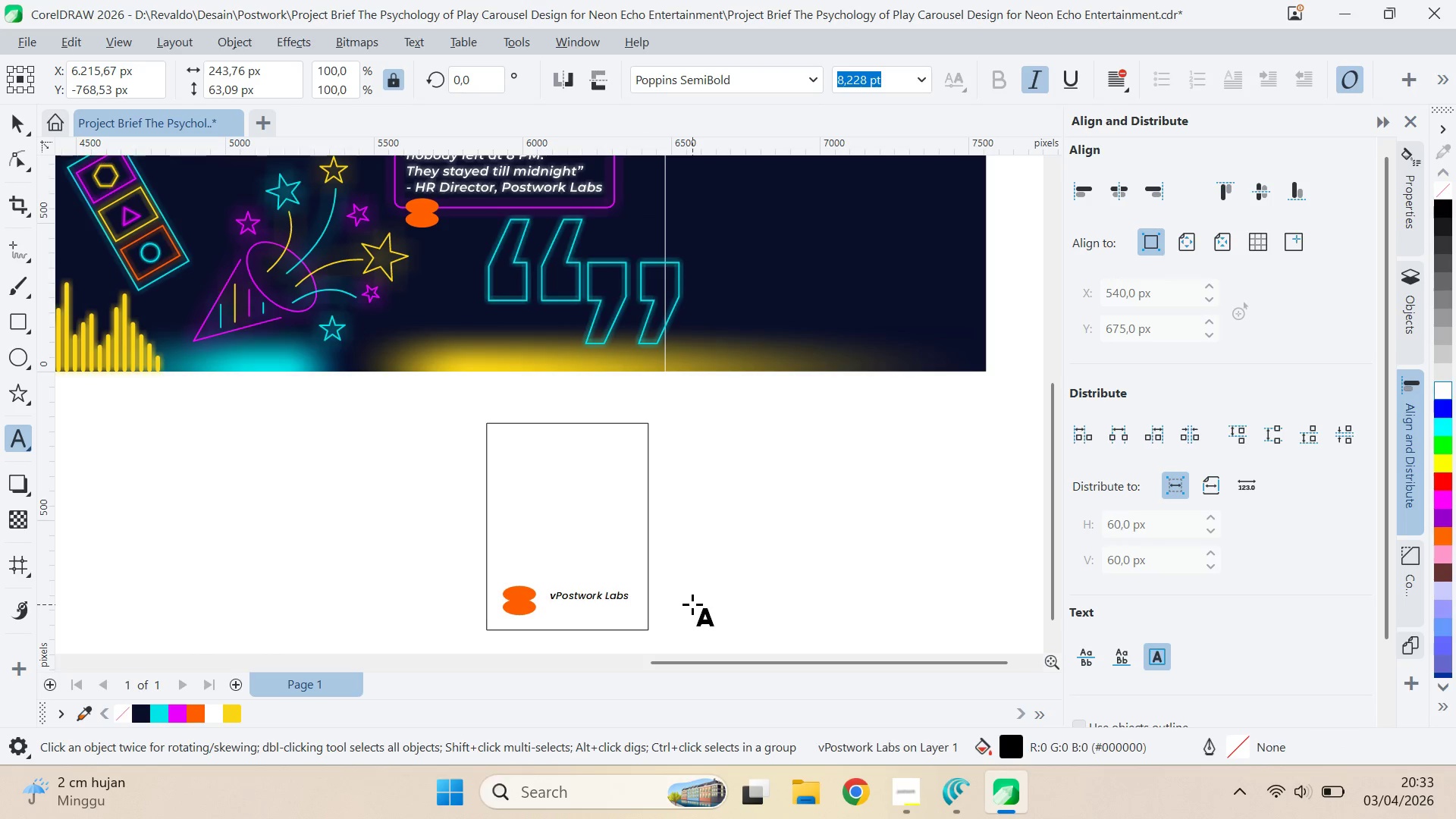 
key(Control+Z)
 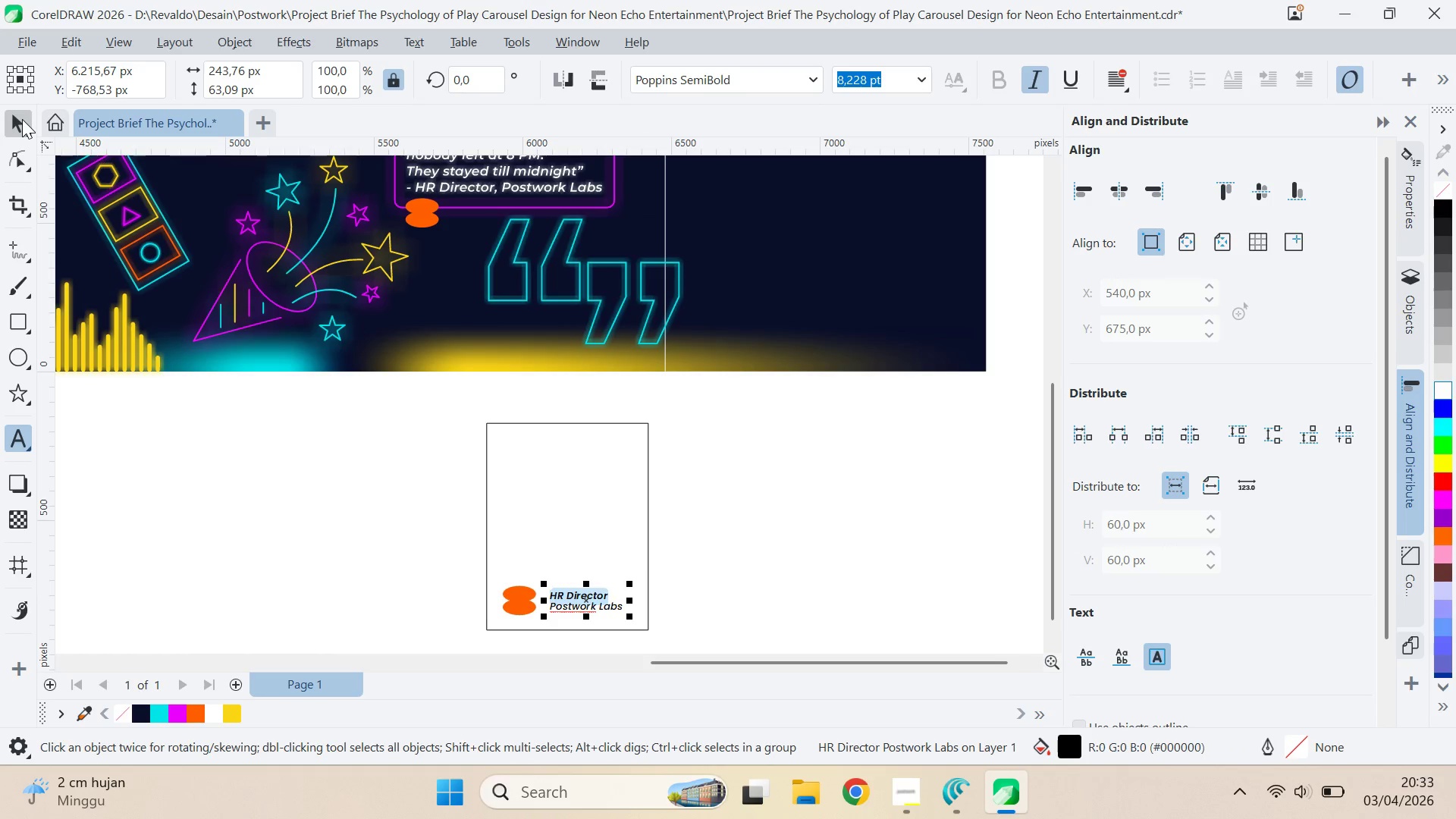 
double_click([766, 497])
 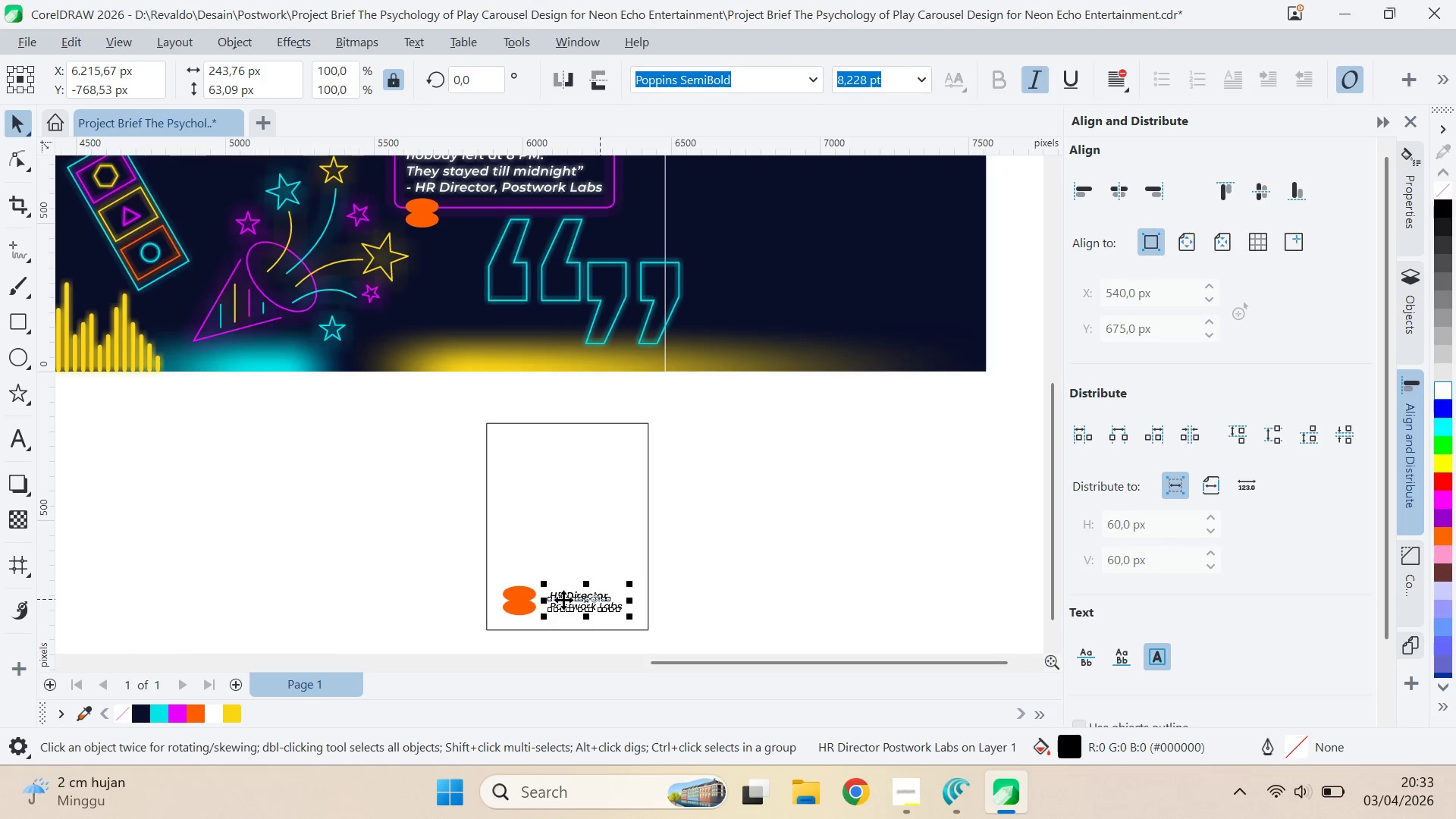 
key(Shift+ShiftLeft)
 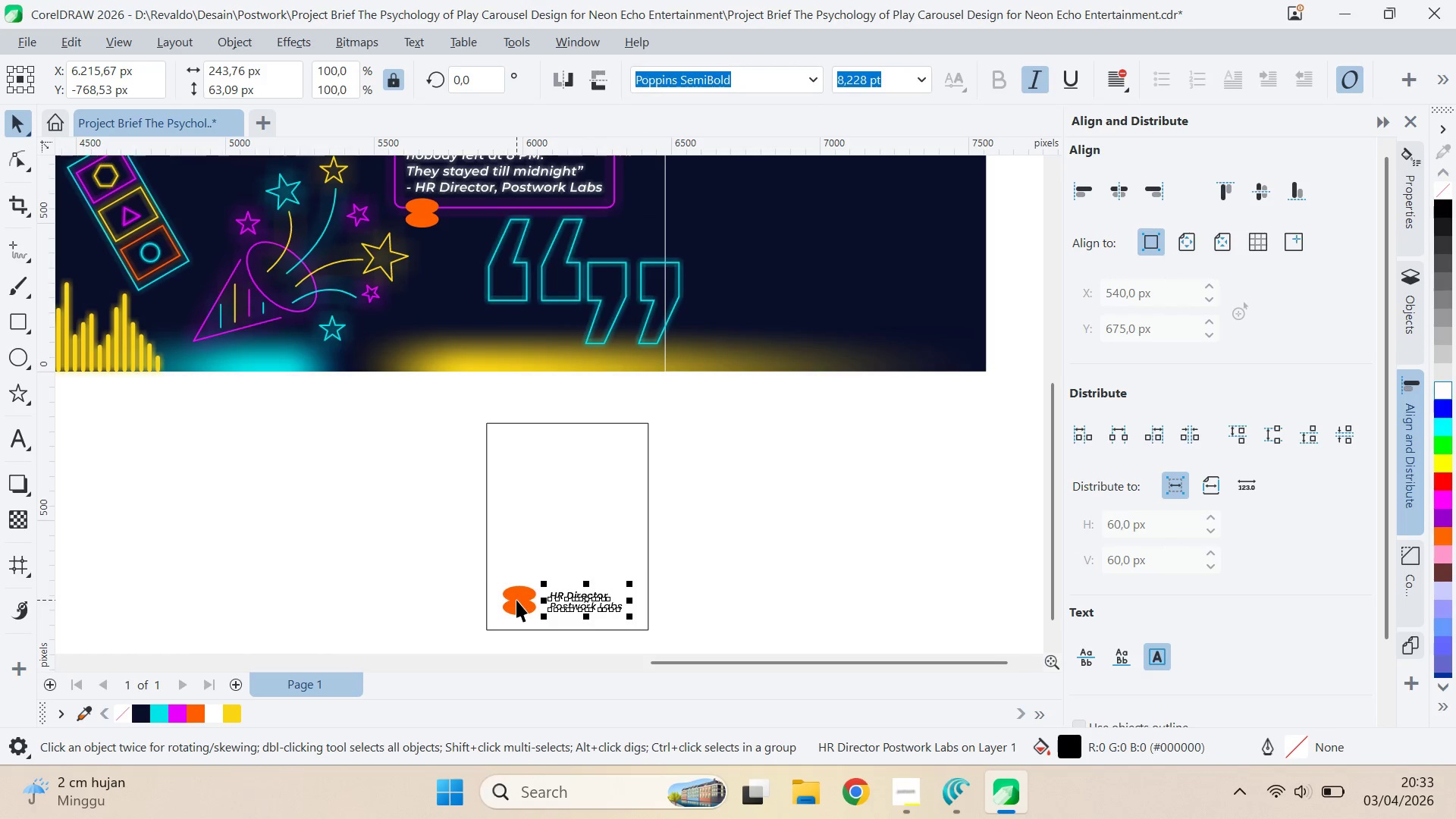 
left_click([516, 600])
 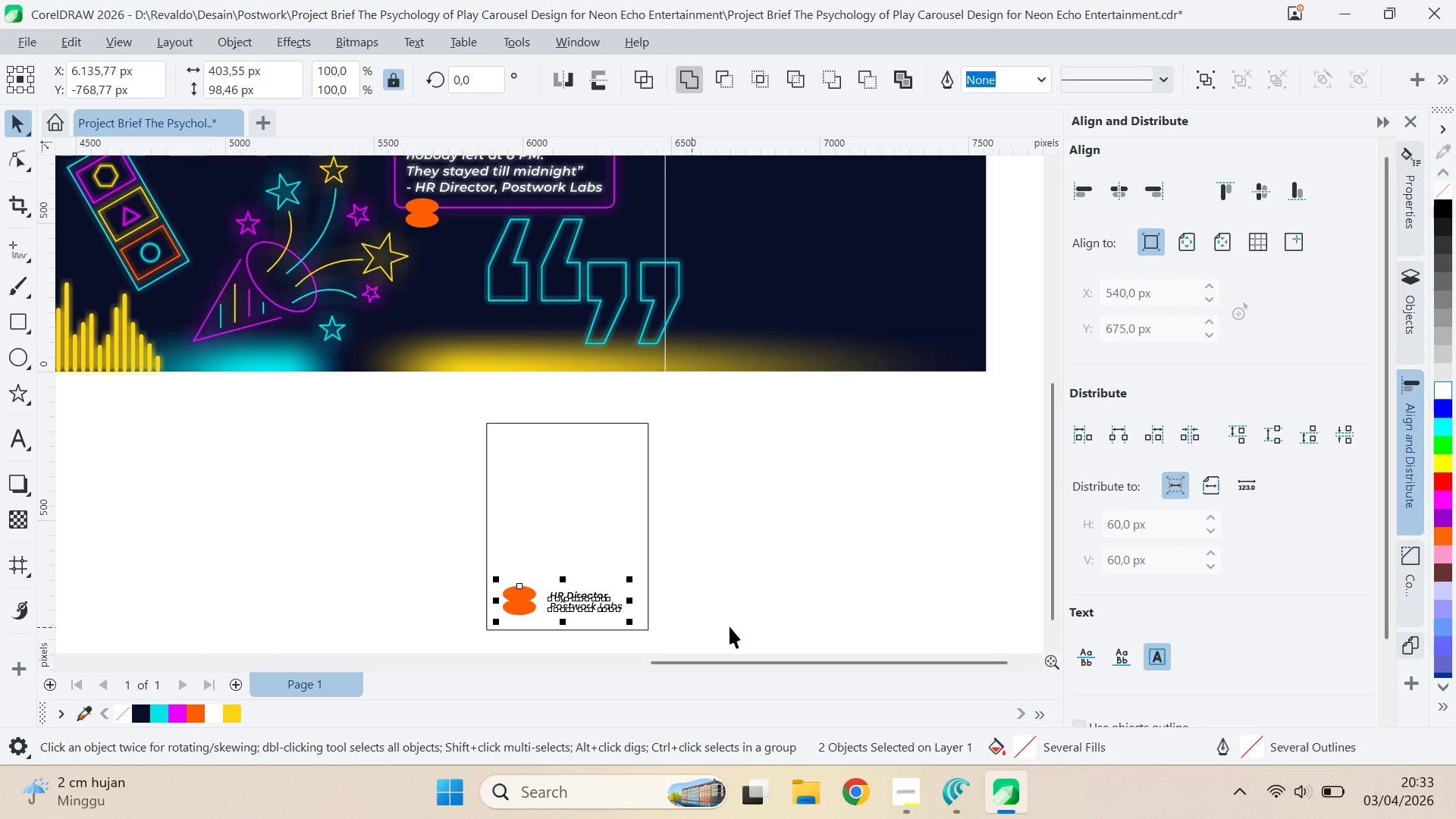 
key(E)
 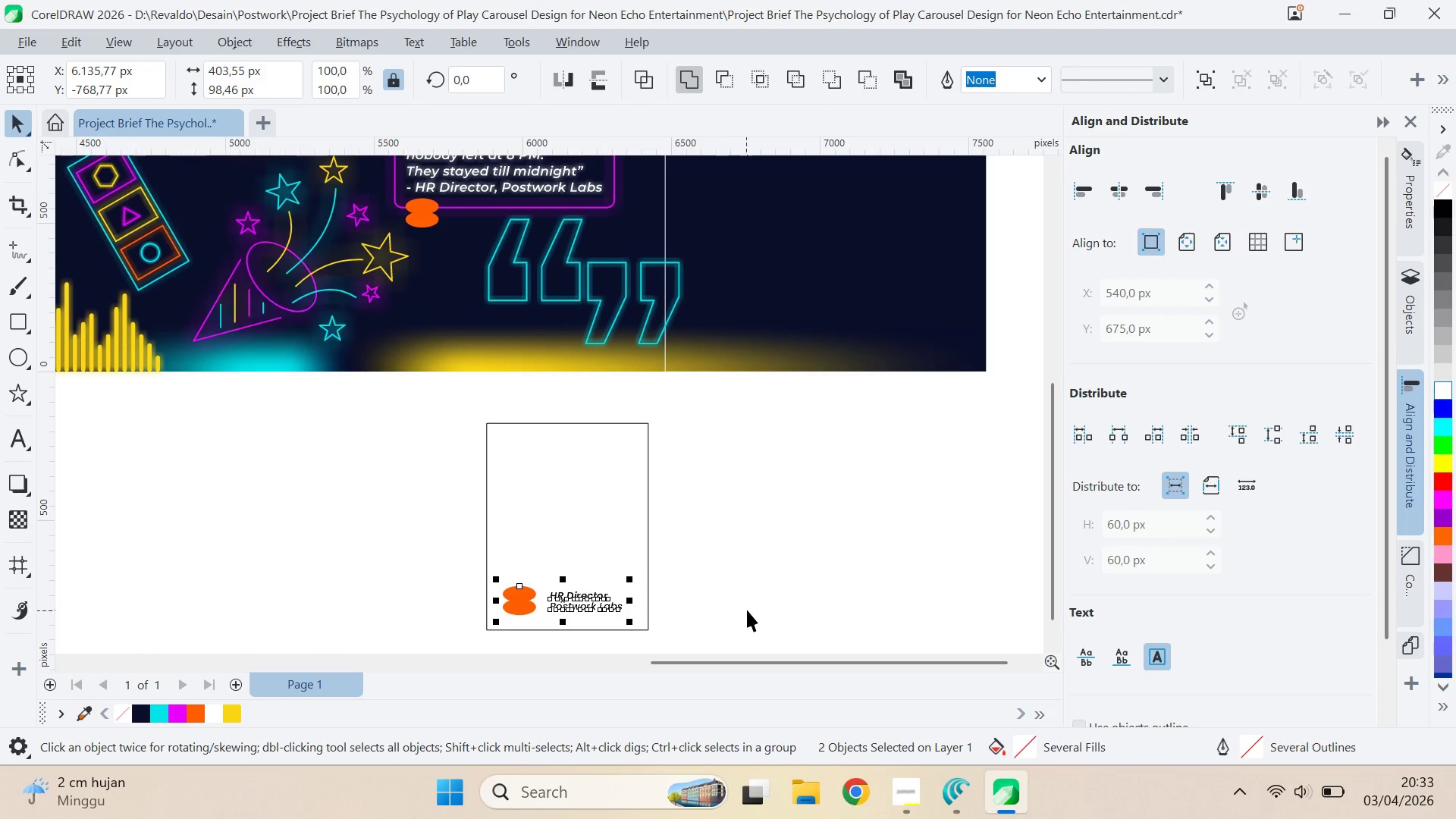 
double_click([747, 610])
 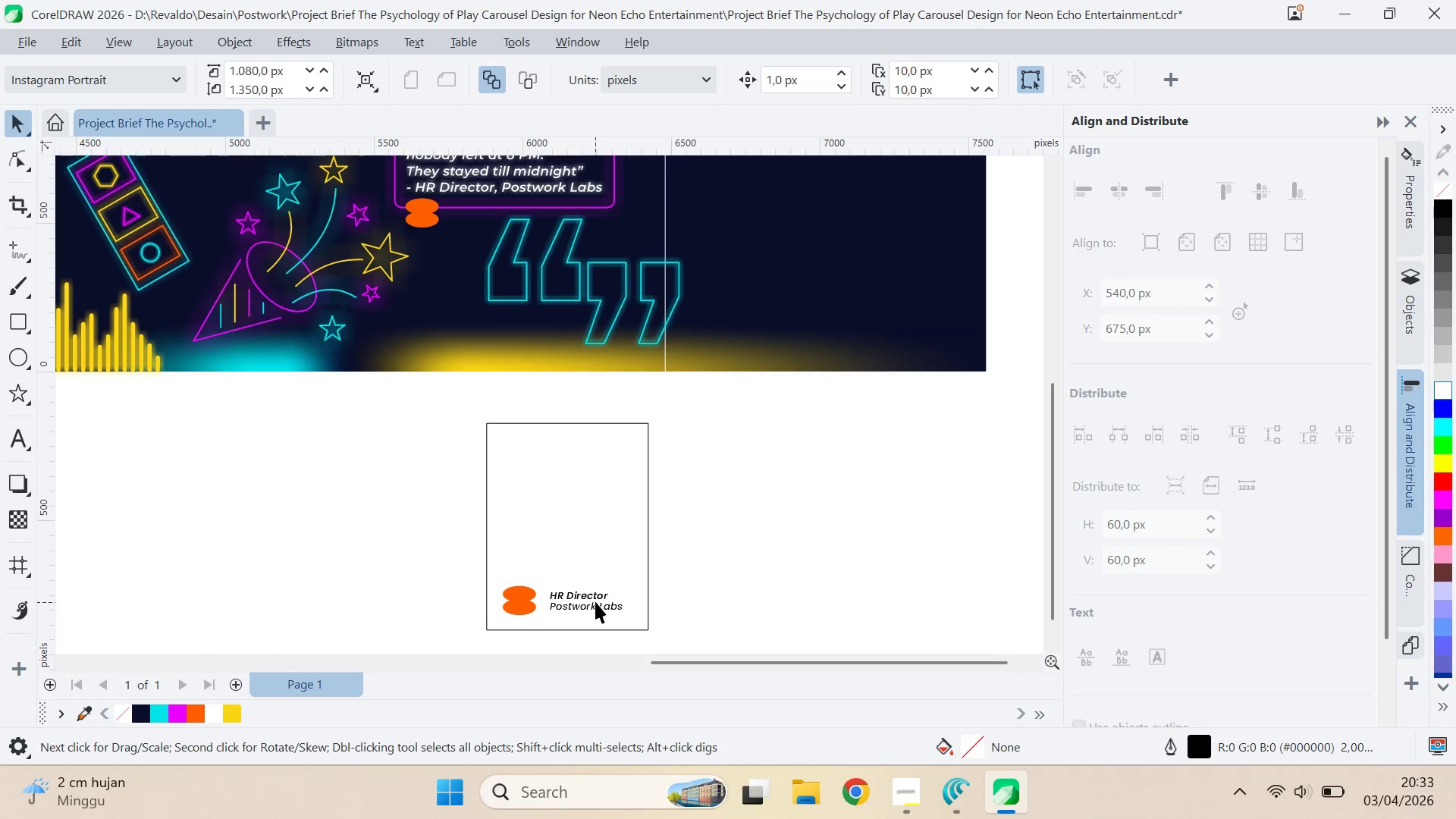 
triple_click([595, 601])
 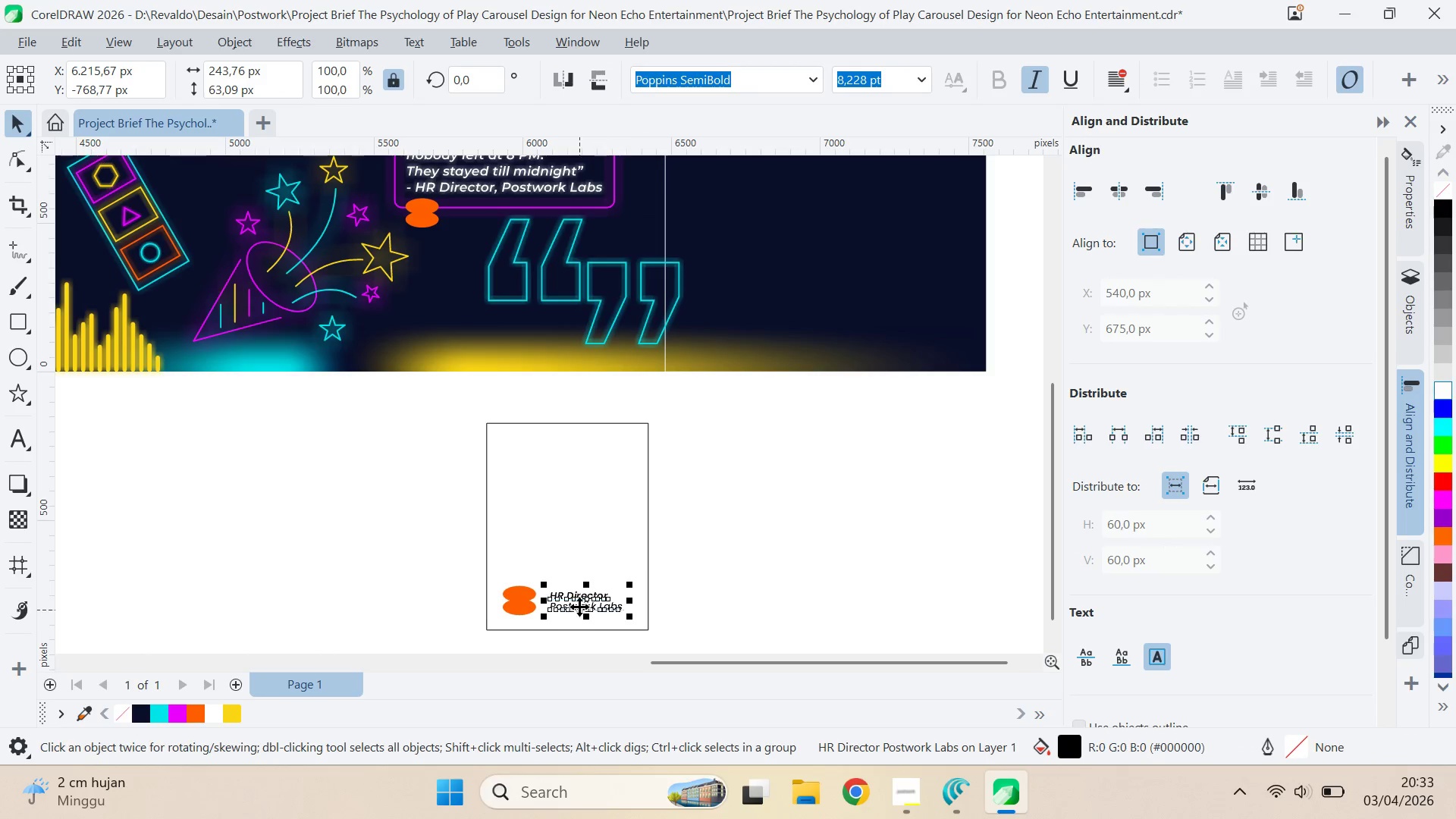 
scroll: coordinate [584, 610], scroll_direction: down, amount: 5.0
 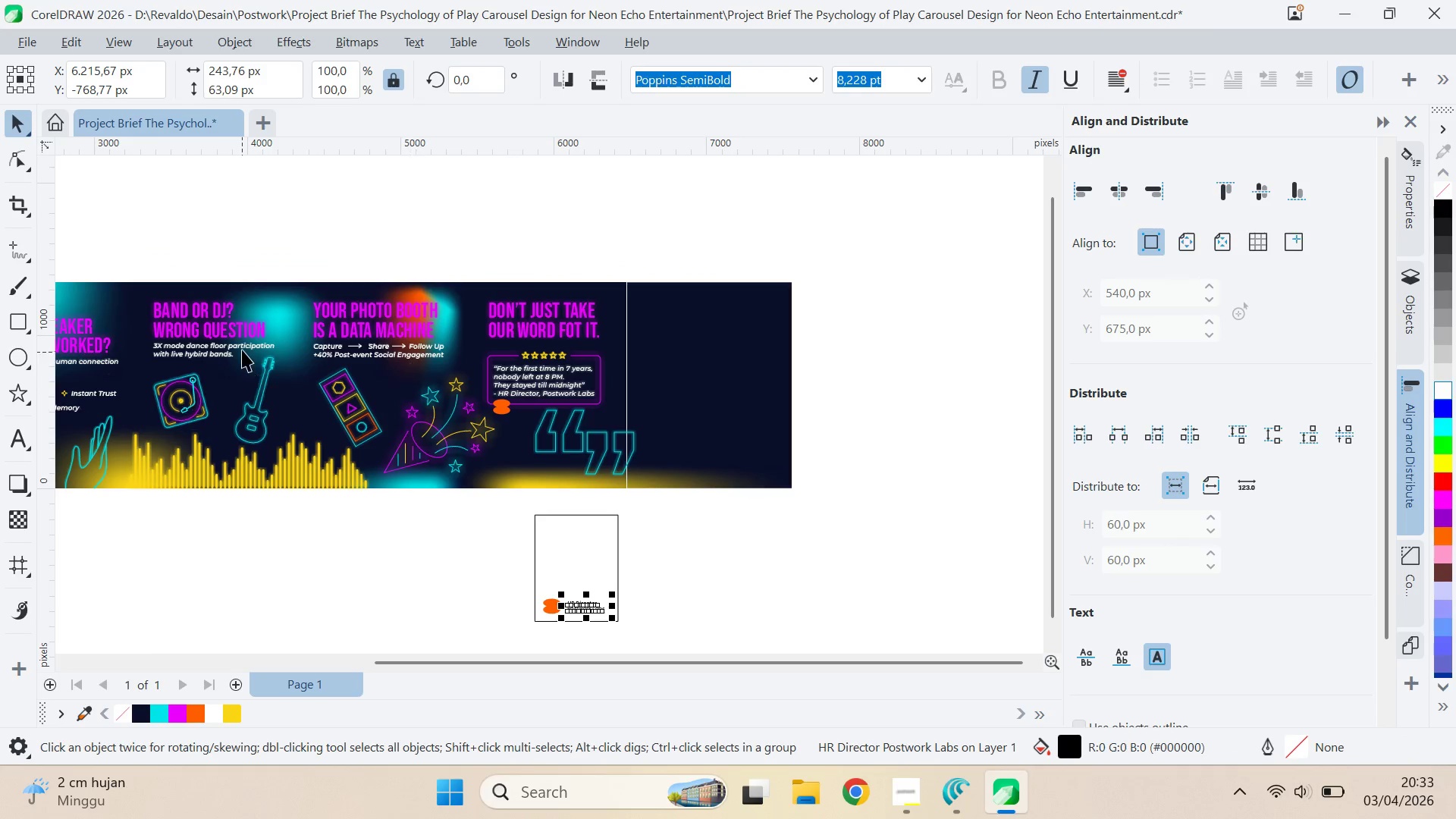 
left_click([242, 348])
 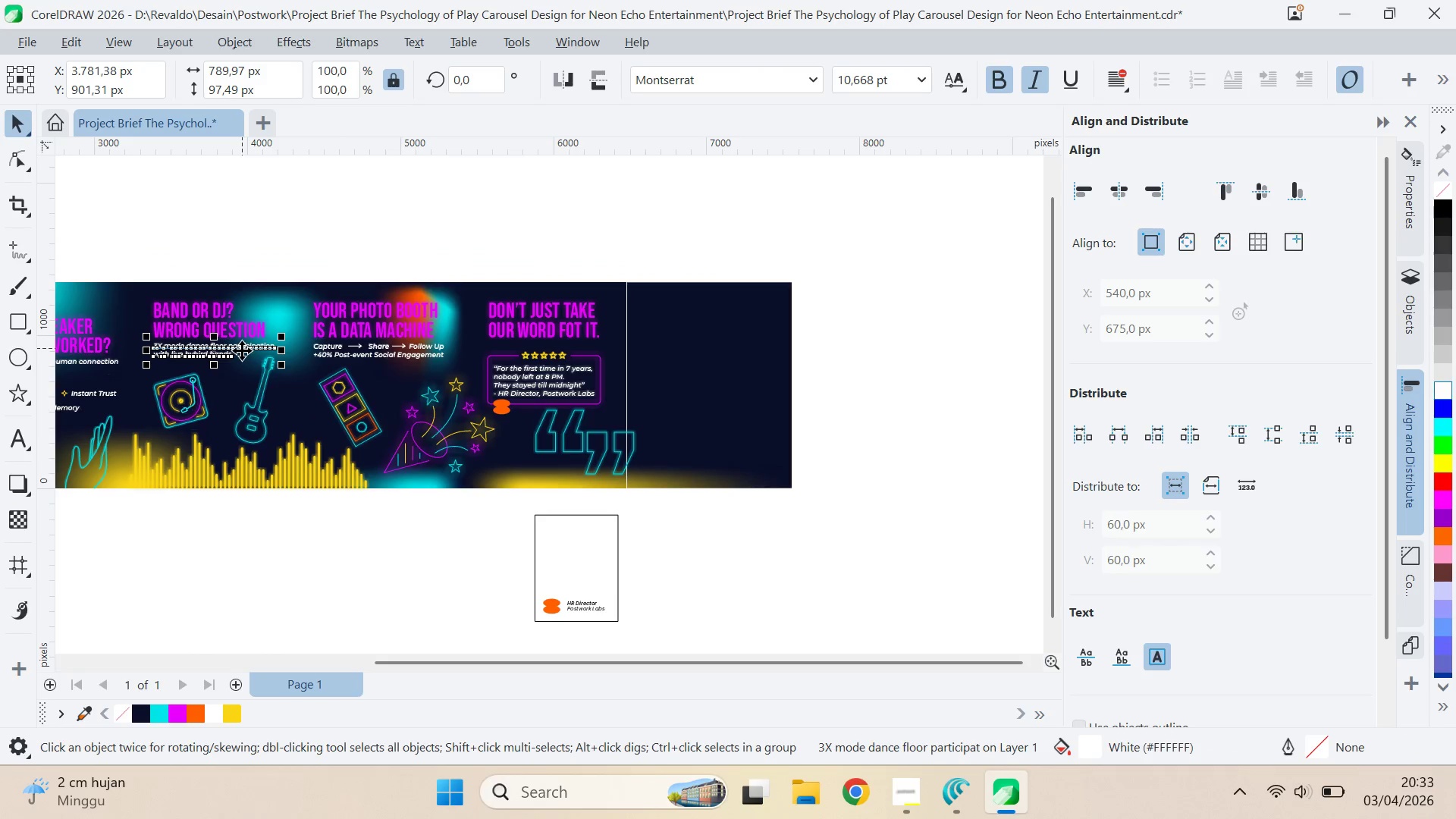 
left_click_drag(start_coordinate=[242, 350], to_coordinate=[723, 562])
 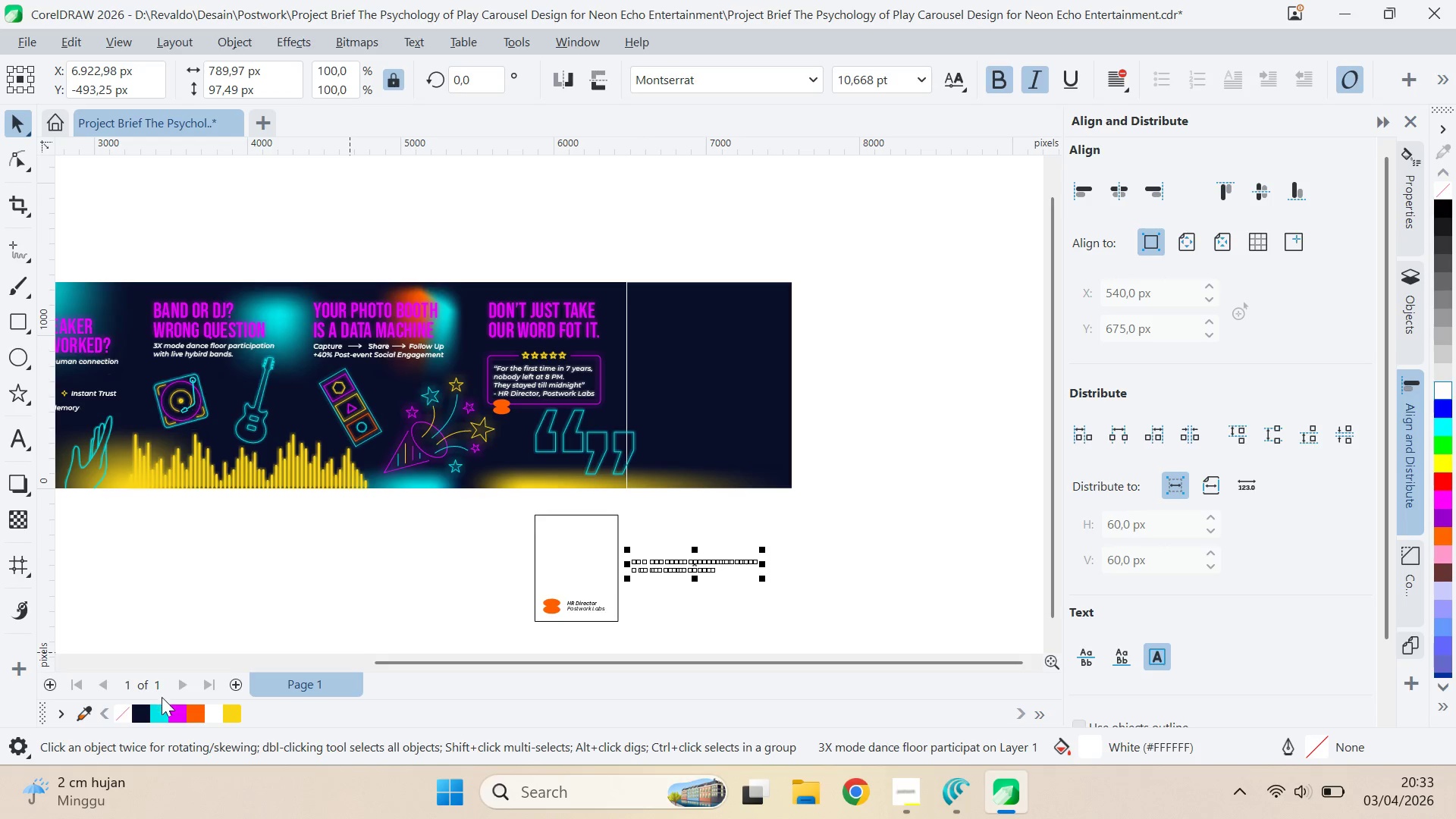 
right_click([682, 604])
 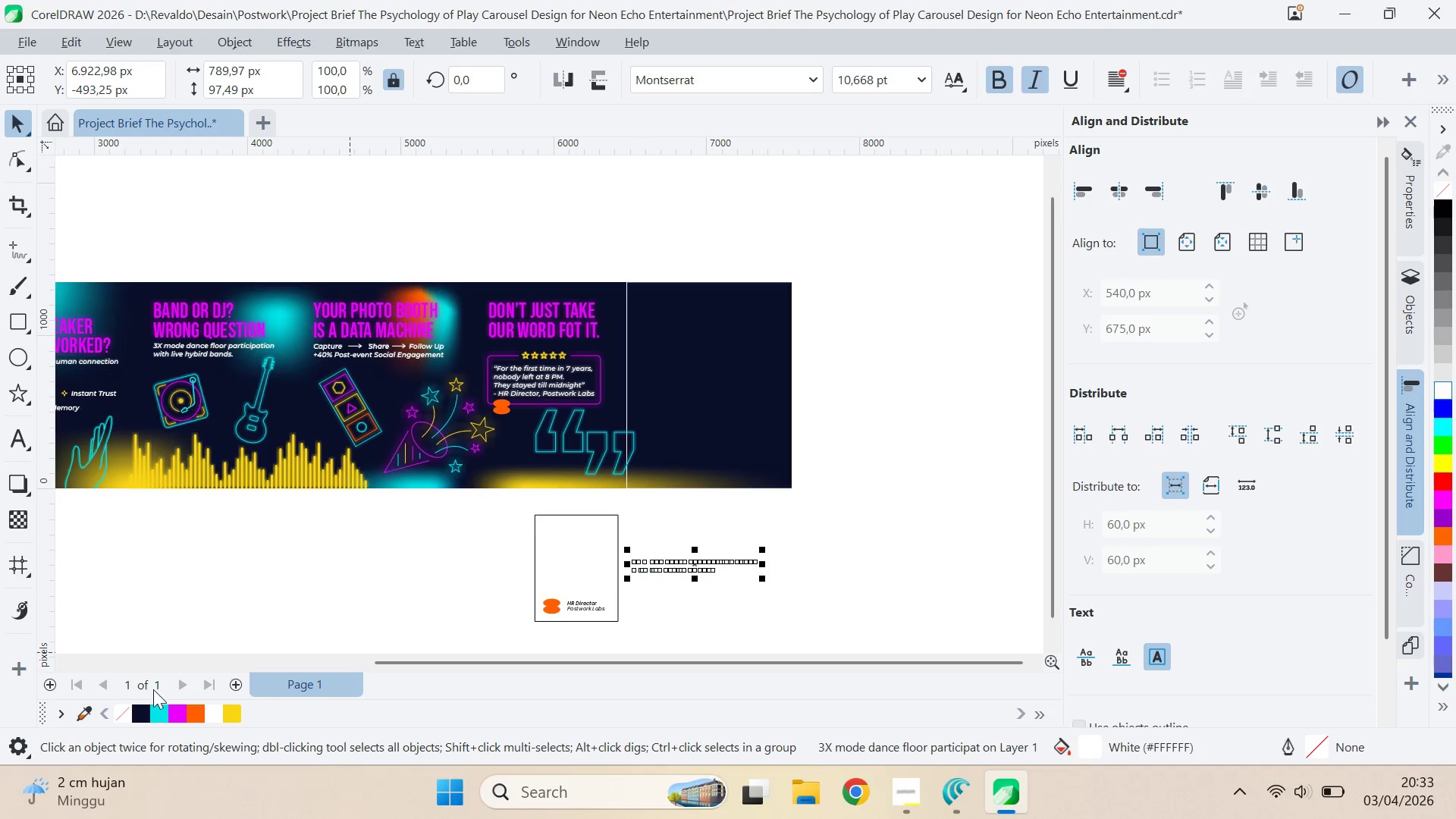 
left_click([143, 717])
 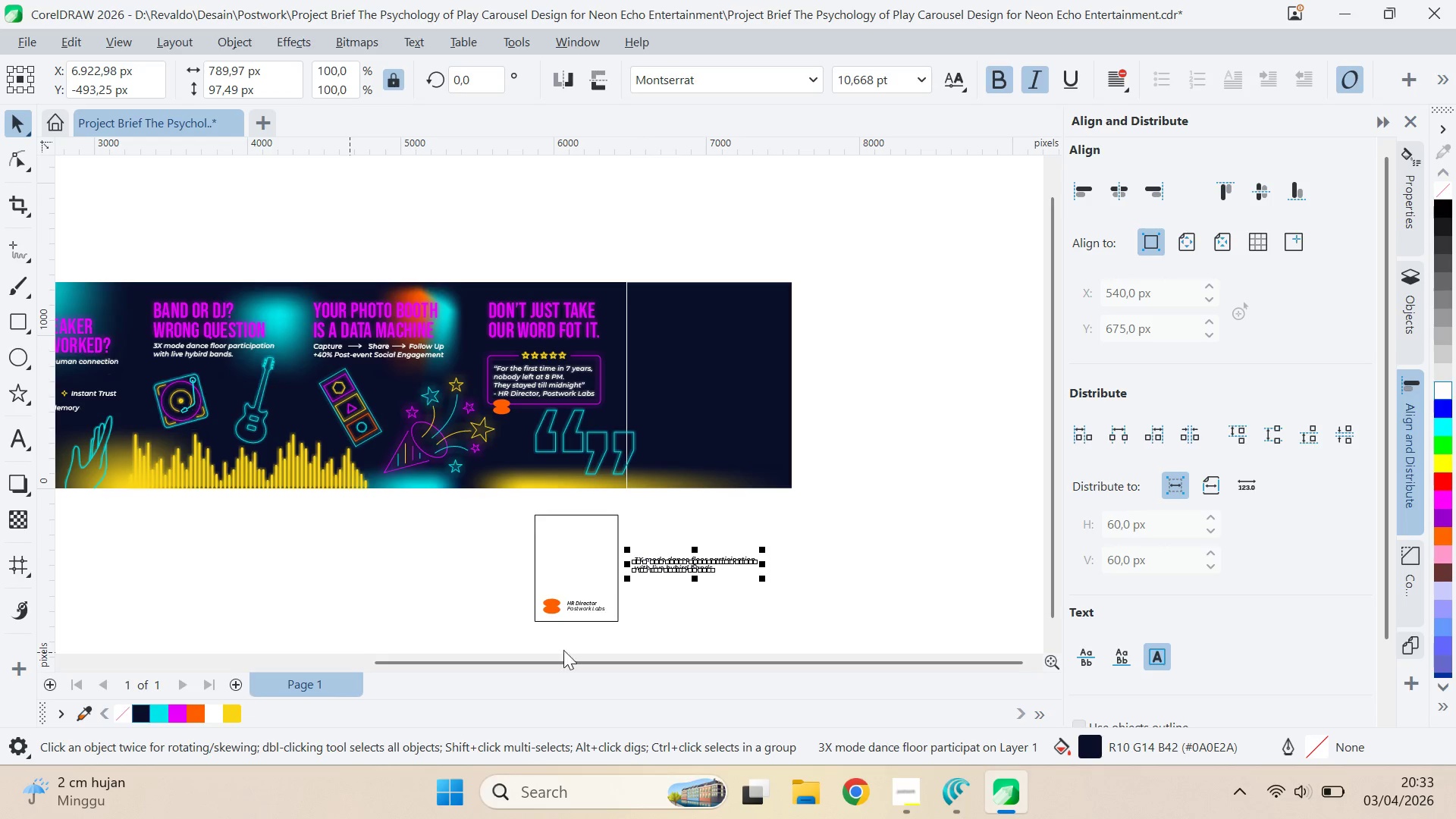 
left_click([821, 632])
 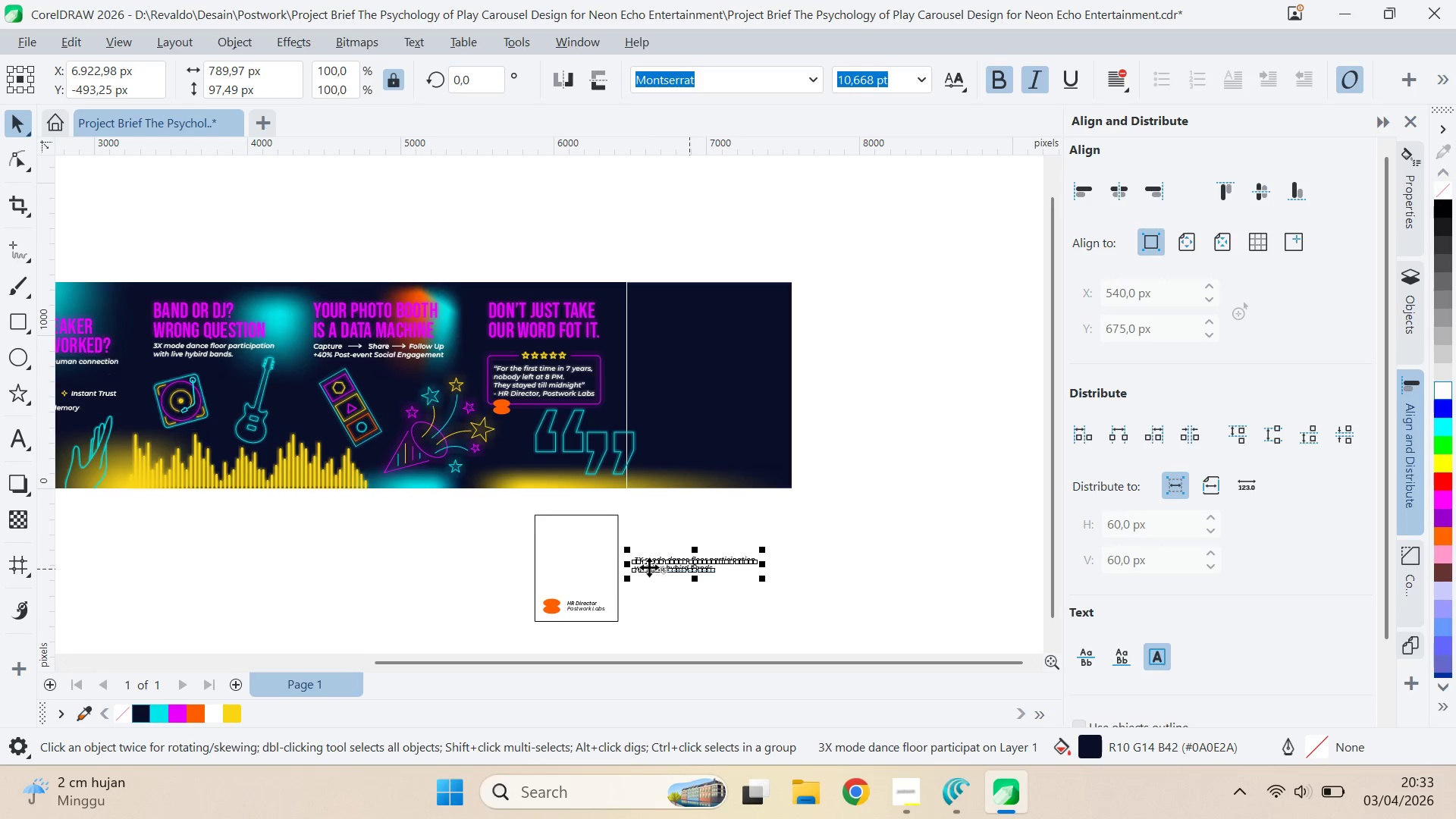 
scroll: coordinate [654, 564], scroll_direction: up, amount: 6.0
 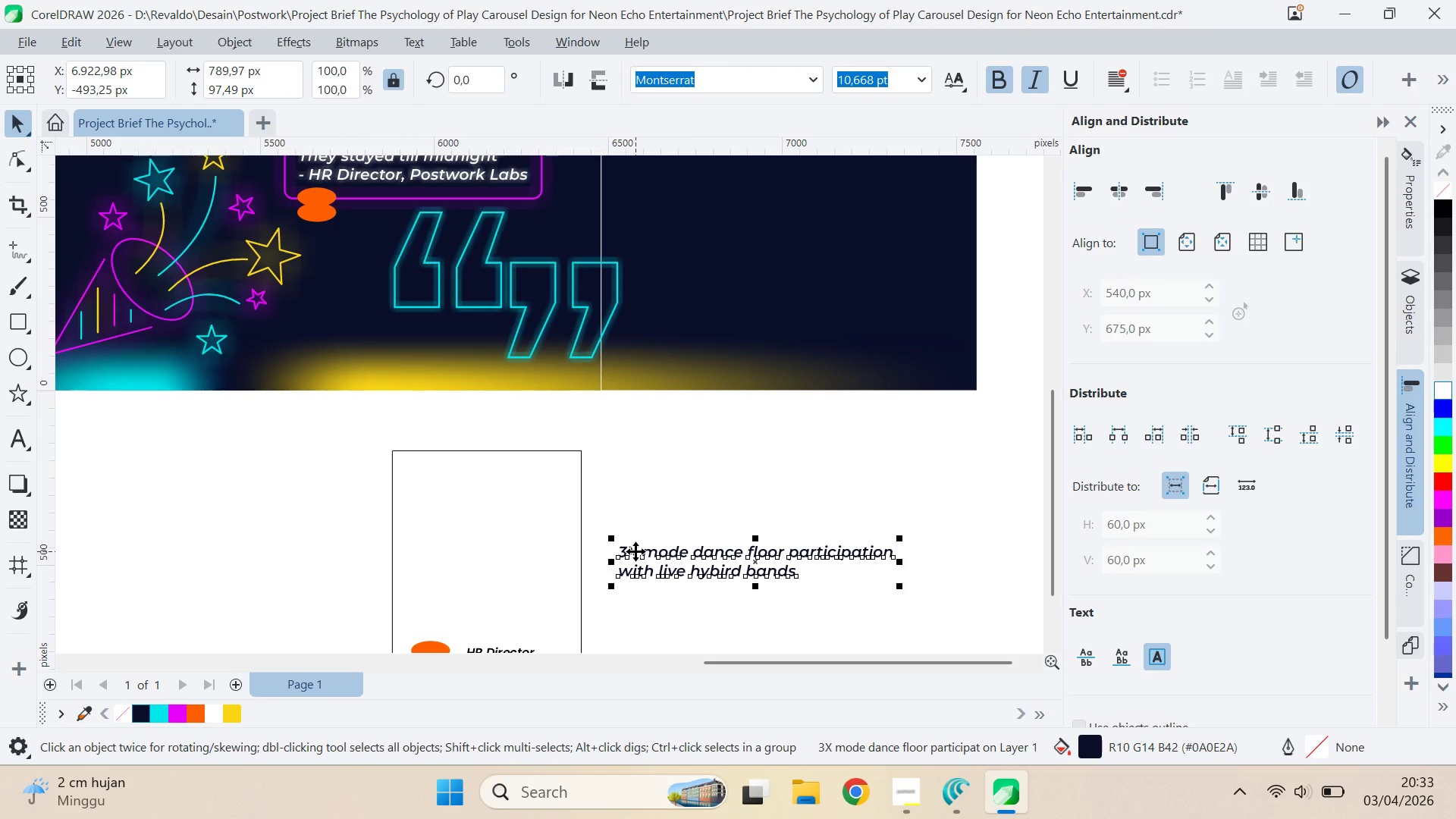 
scroll: coordinate [636, 551], scroll_direction: down, amount: 2.0
 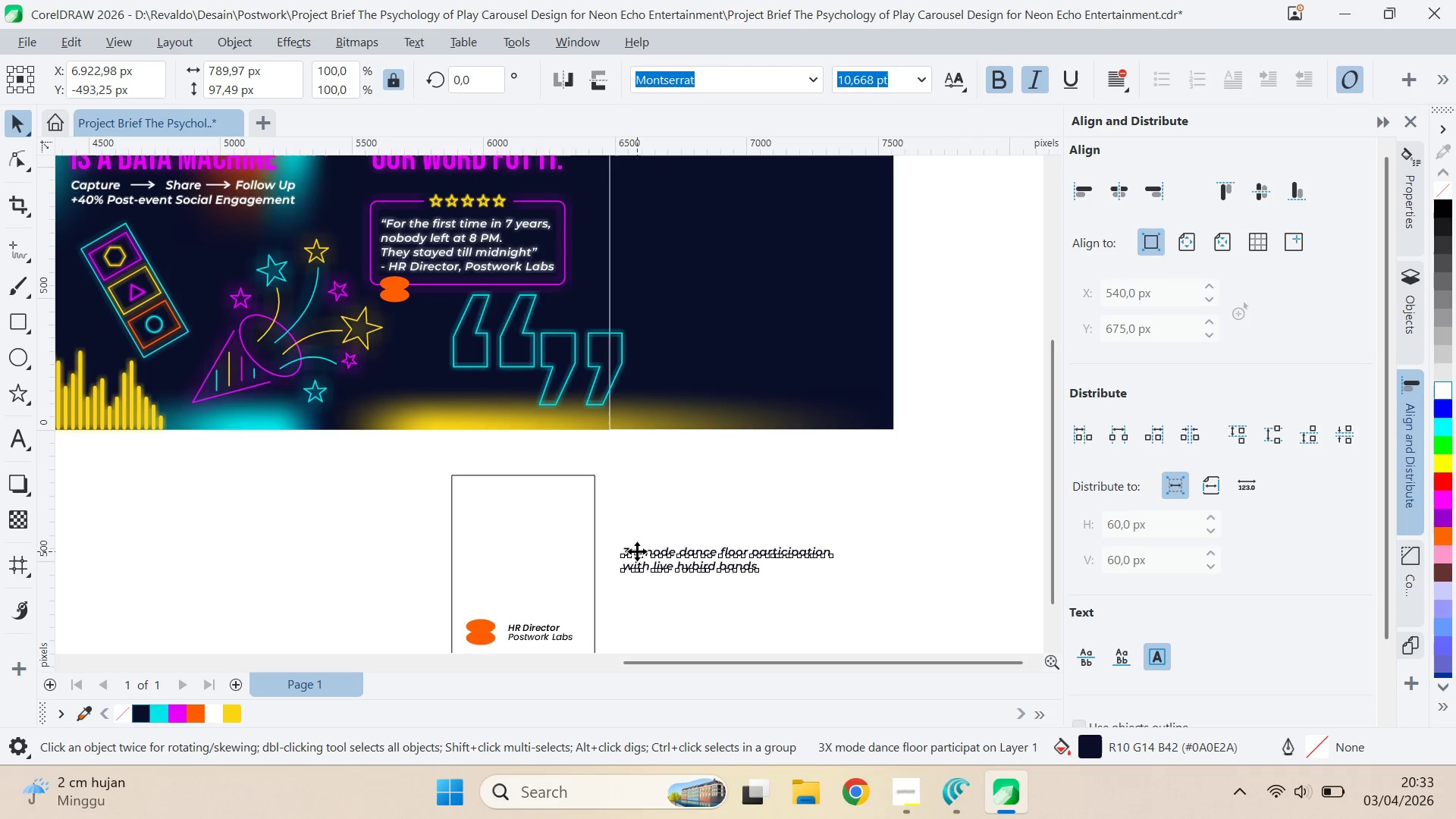 
double_click([637, 551])
 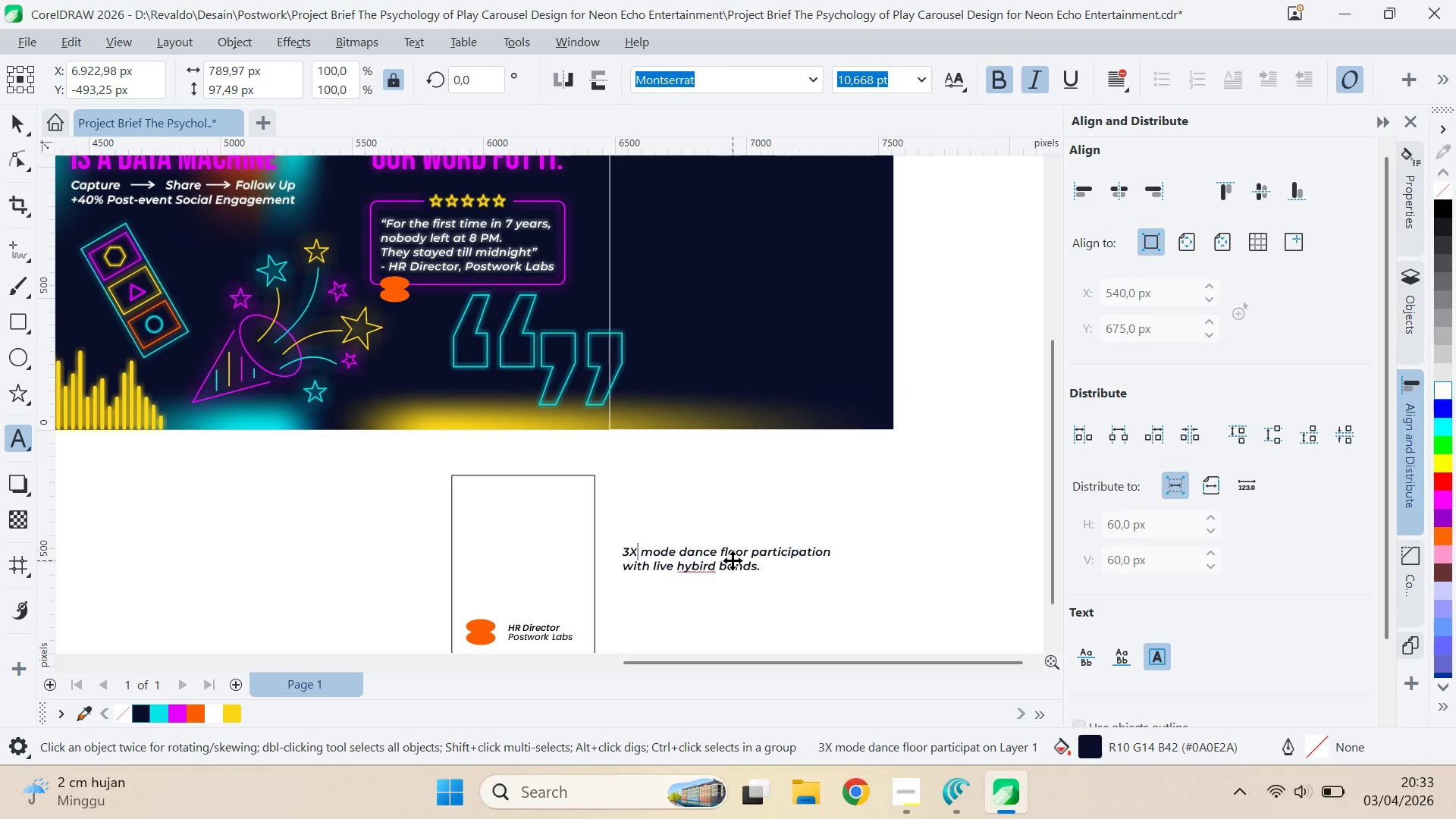 
key(Control+ControlLeft)
 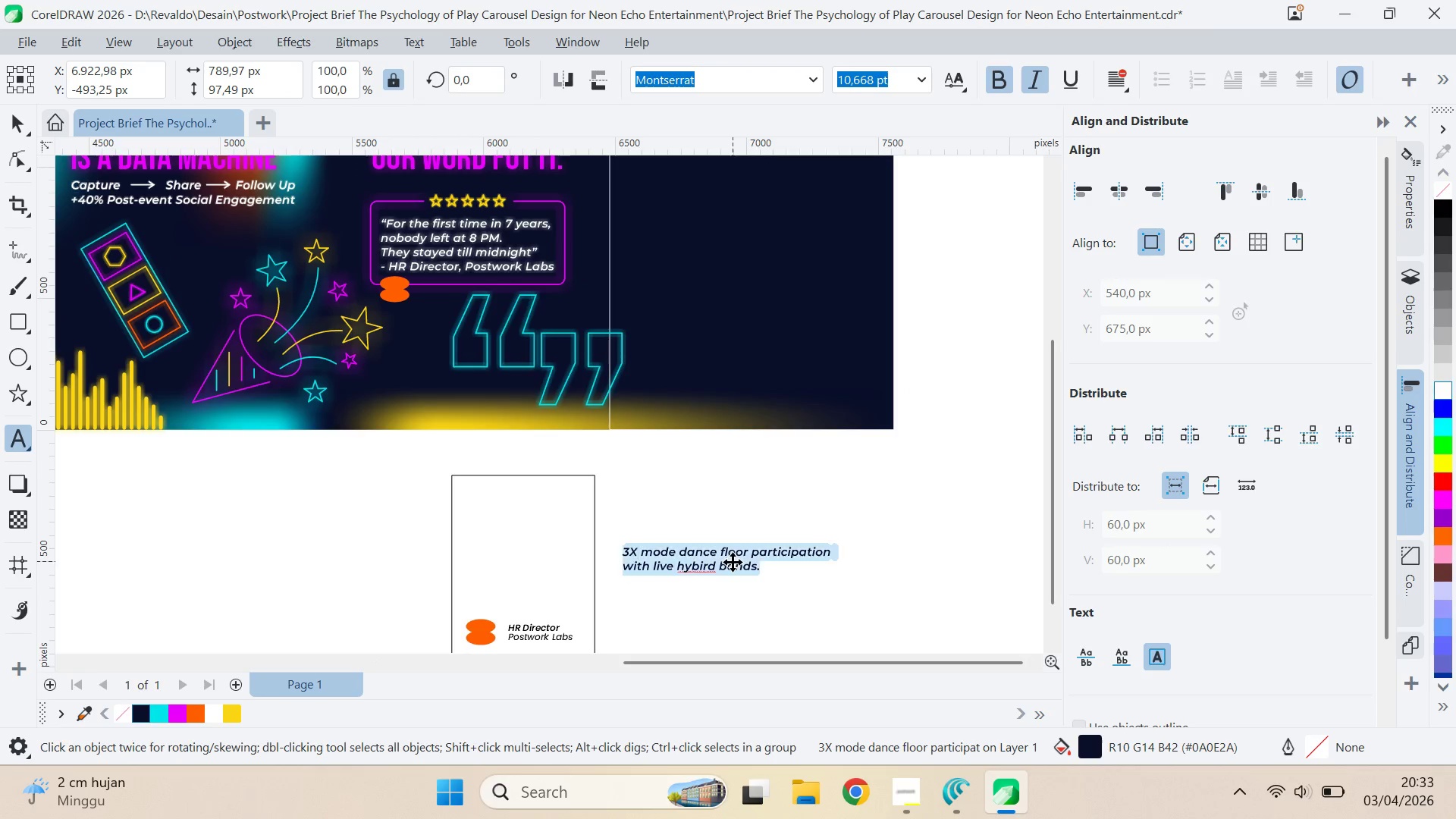 
key(Control+A)
 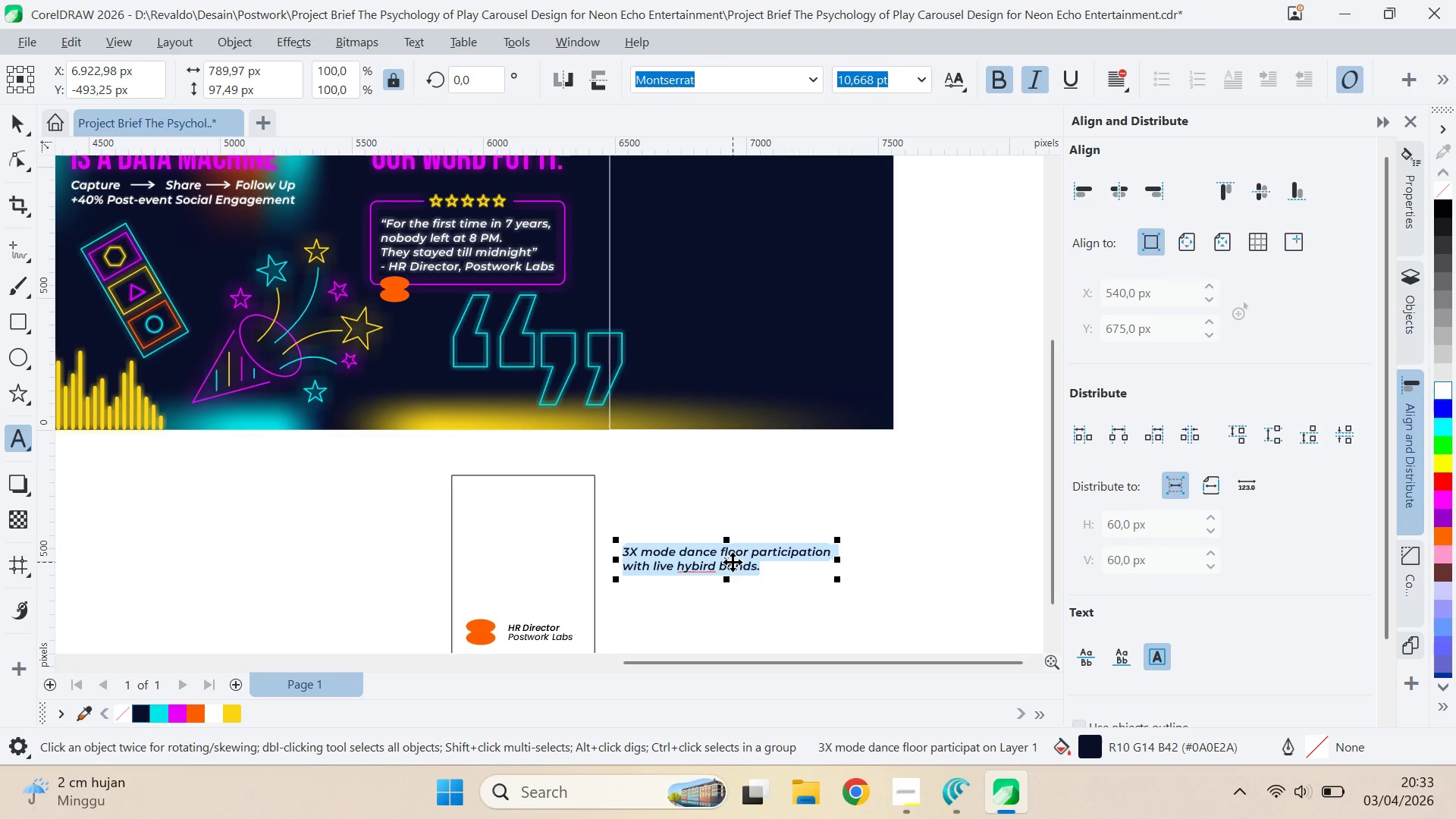 
type(For the fe)
key(Backspace)
type(irst time 8)
key(Backspace)
type(7 )
key(Backspace)
key(Backspace)
type(in 7 )
 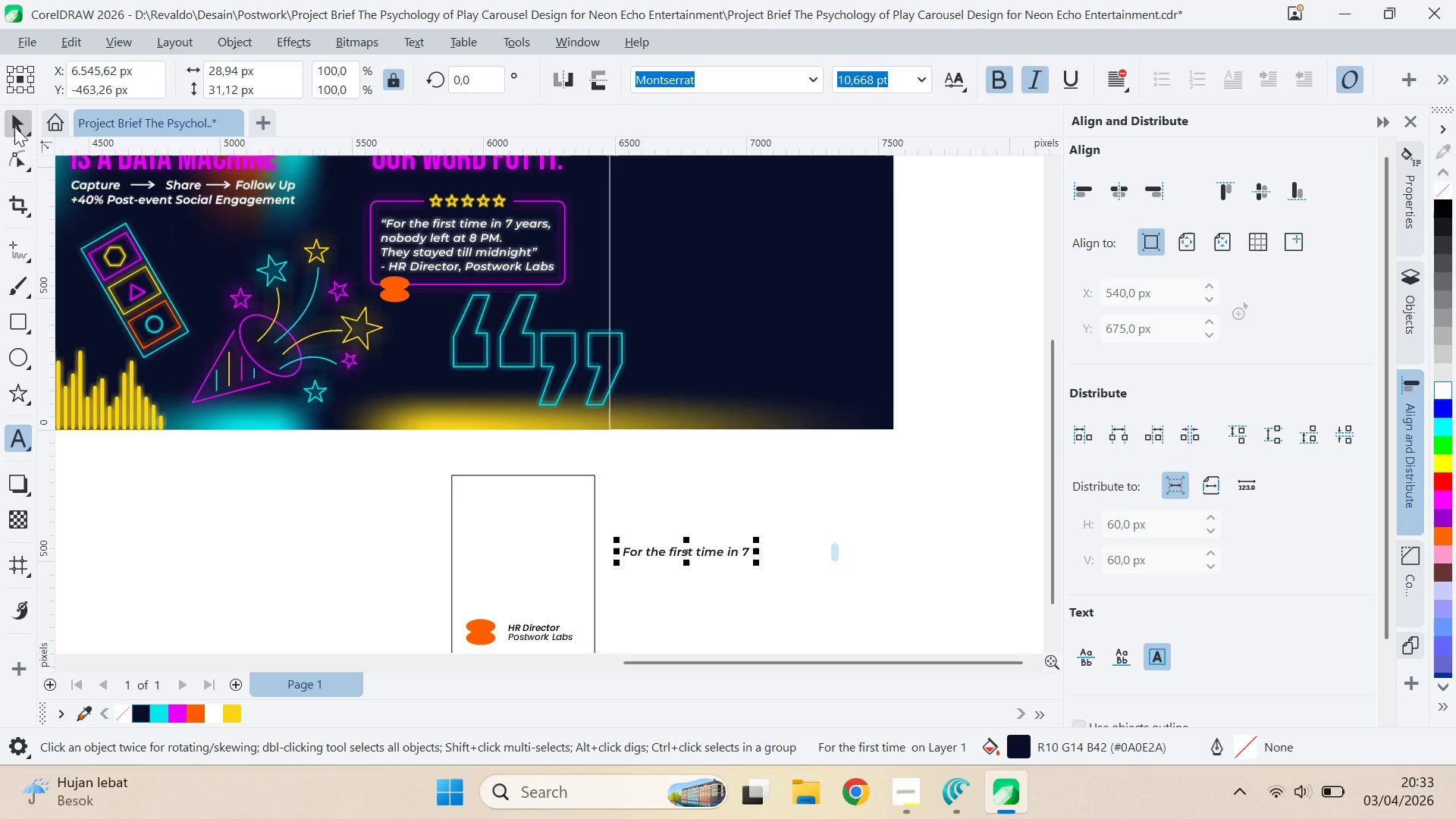 
key(Delete)
 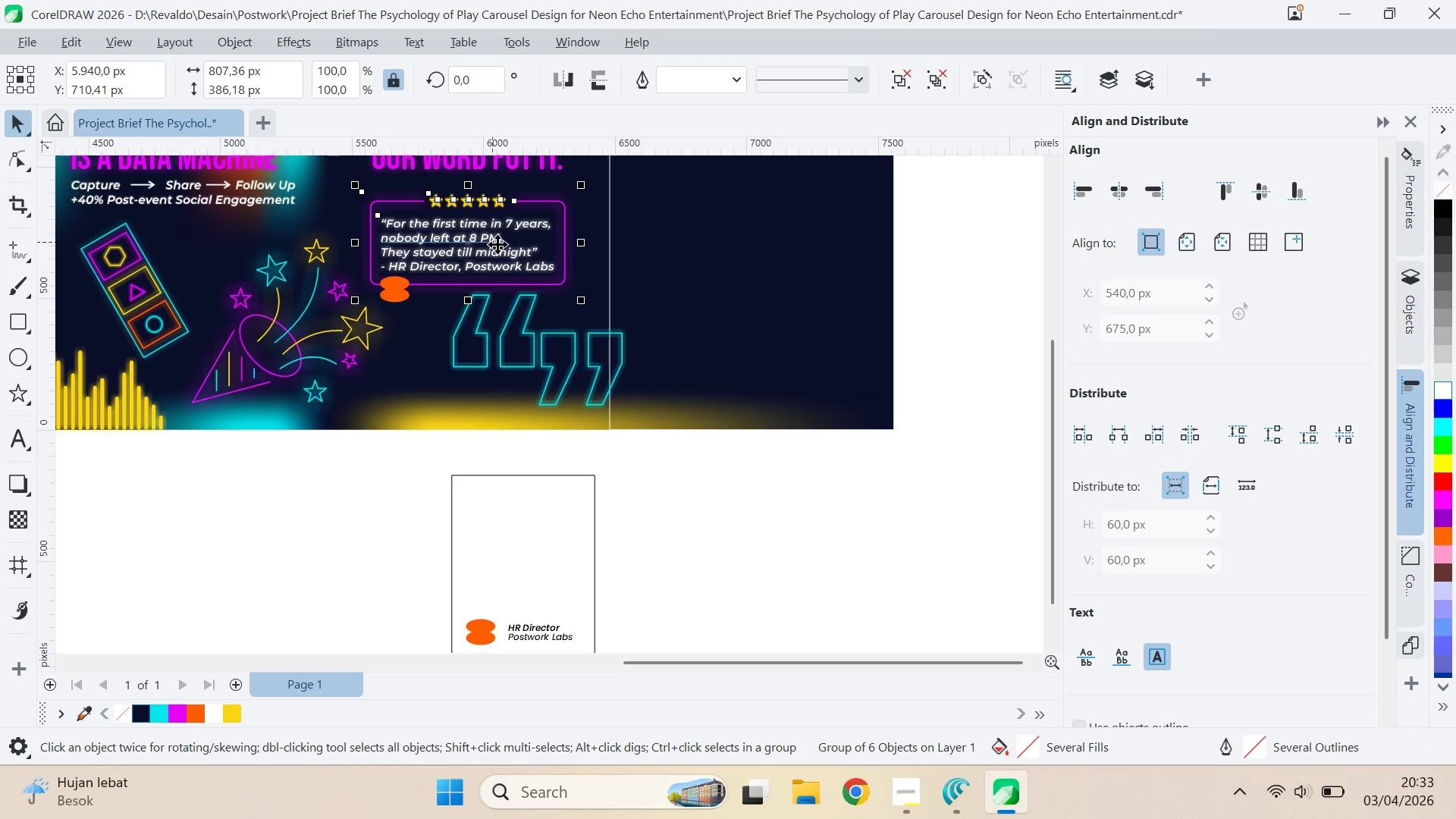 
key(Control+U)
 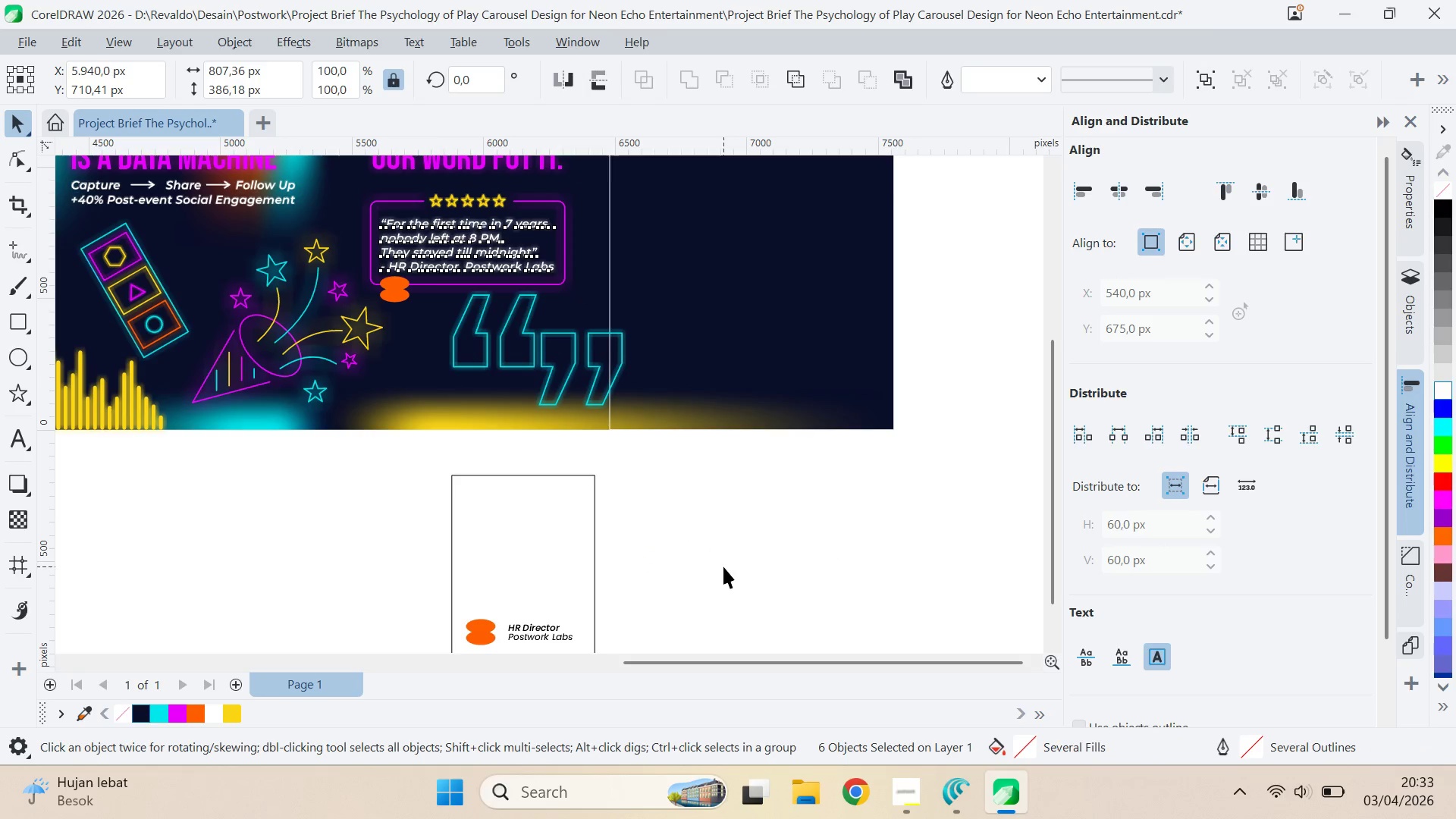 
key(Alt+AltLeft)
 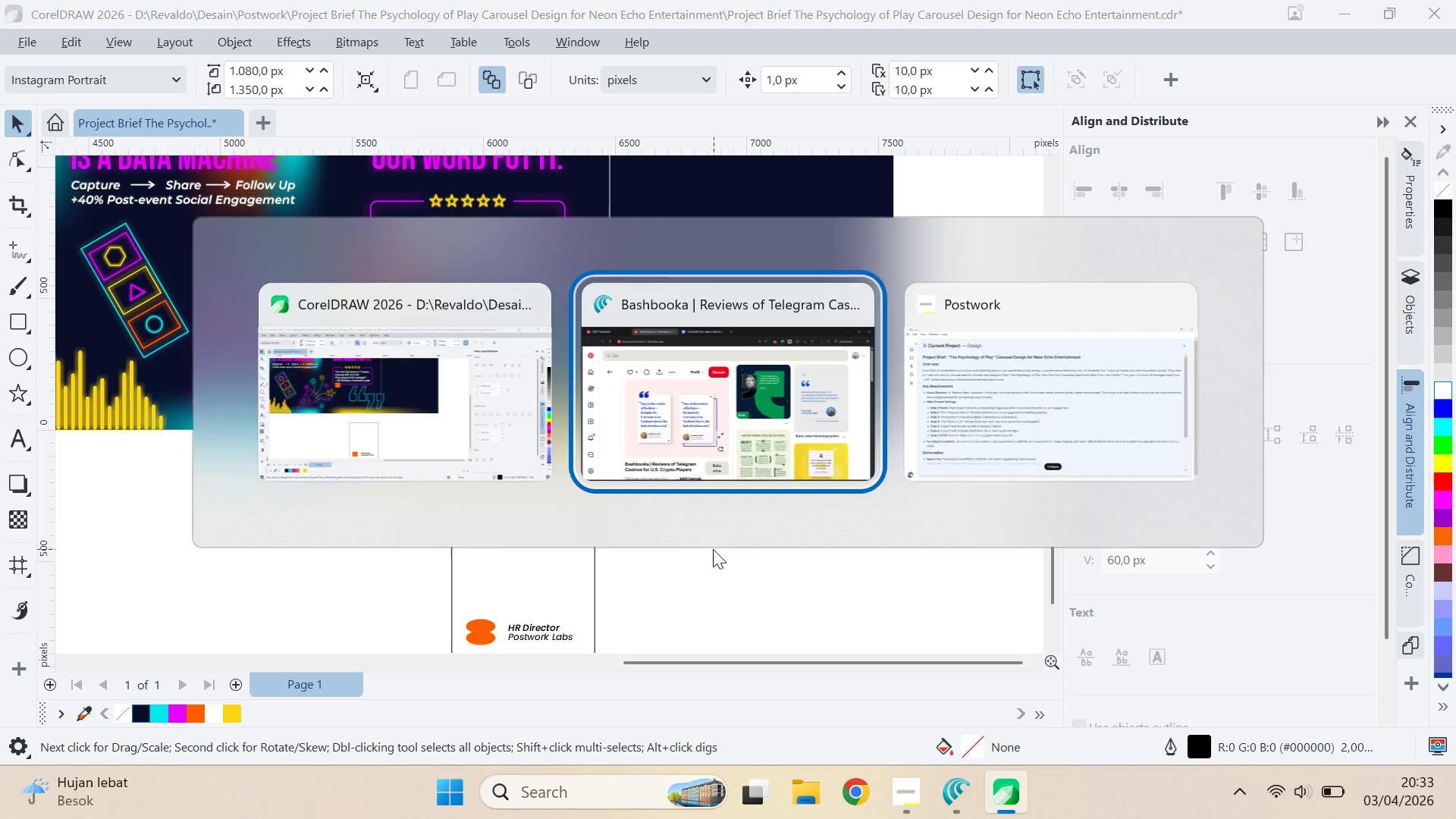 
key(Alt+Tab)
 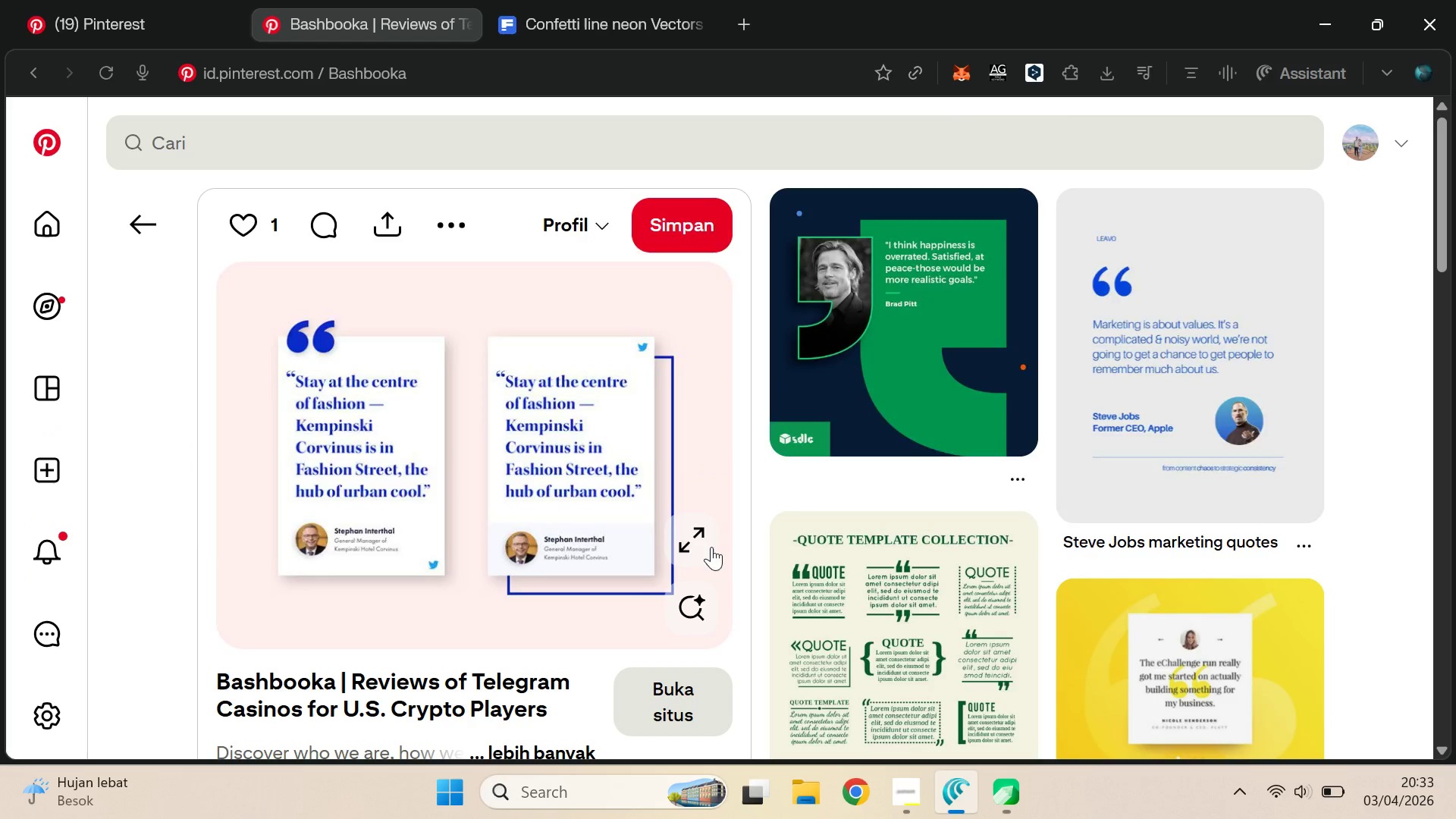 
key(Alt+AltLeft)
 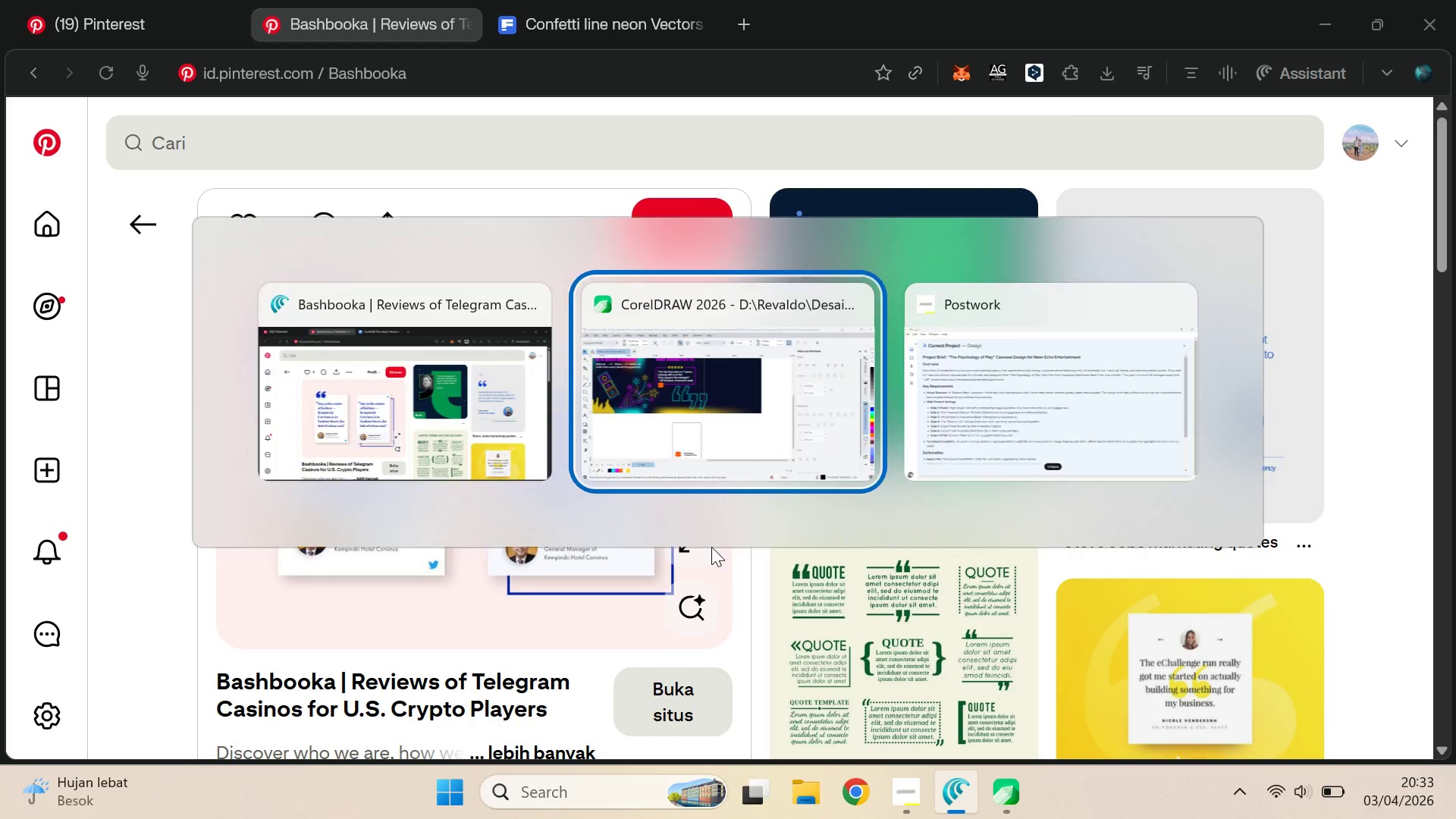 
key(Alt+Tab)
 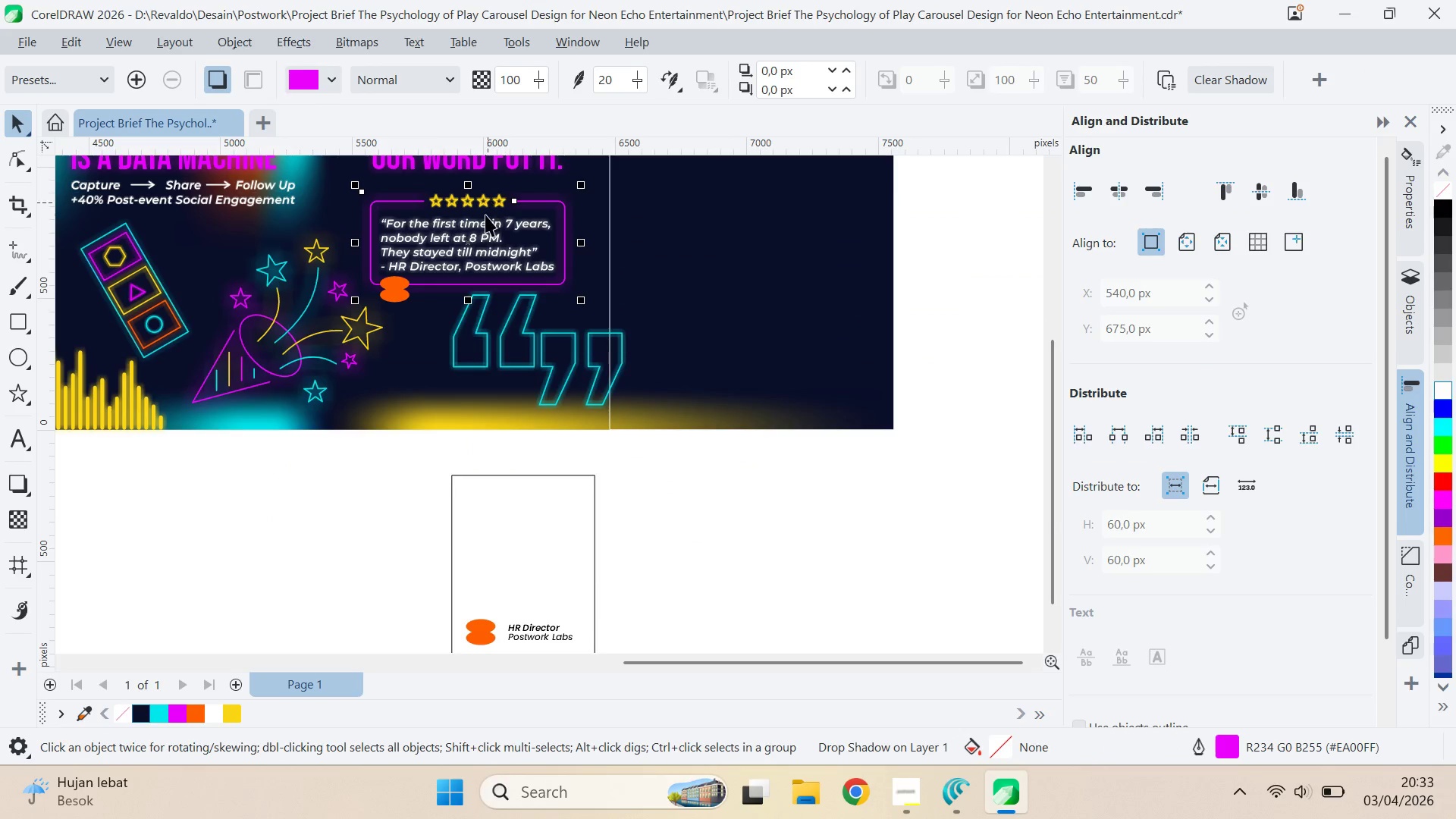 
left_click([488, 221])
 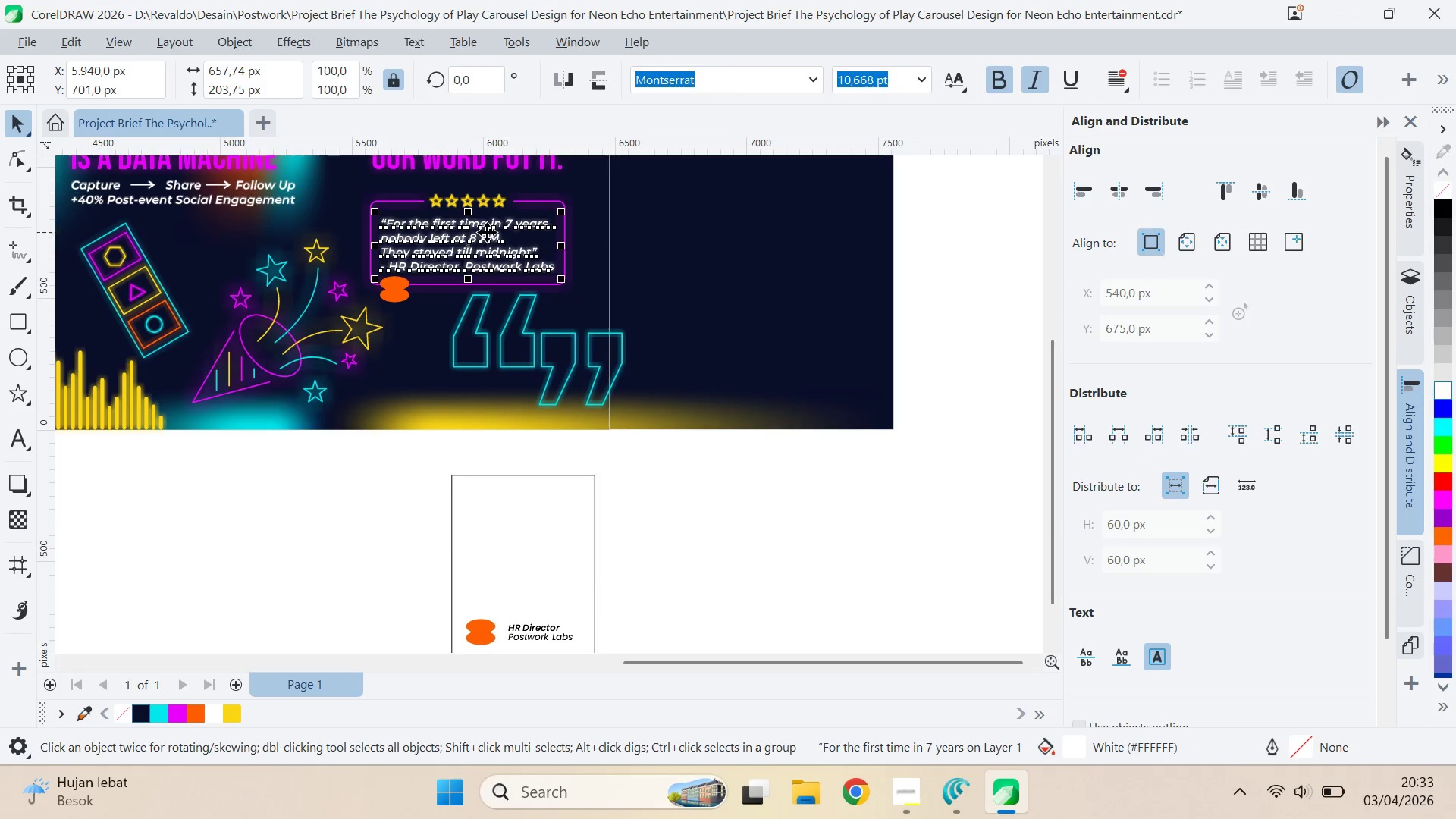 
left_click_drag(start_coordinate=[486, 228], to_coordinate=[565, 541])
 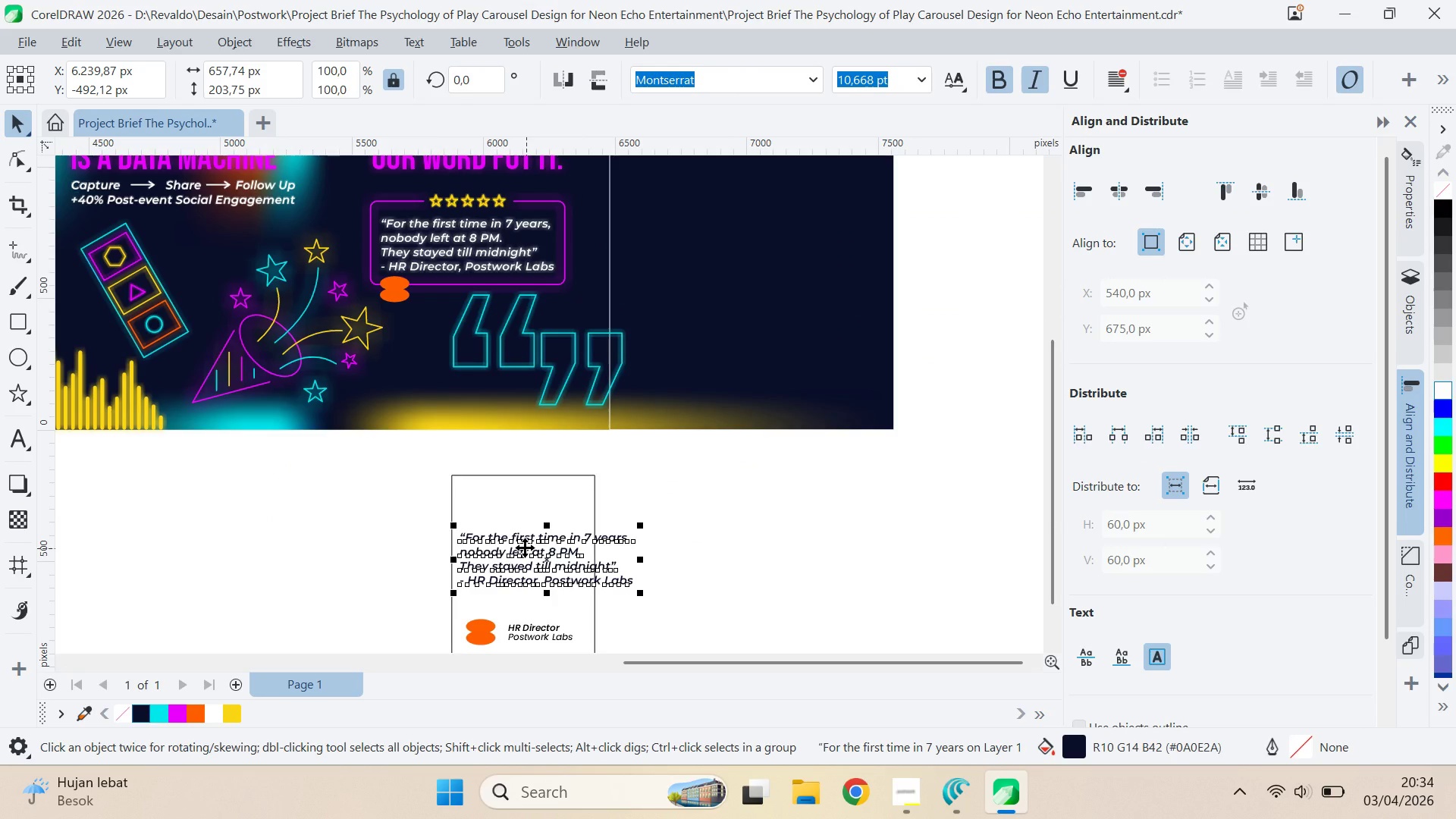 
double_click([468, 536])
 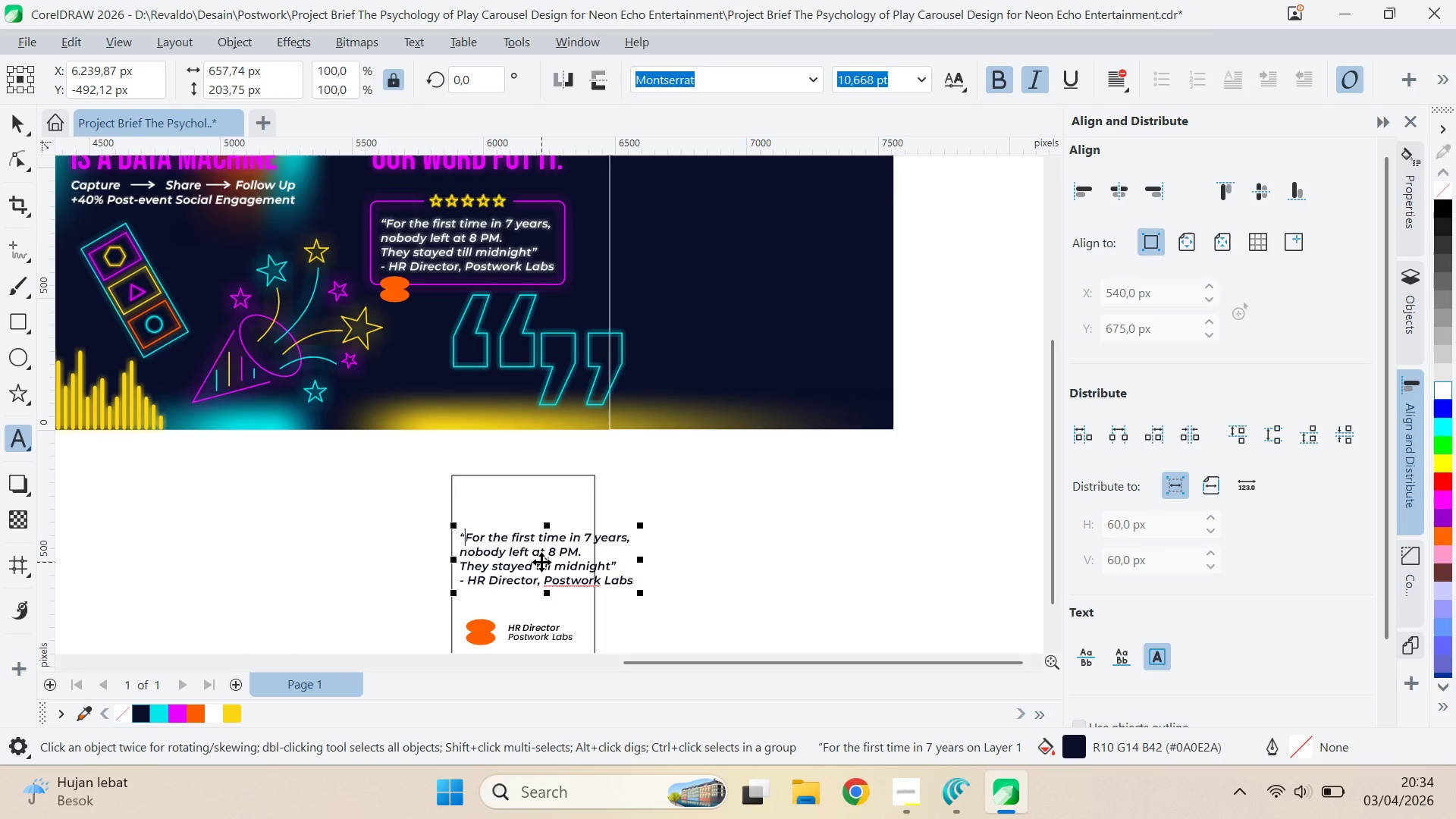 
key(Backspace)
 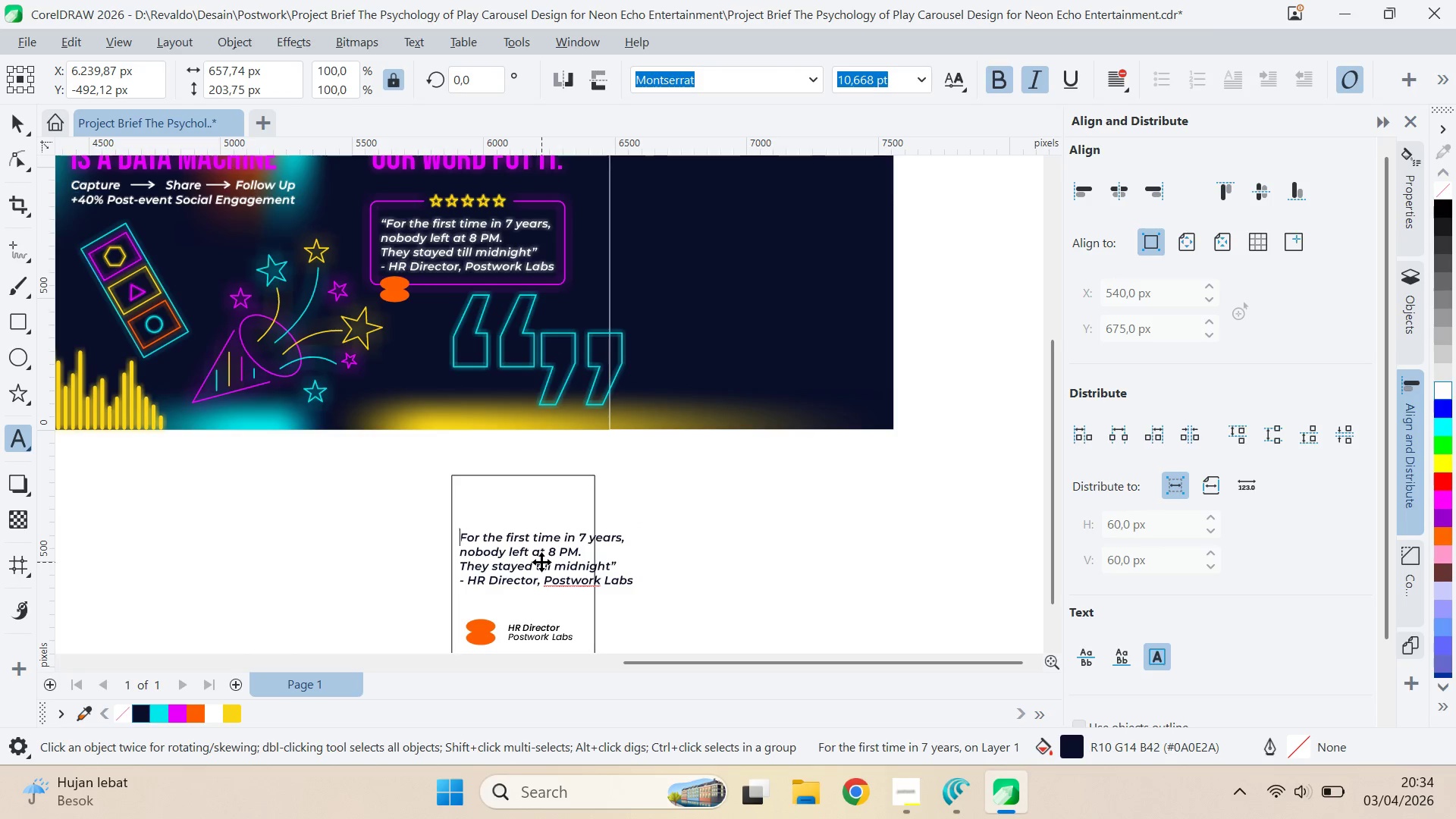 
key(Control+ArrowRight)
 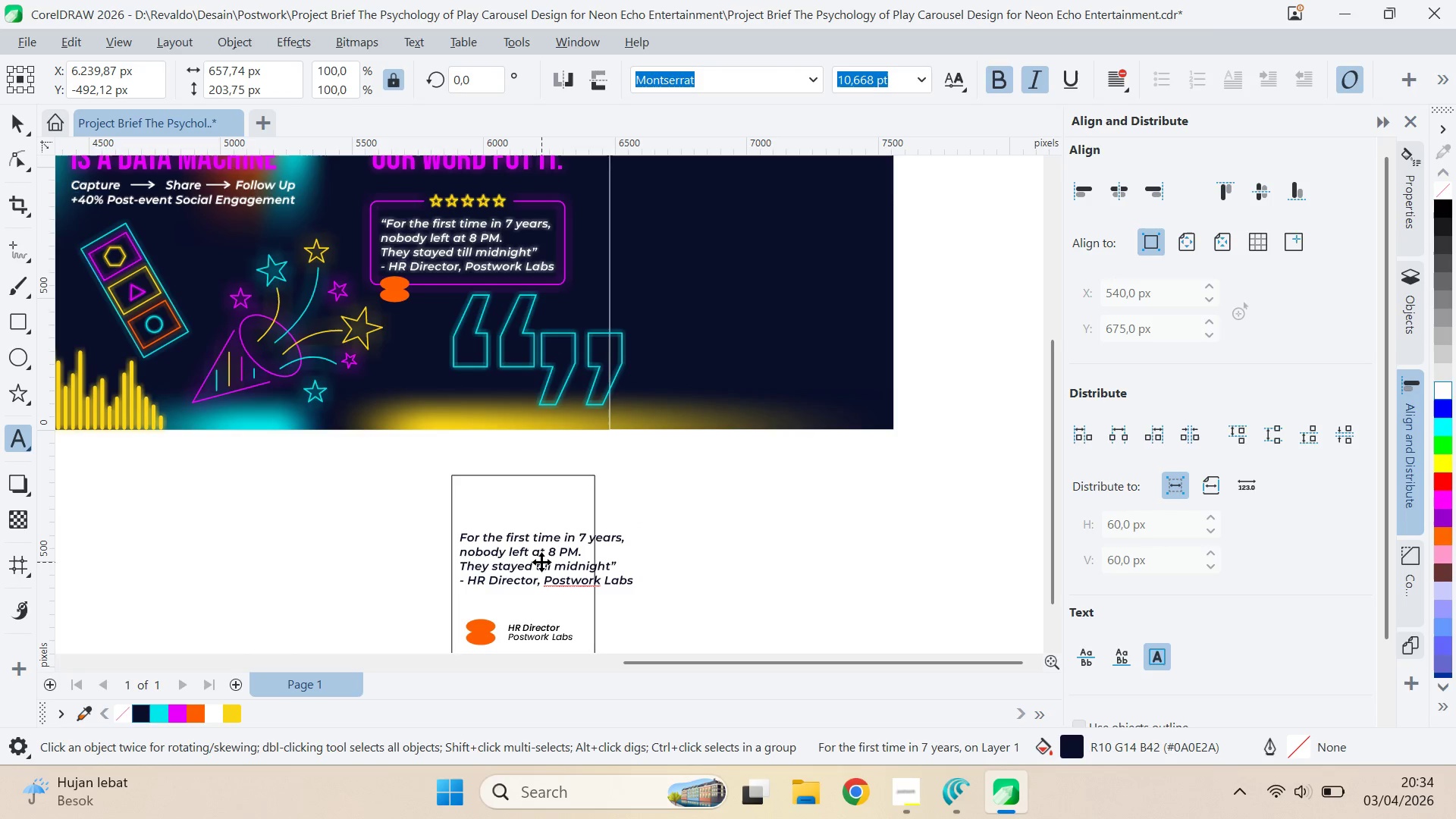 
key(Control+ArrowRight)
 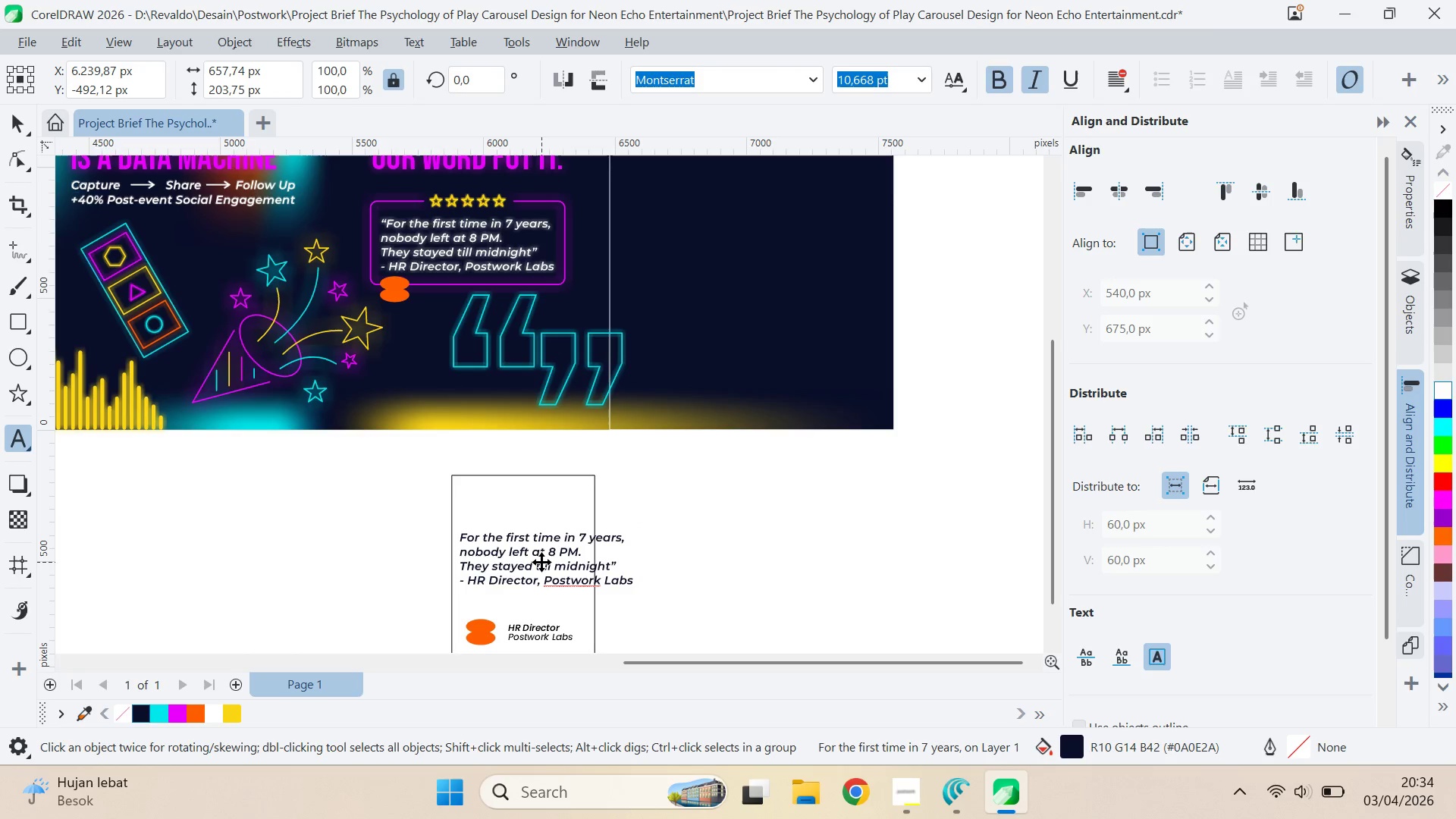 
key(Control+ArrowRight)
 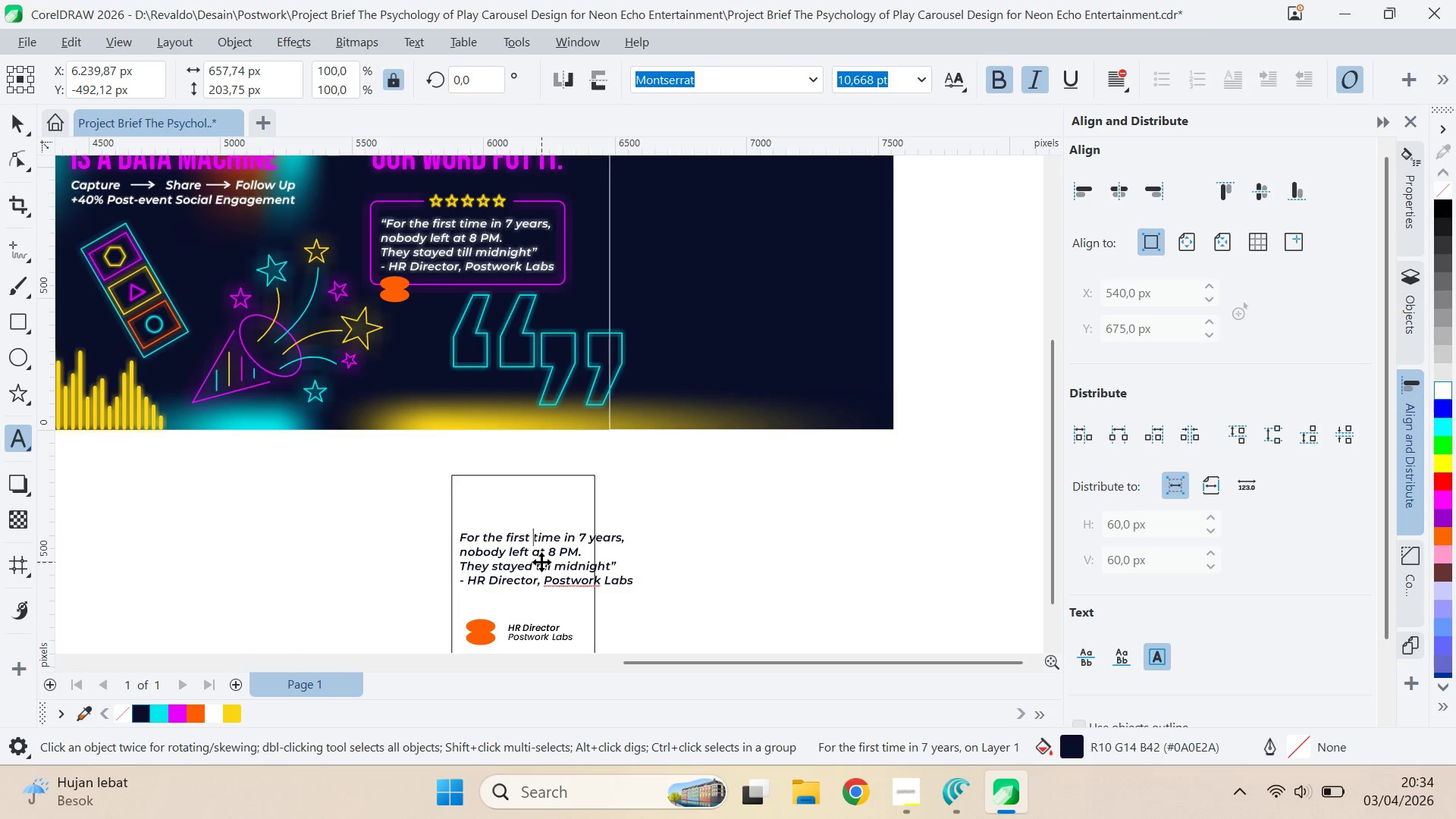 
key(Control+ArrowRight)
 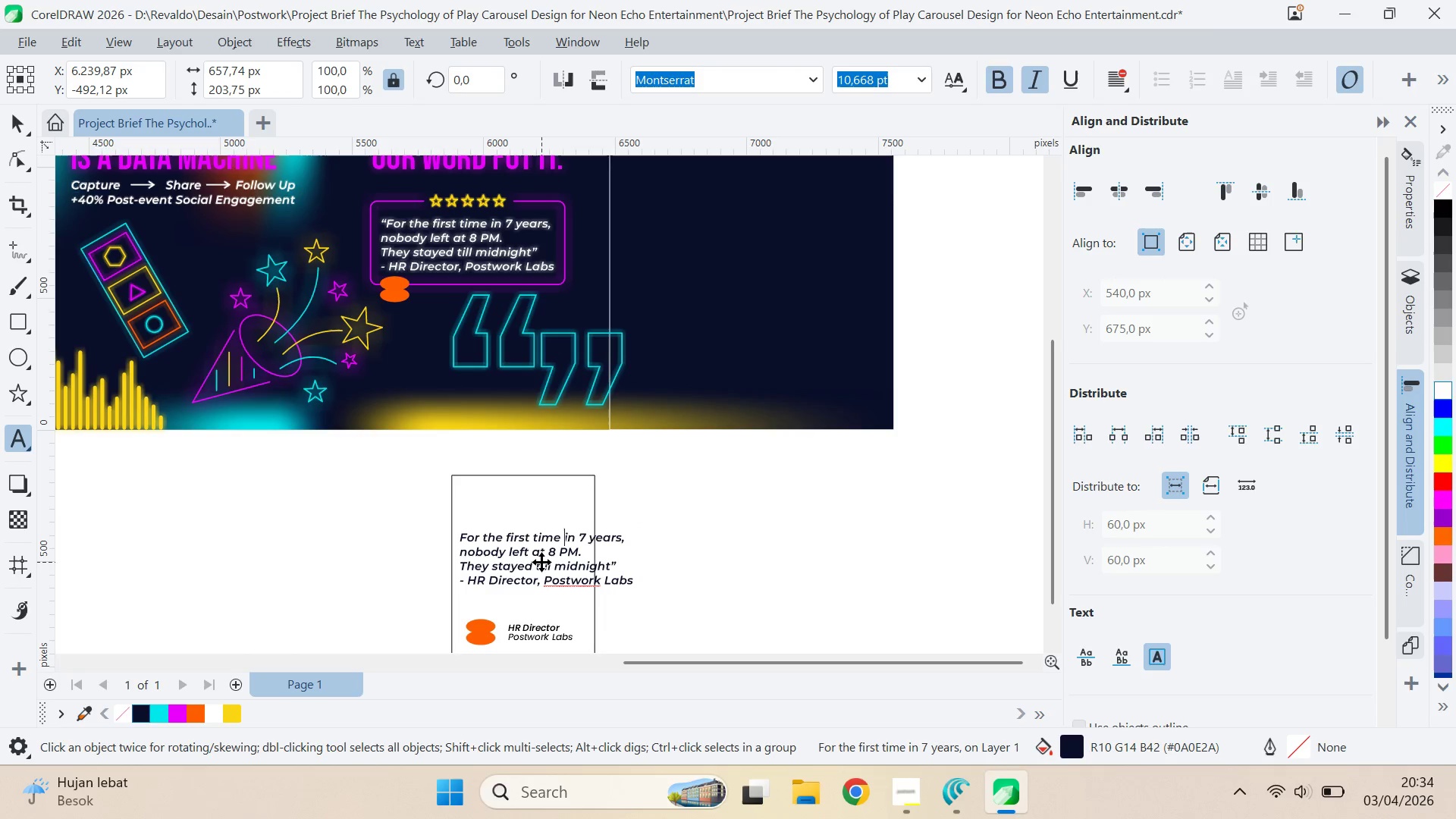 
key(Control+ArrowRight)
 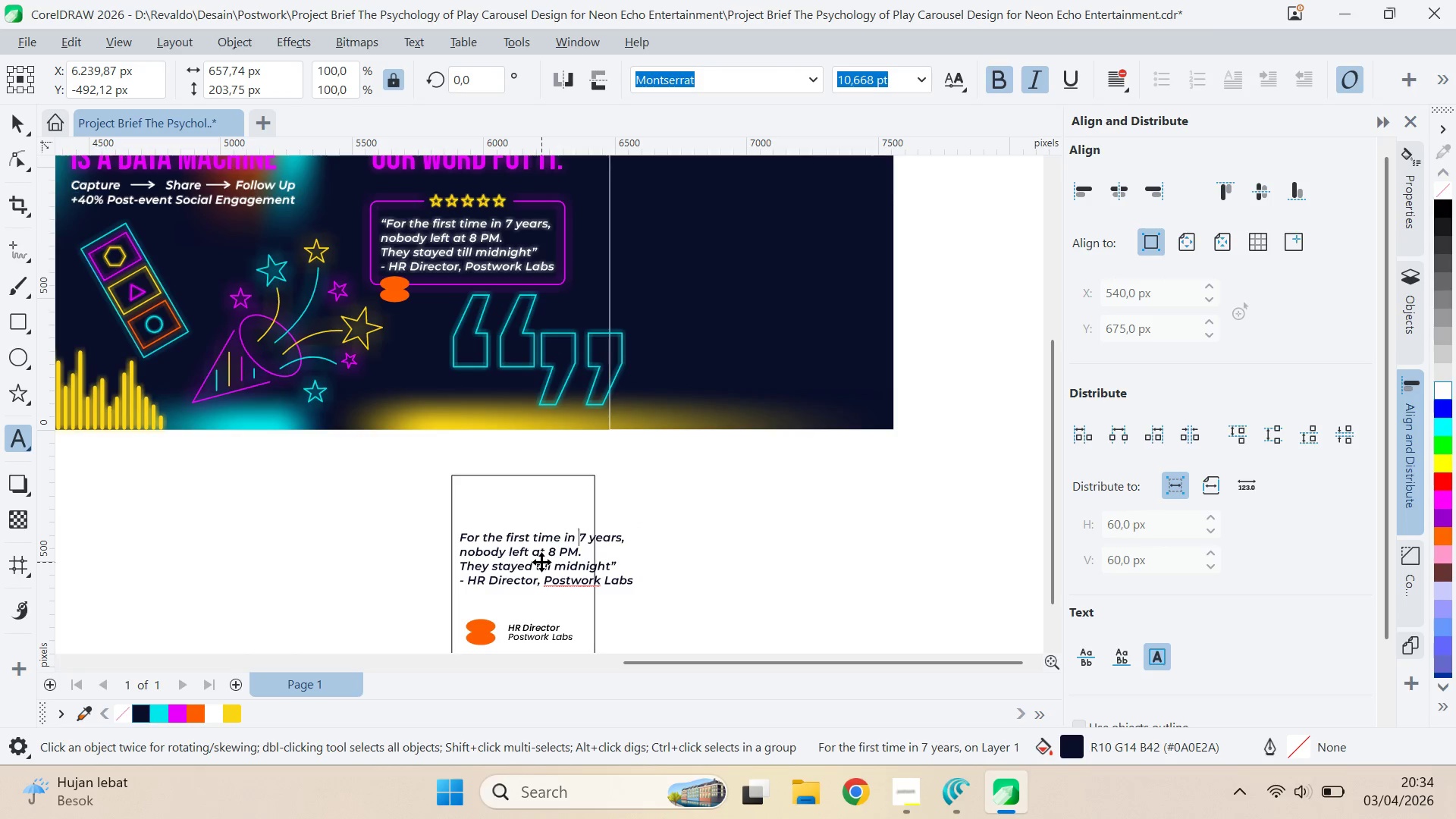 
key(Control+ArrowLeft)
 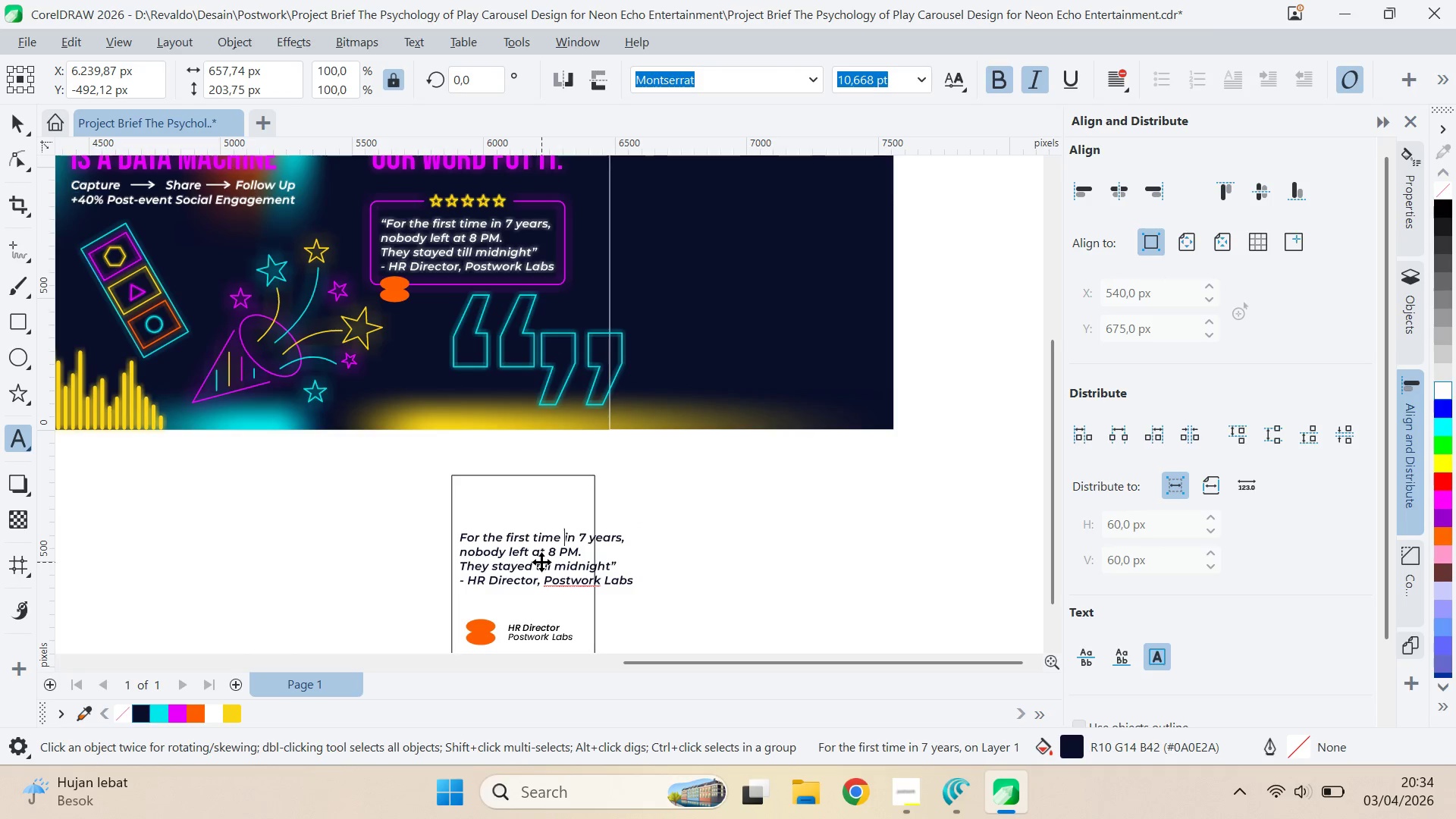 
key(Control+ArrowLeft)
 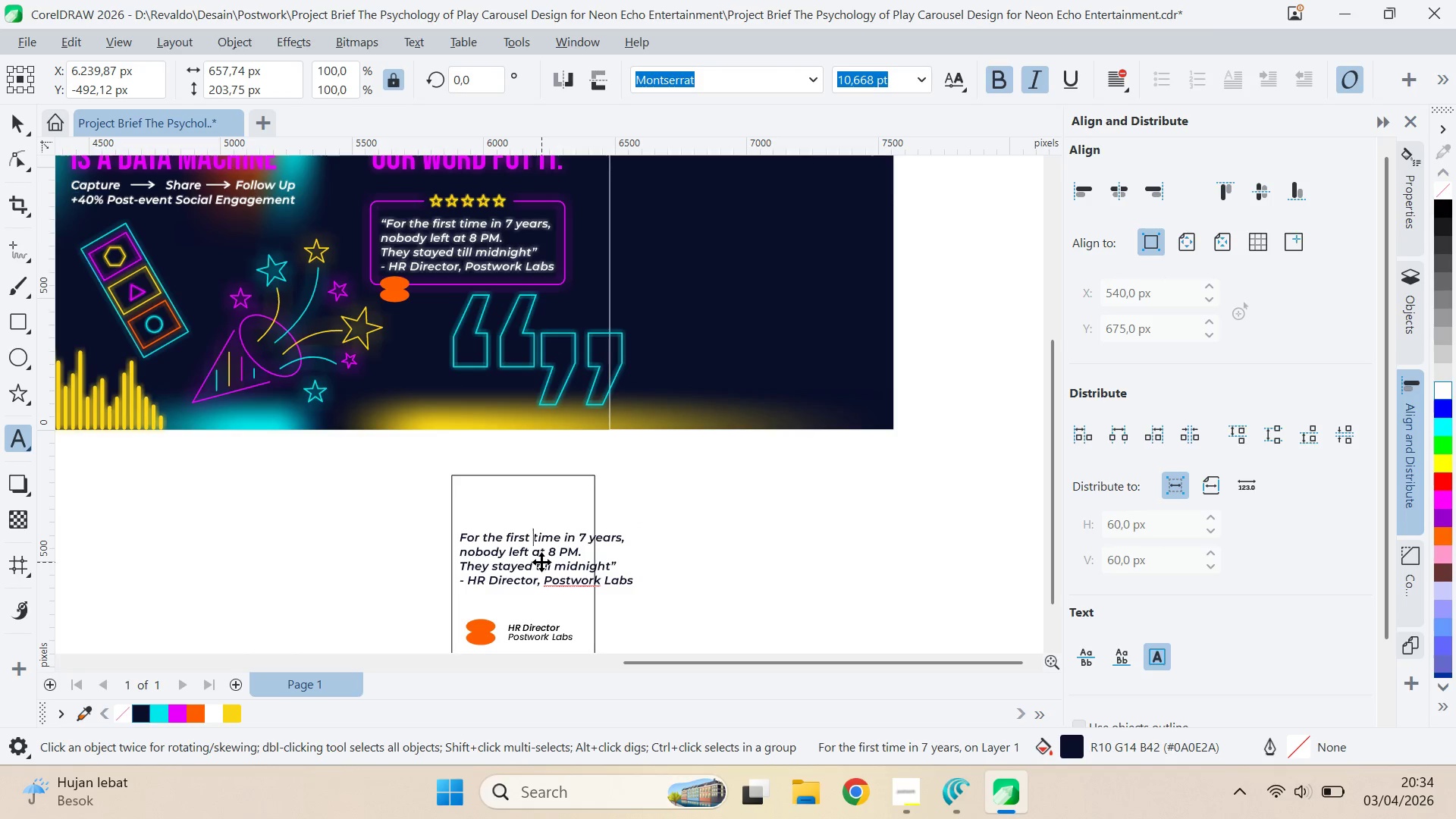 
key(Control+ArrowRight)
 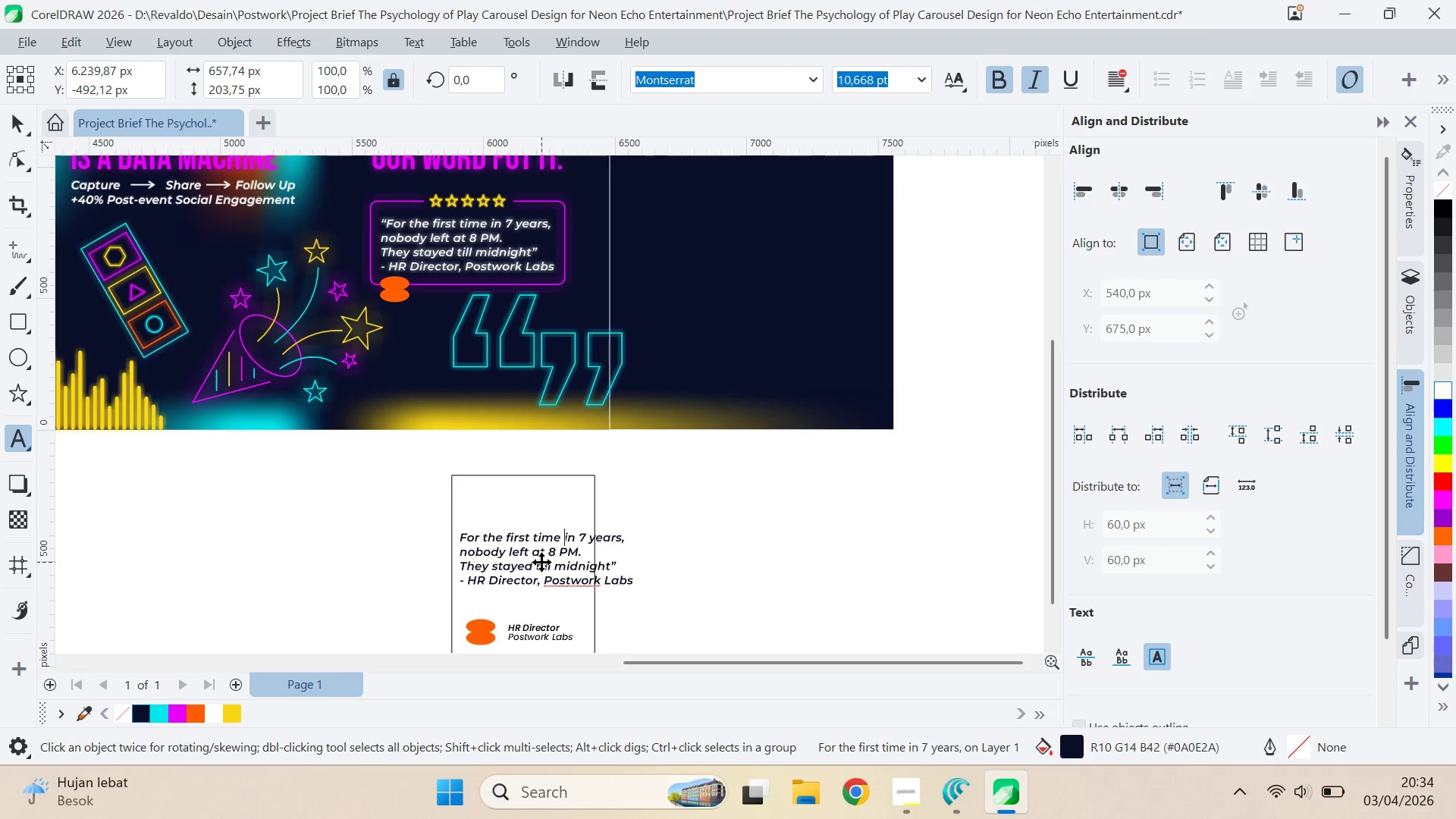 
key(Enter)
 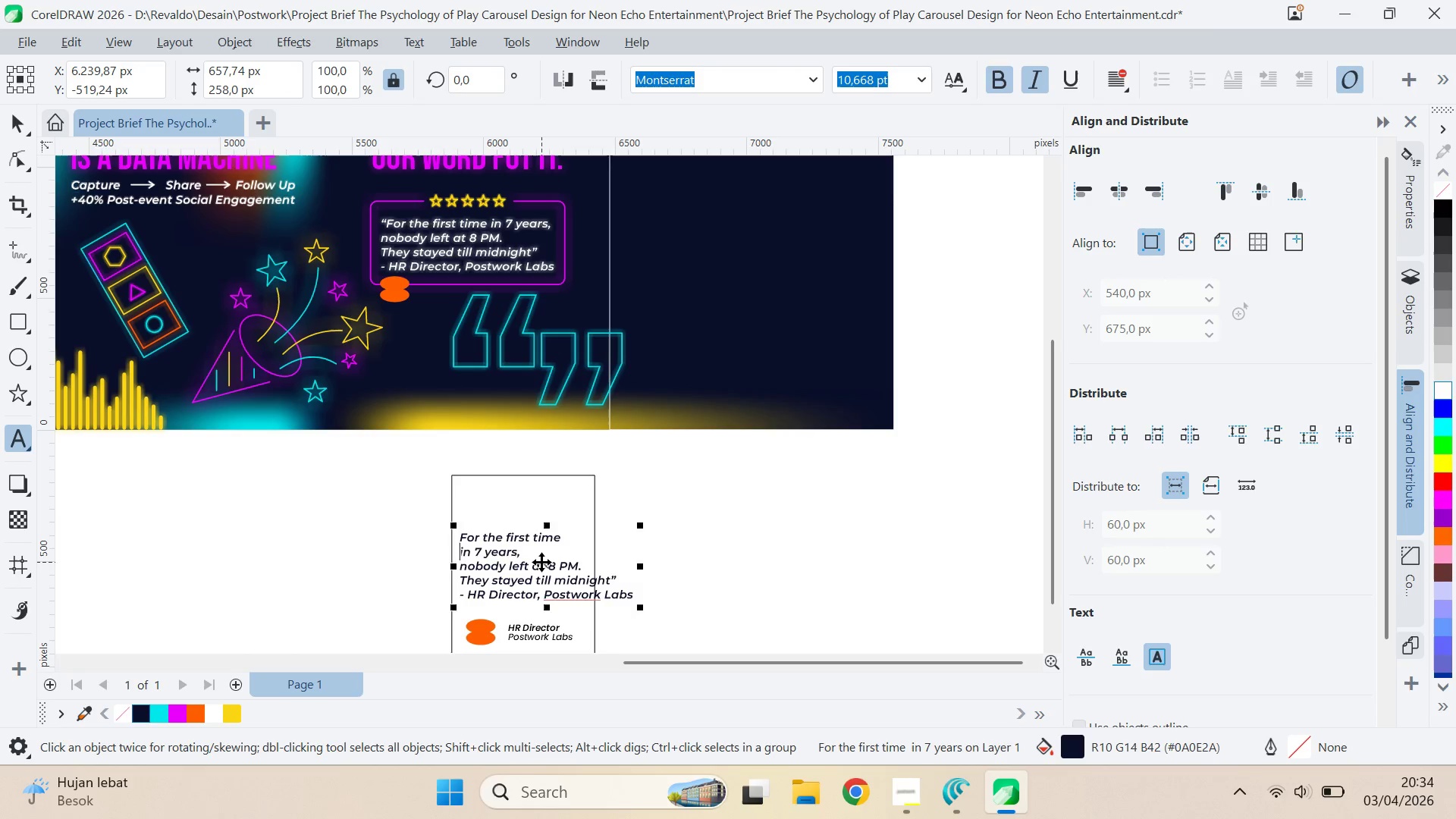 
key(ArrowDown)
 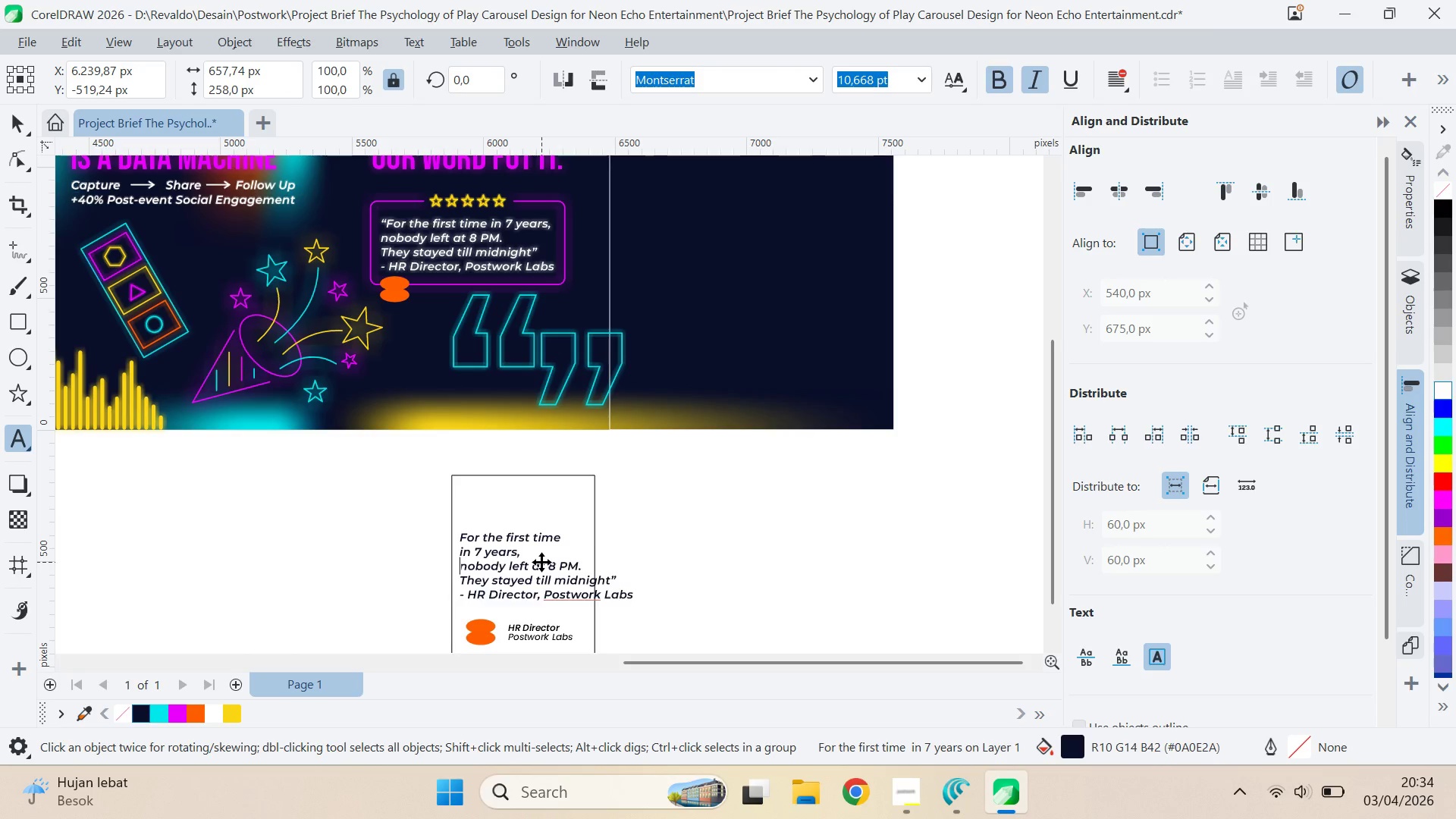 
key(Backspace)
 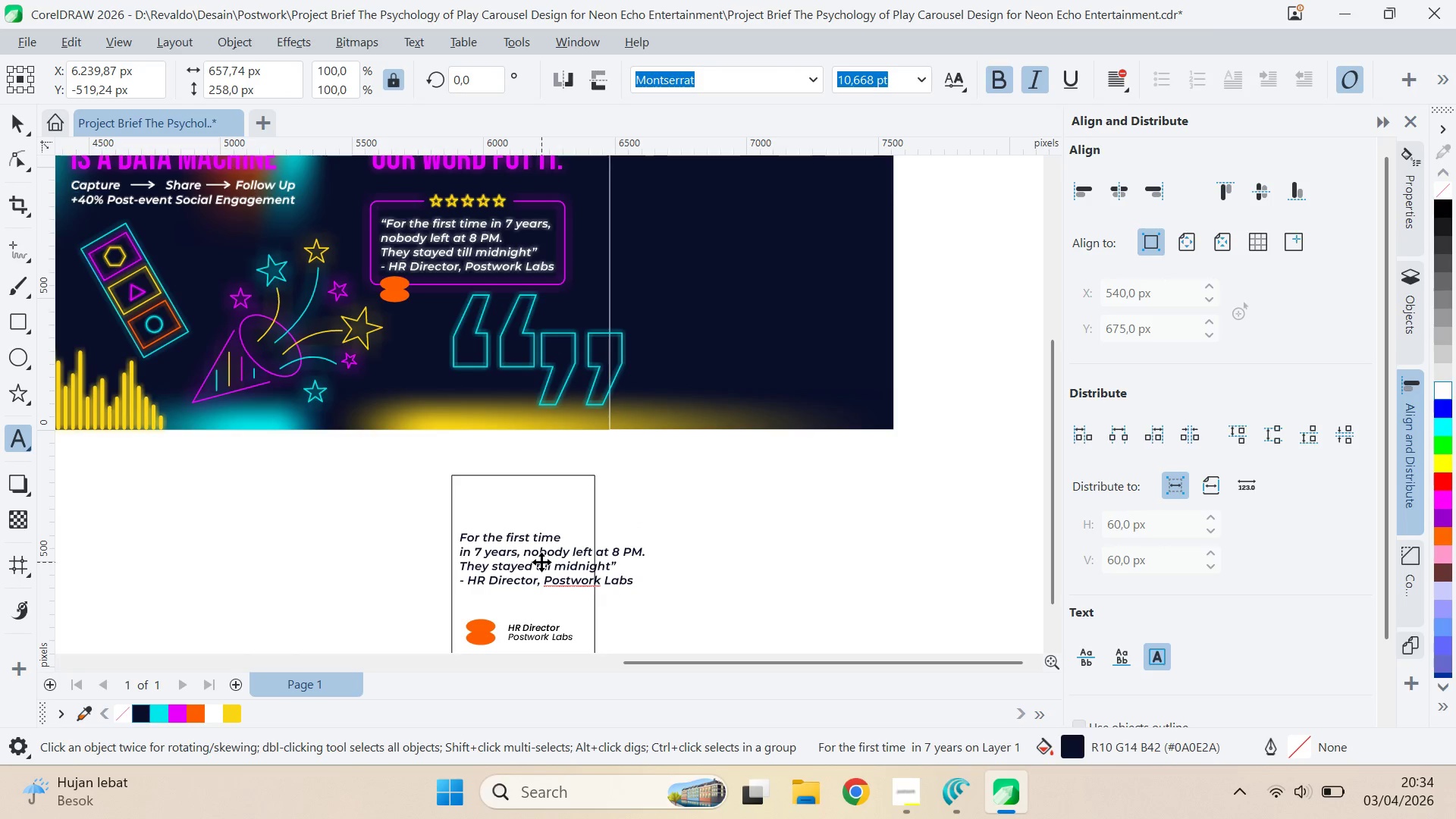 
key(Control+ArrowRight)
 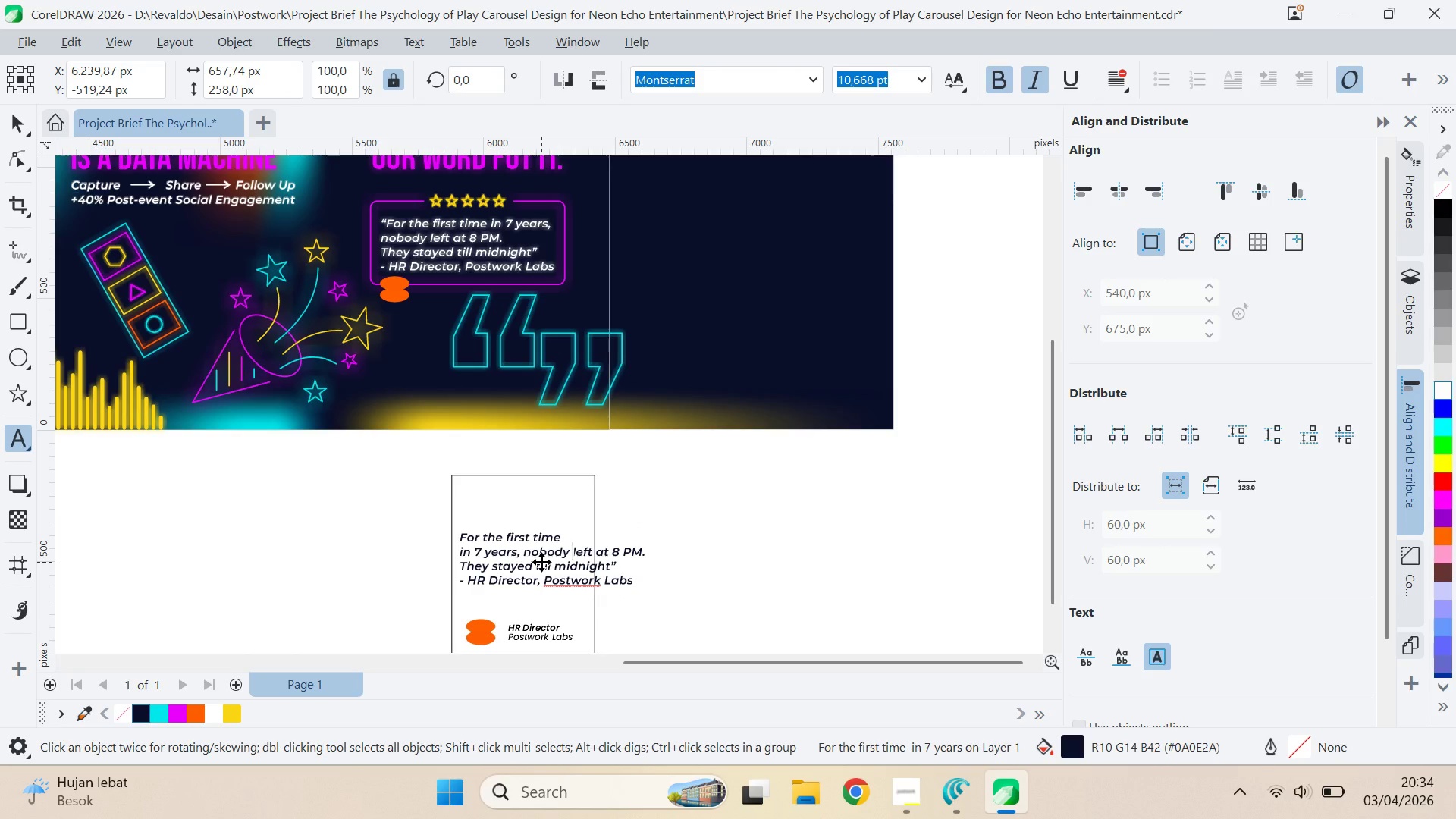 
key(Enter)
 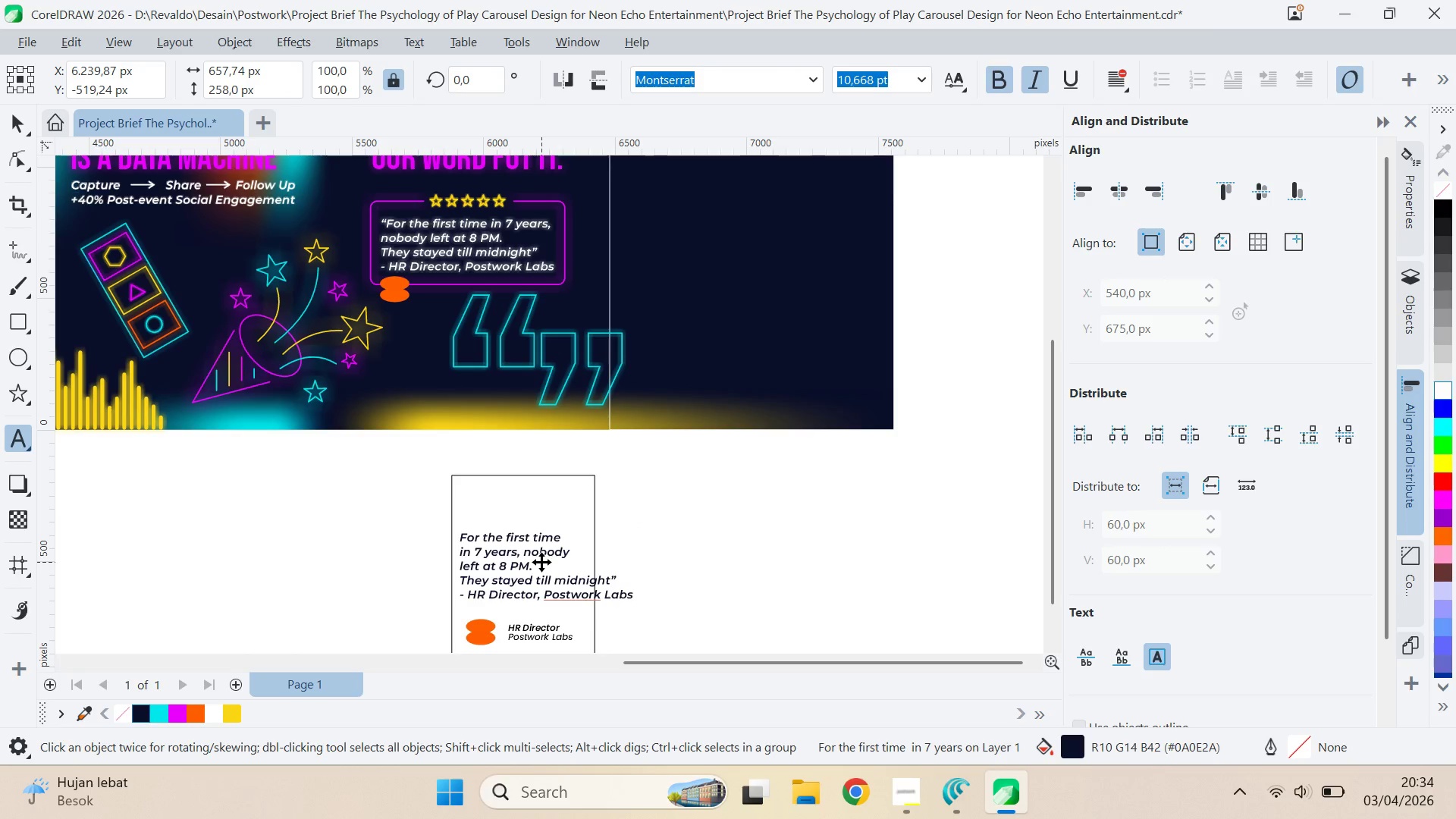 
key(ArrowDown)
 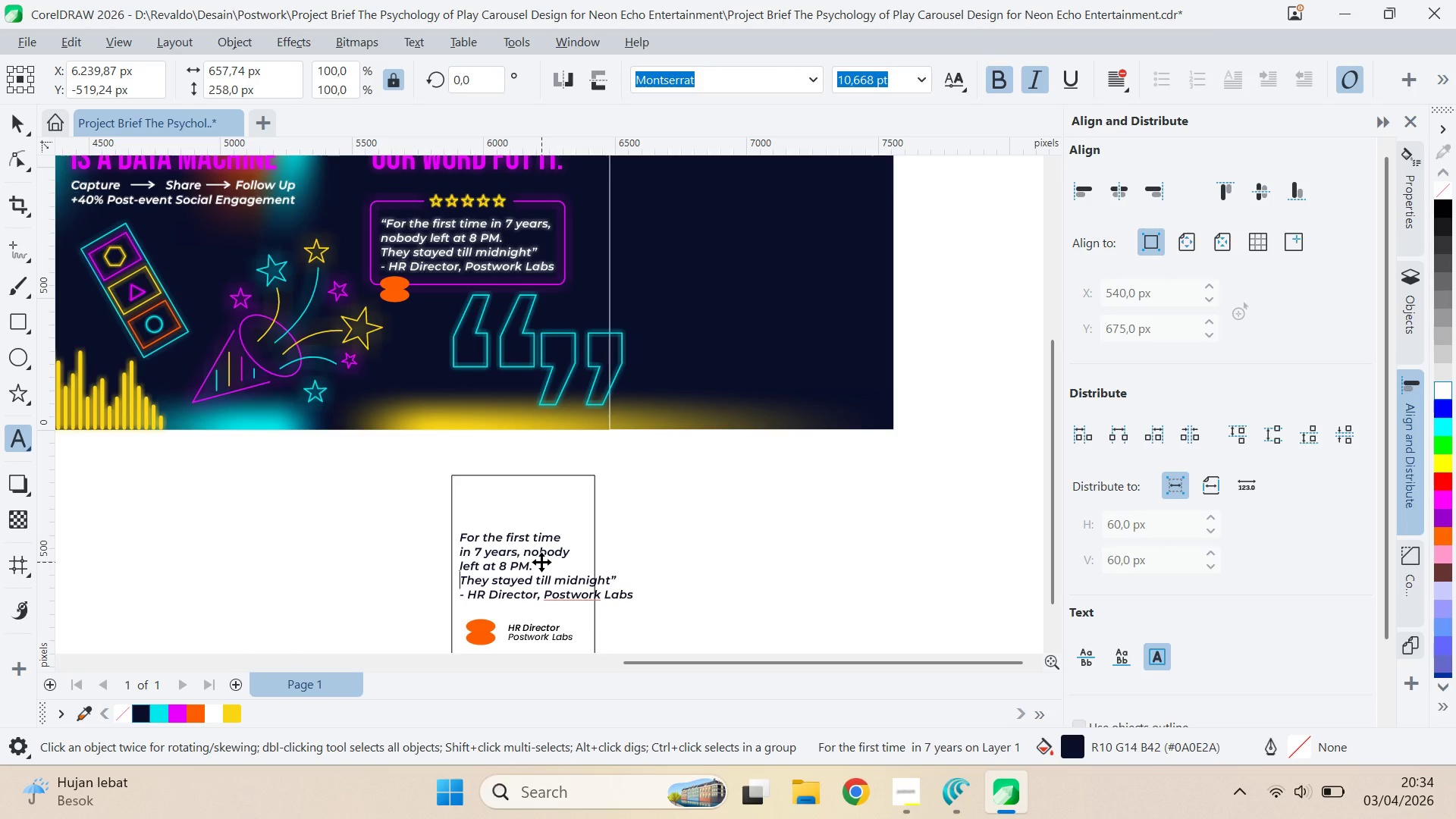 
key(Control+ArrowRight)
 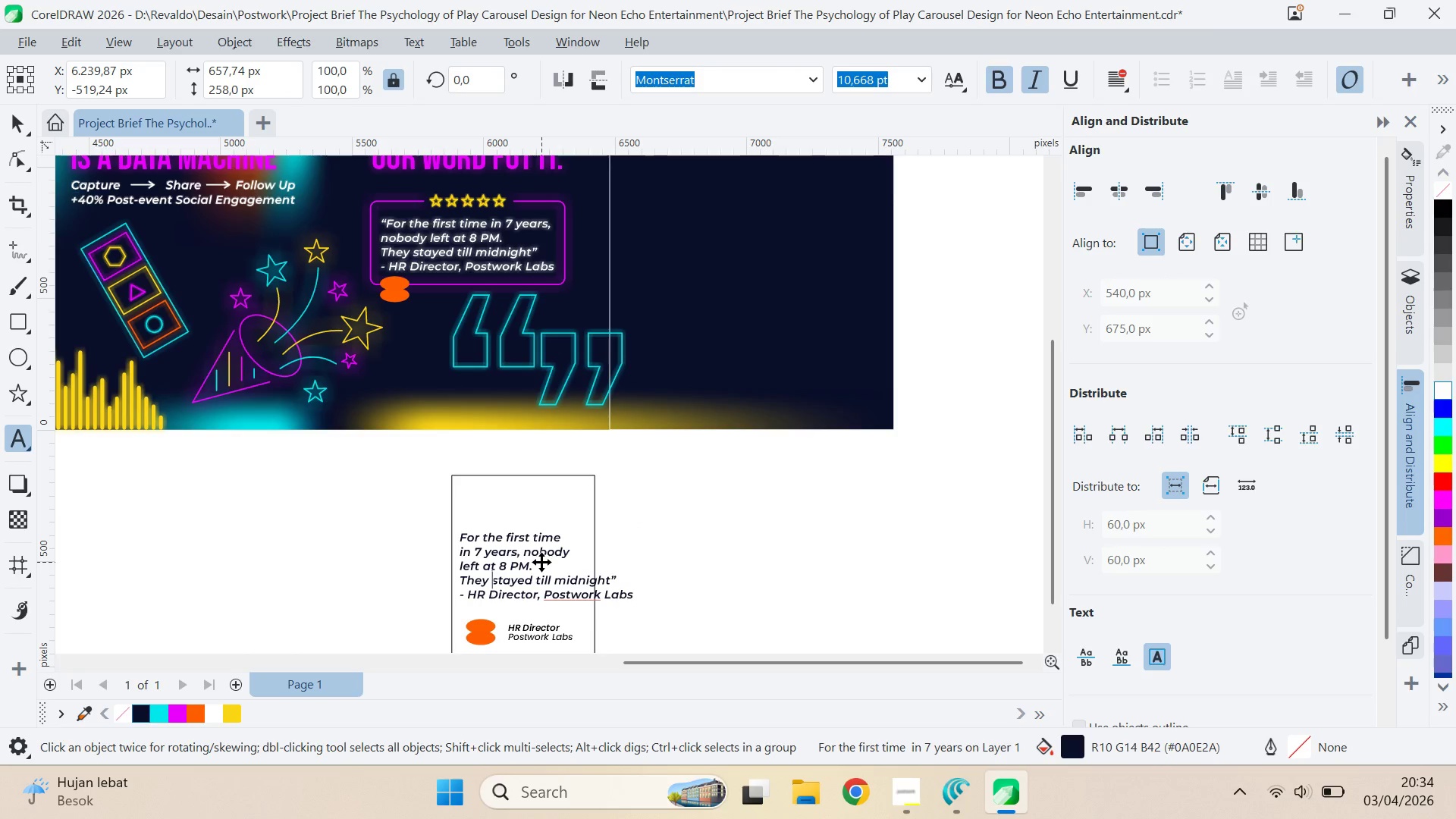 
key(Control+ArrowRight)
 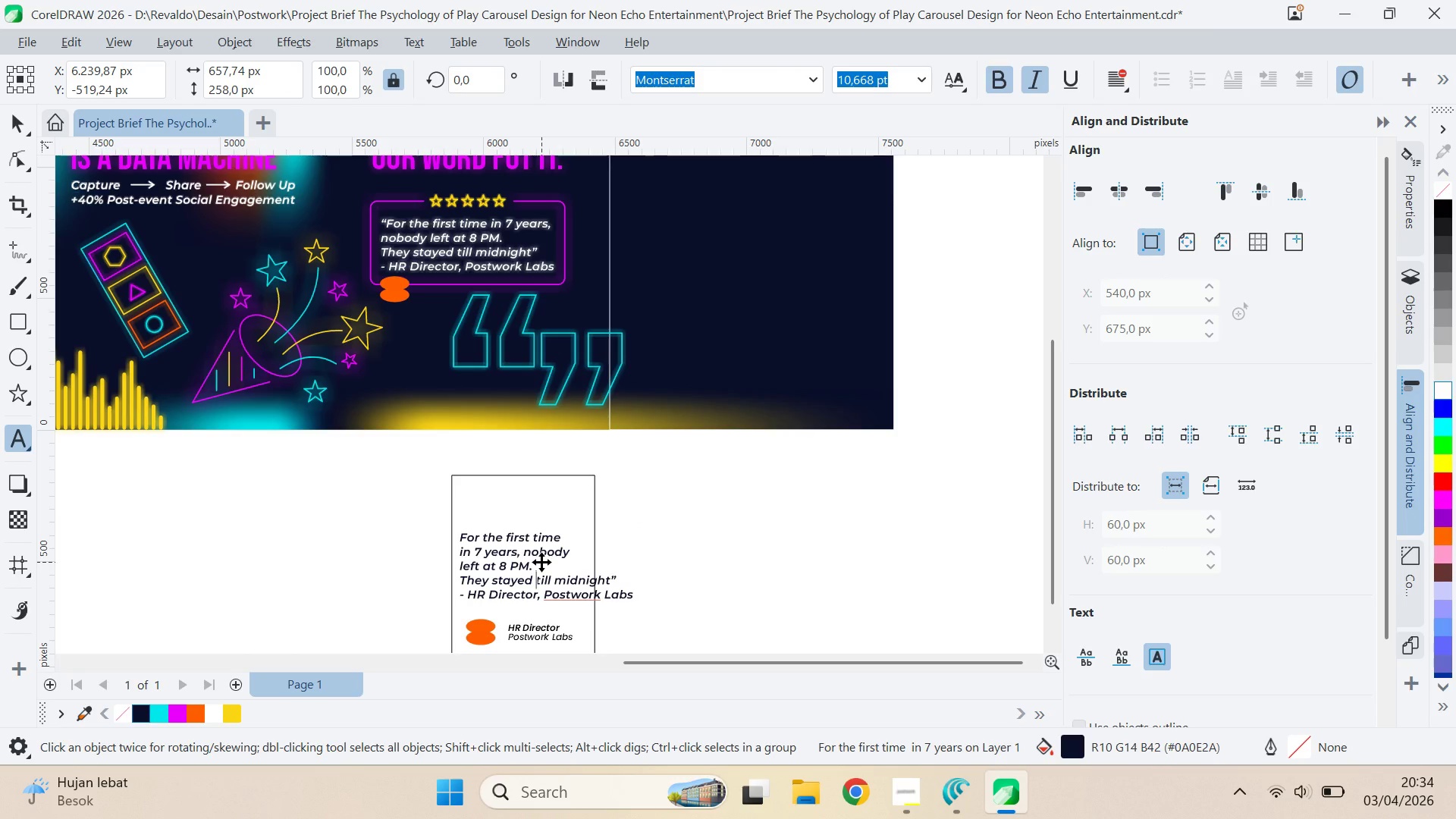 
key(Enter)
 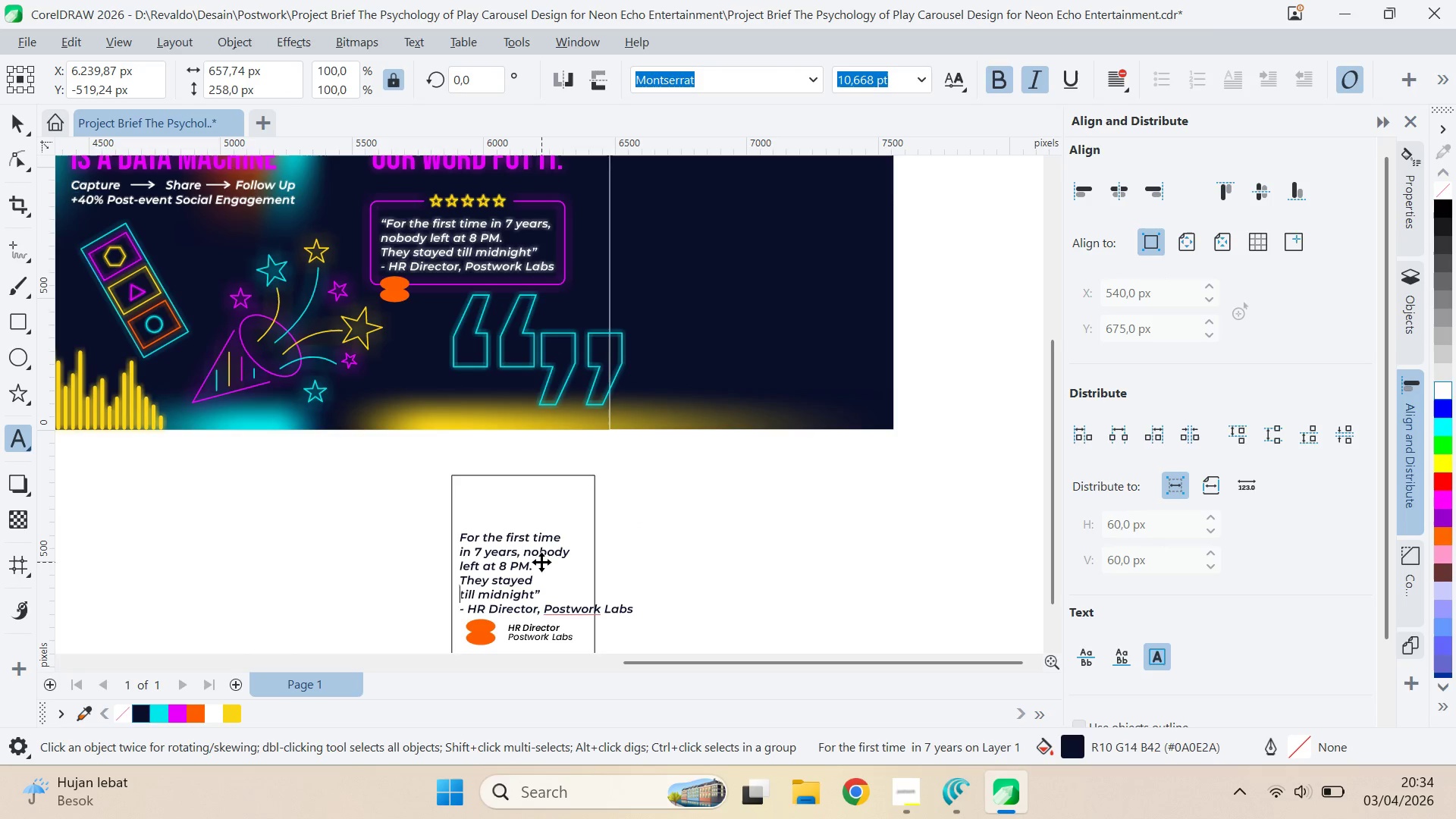 
key(Control+ArrowRight)
 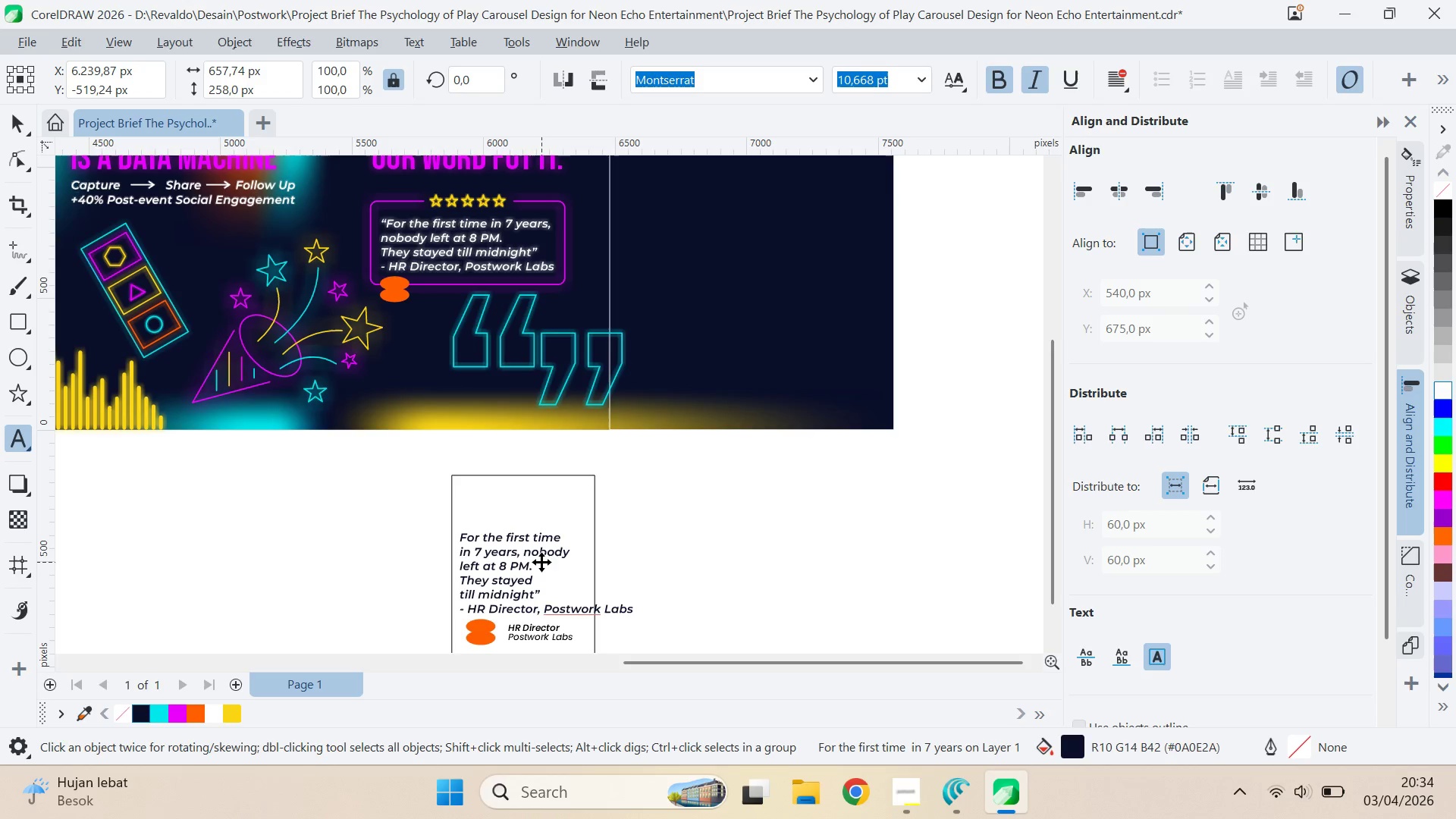 
key(Control+ArrowRight)
 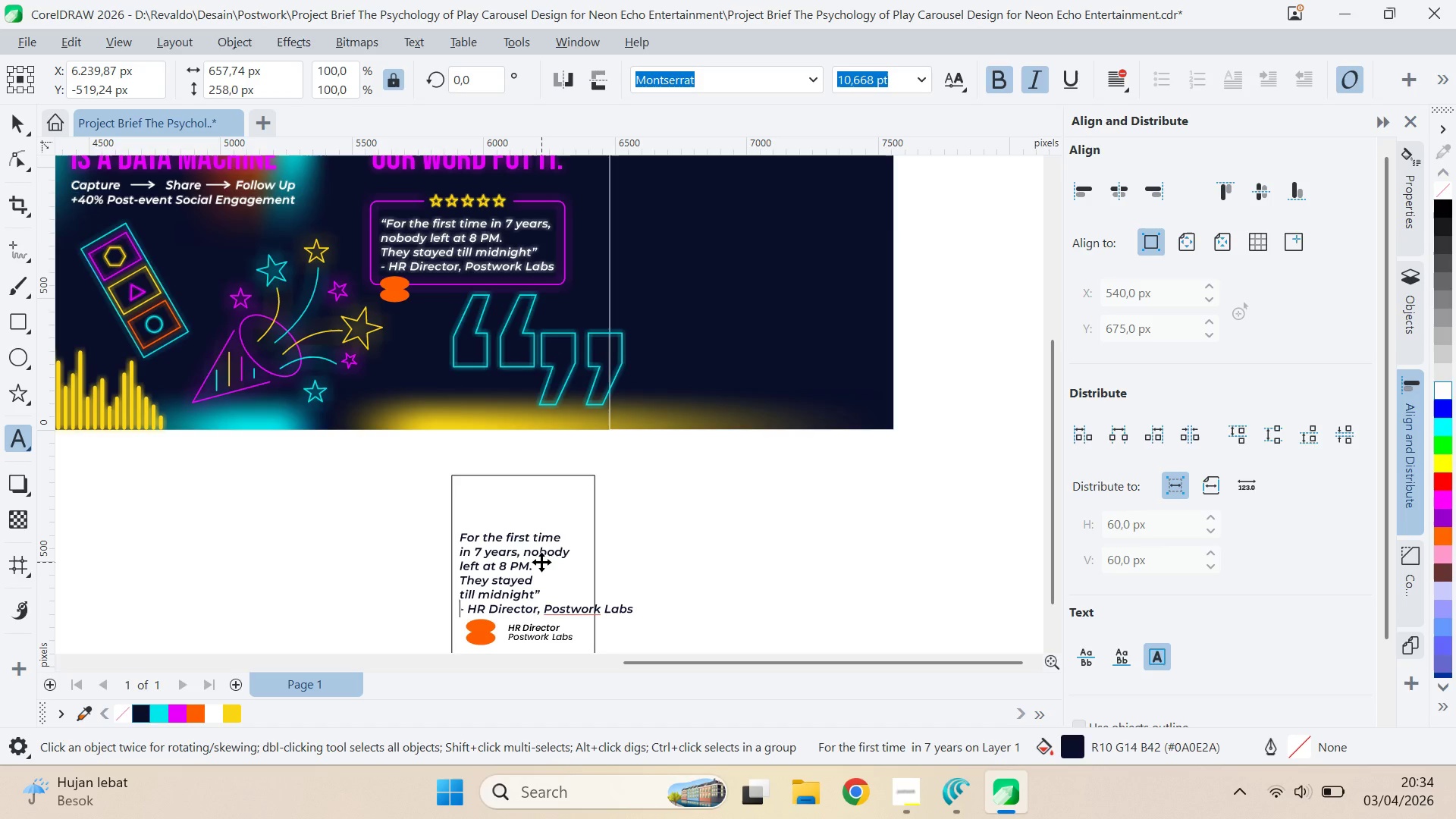 
key(Control+Delete)
 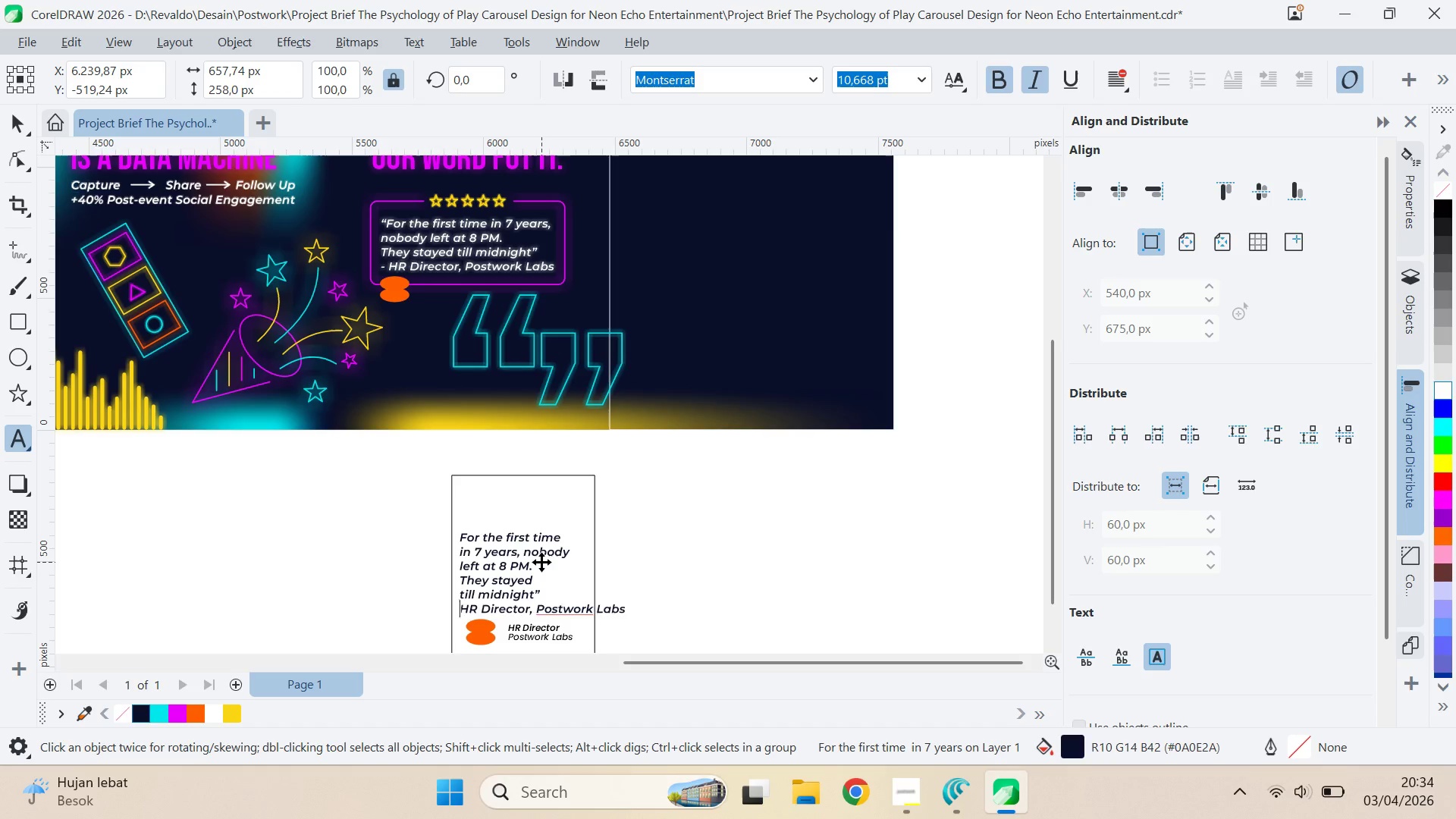 
key(Control+Delete)
 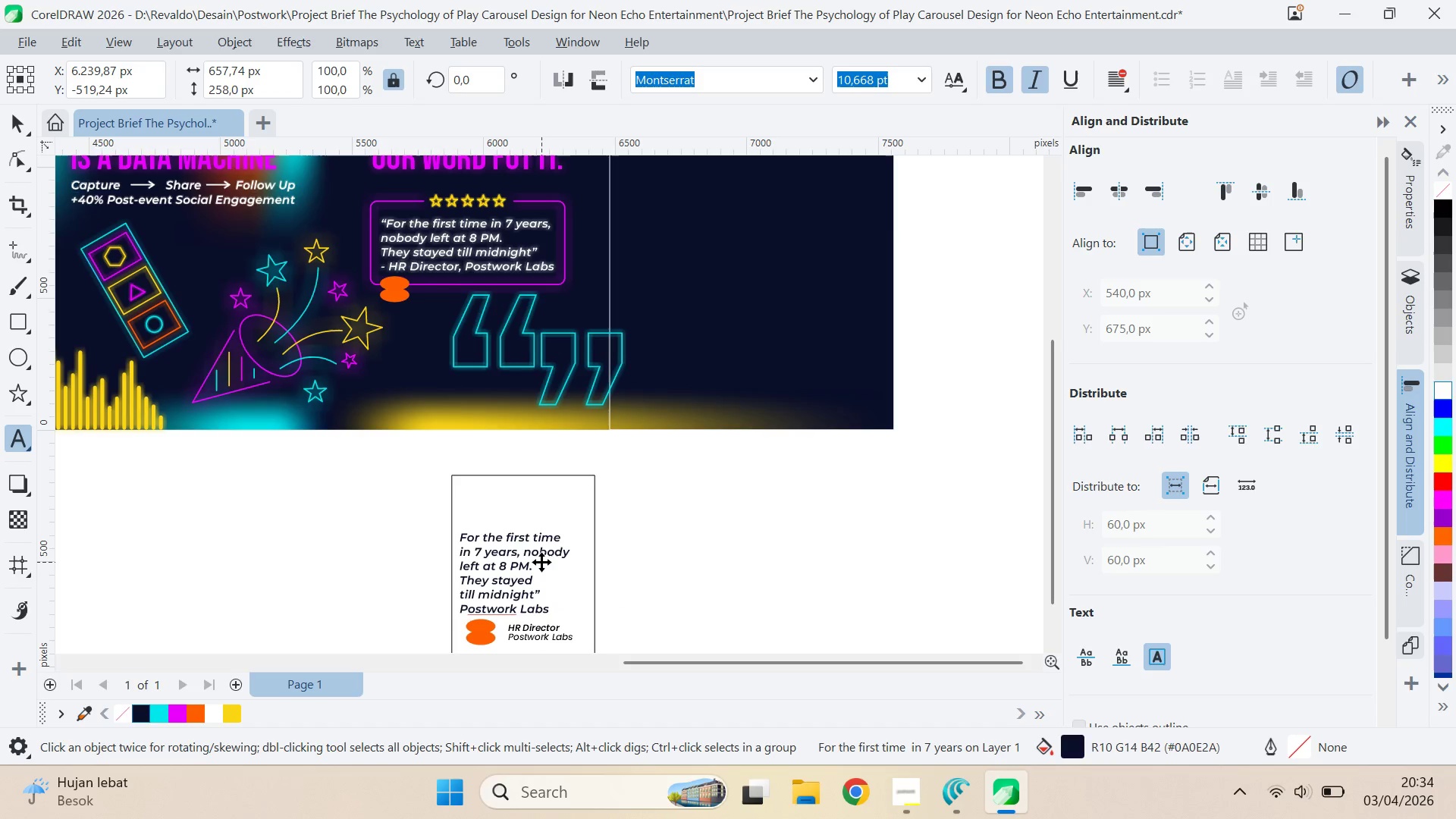 
key(Control+Delete)
 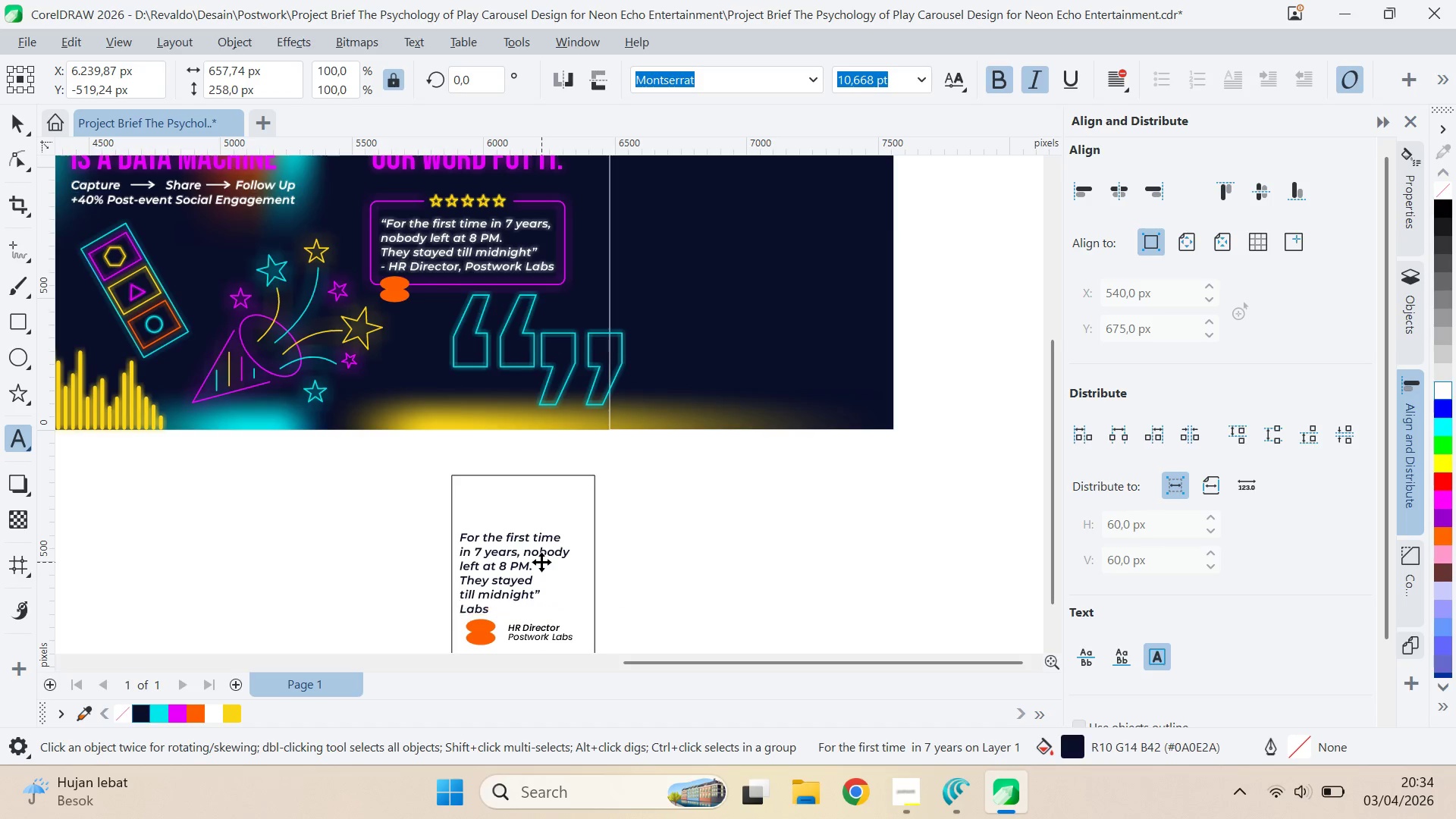 
key(Control+Delete)
 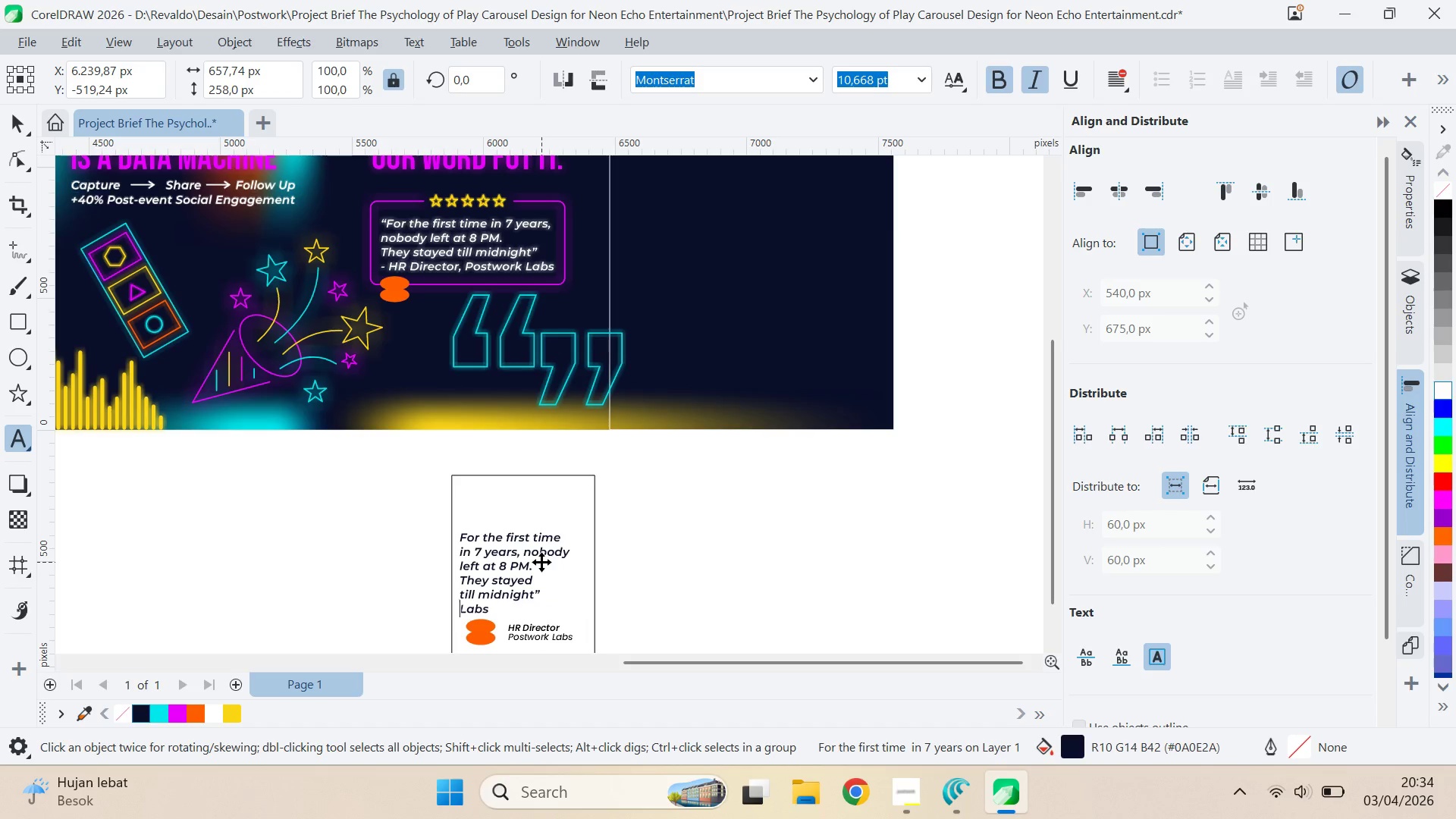 
key(Control+Delete)
 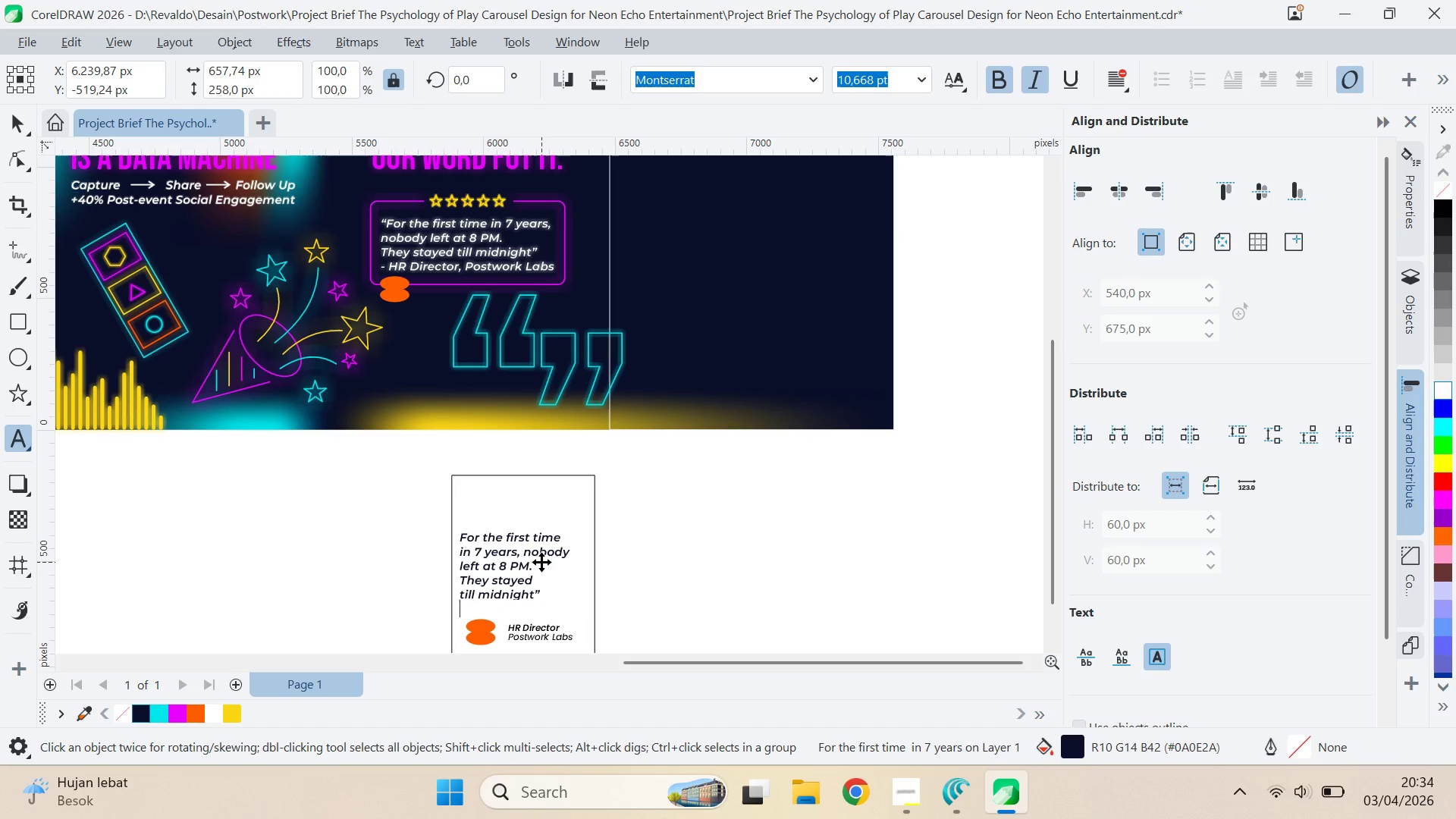 
key(Backspace)
 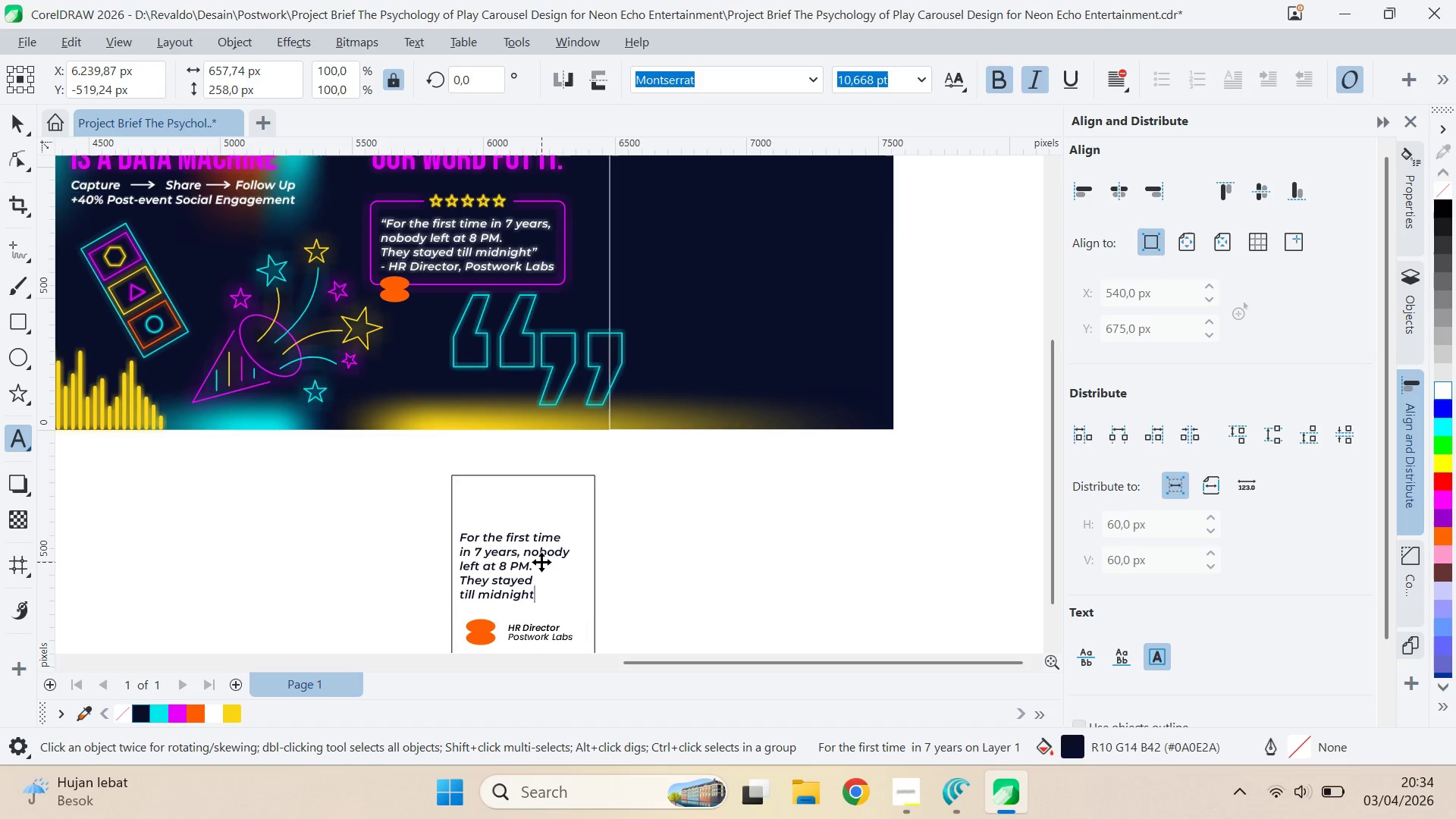 
key(Backspace)
 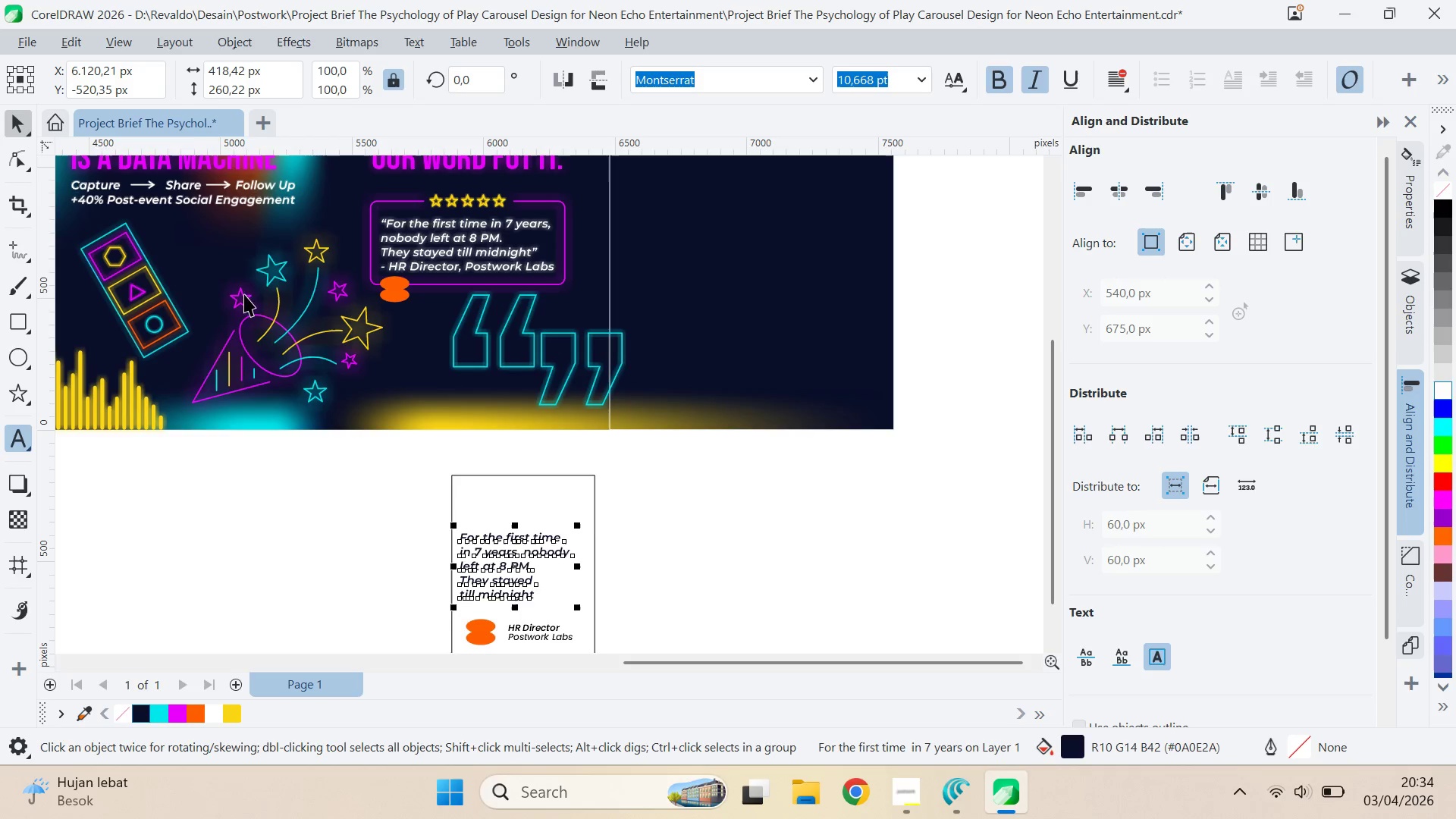 
type(qv)
 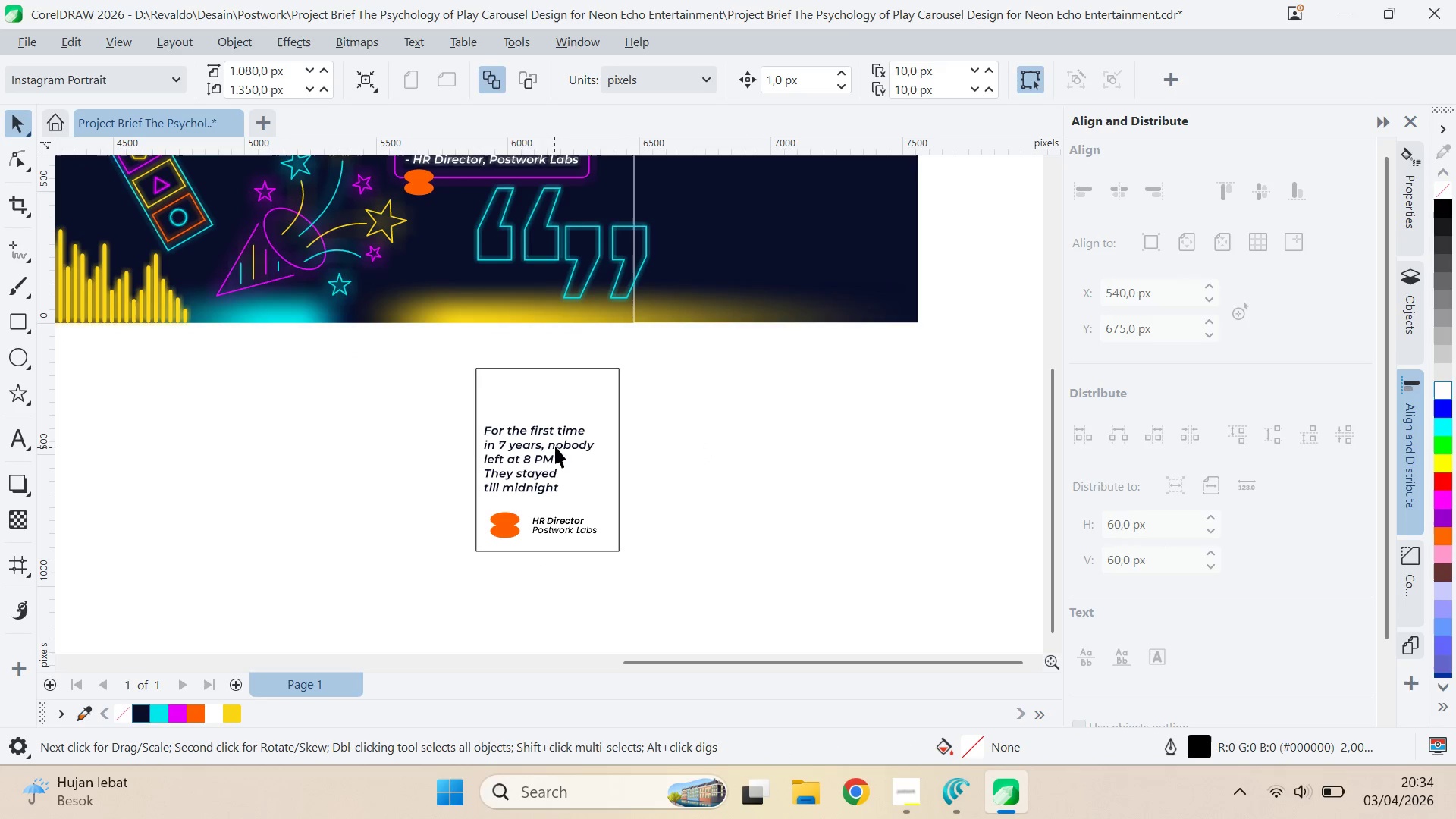 
left_click_drag(start_coordinate=[670, 541], to_coordinate=[695, 435])
 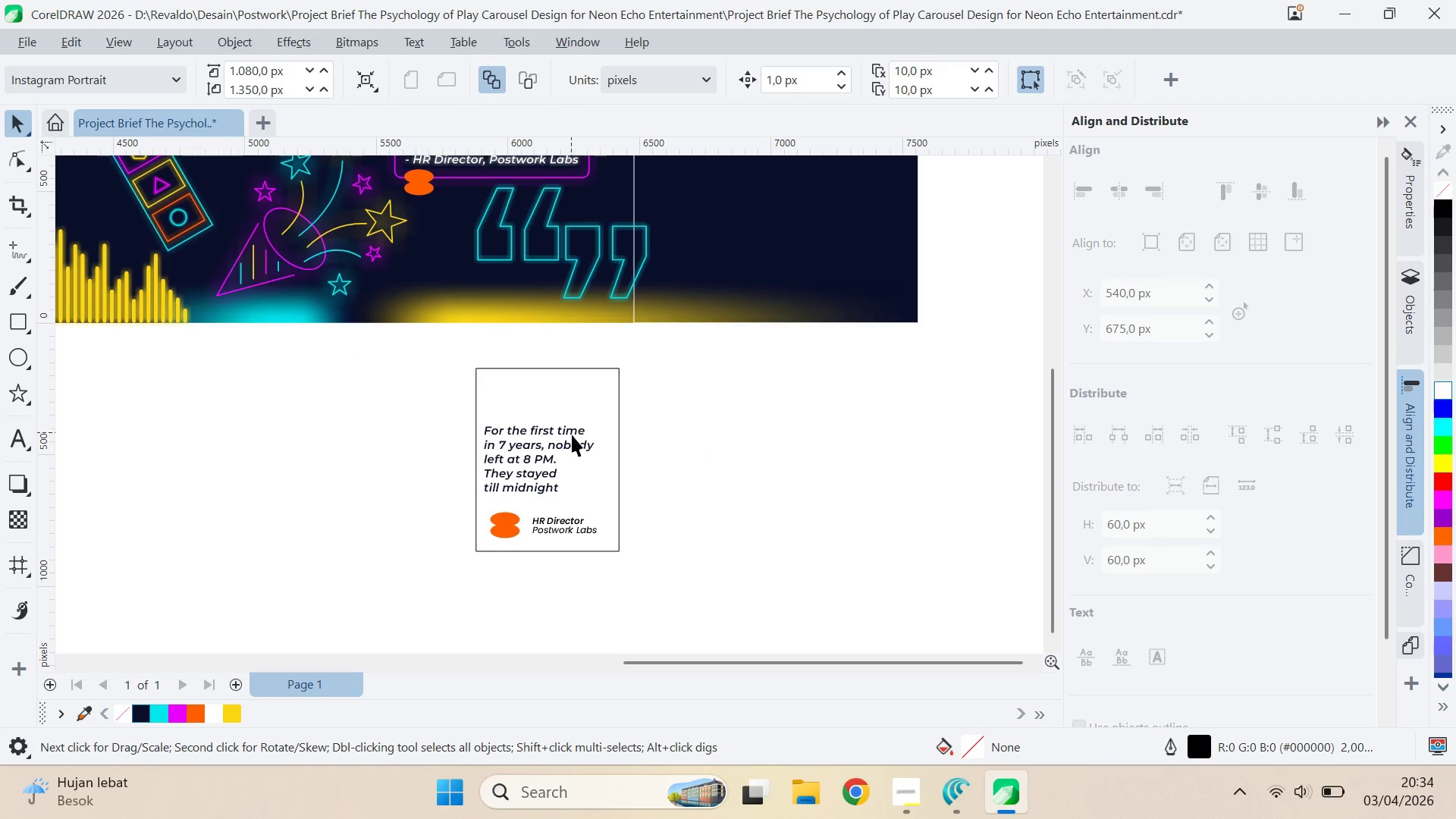 
left_click_drag(start_coordinate=[575, 437], to_coordinate=[576, 418])
 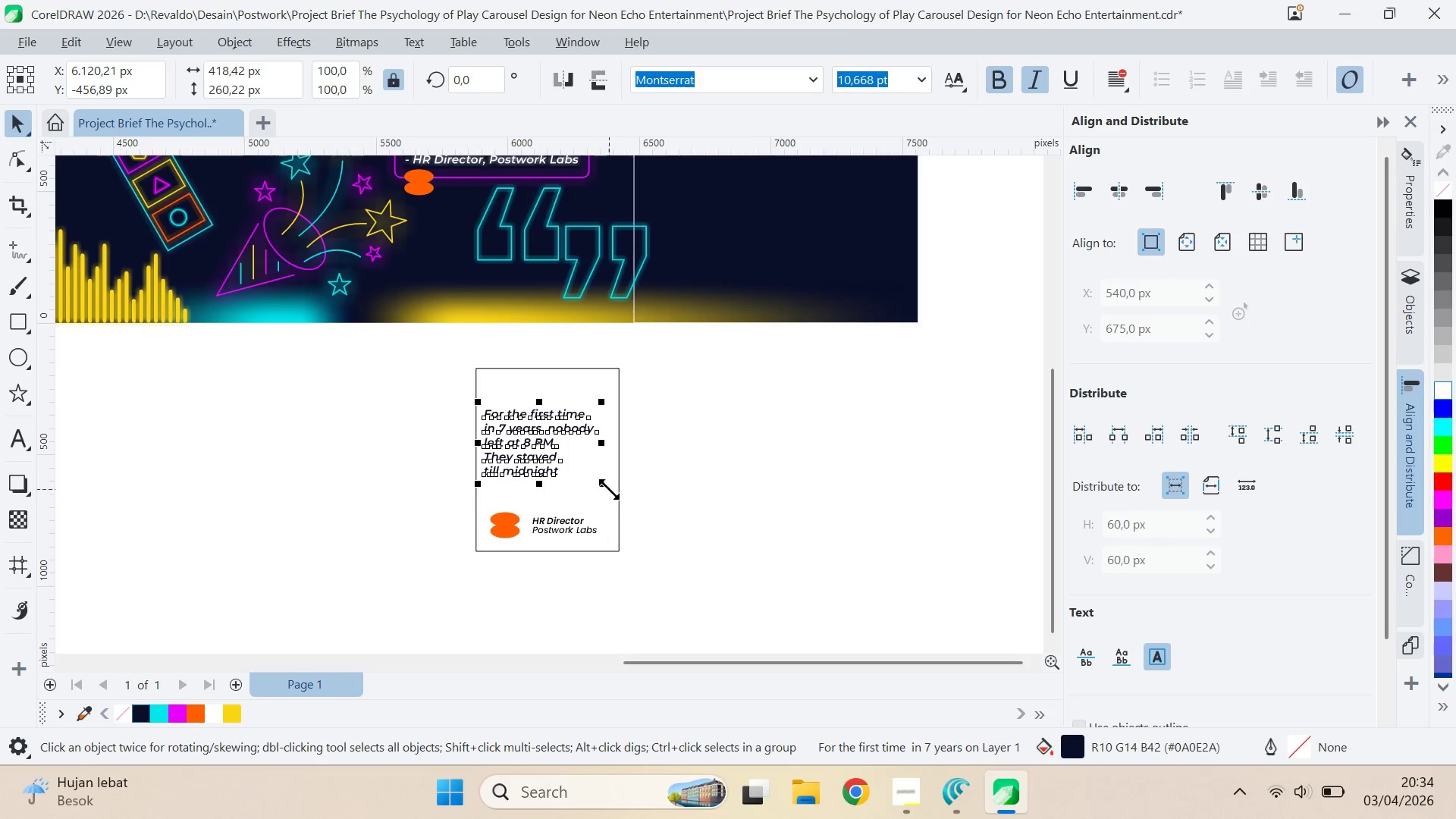 
hold_key(key=ShiftLeft, duration=0.55)
 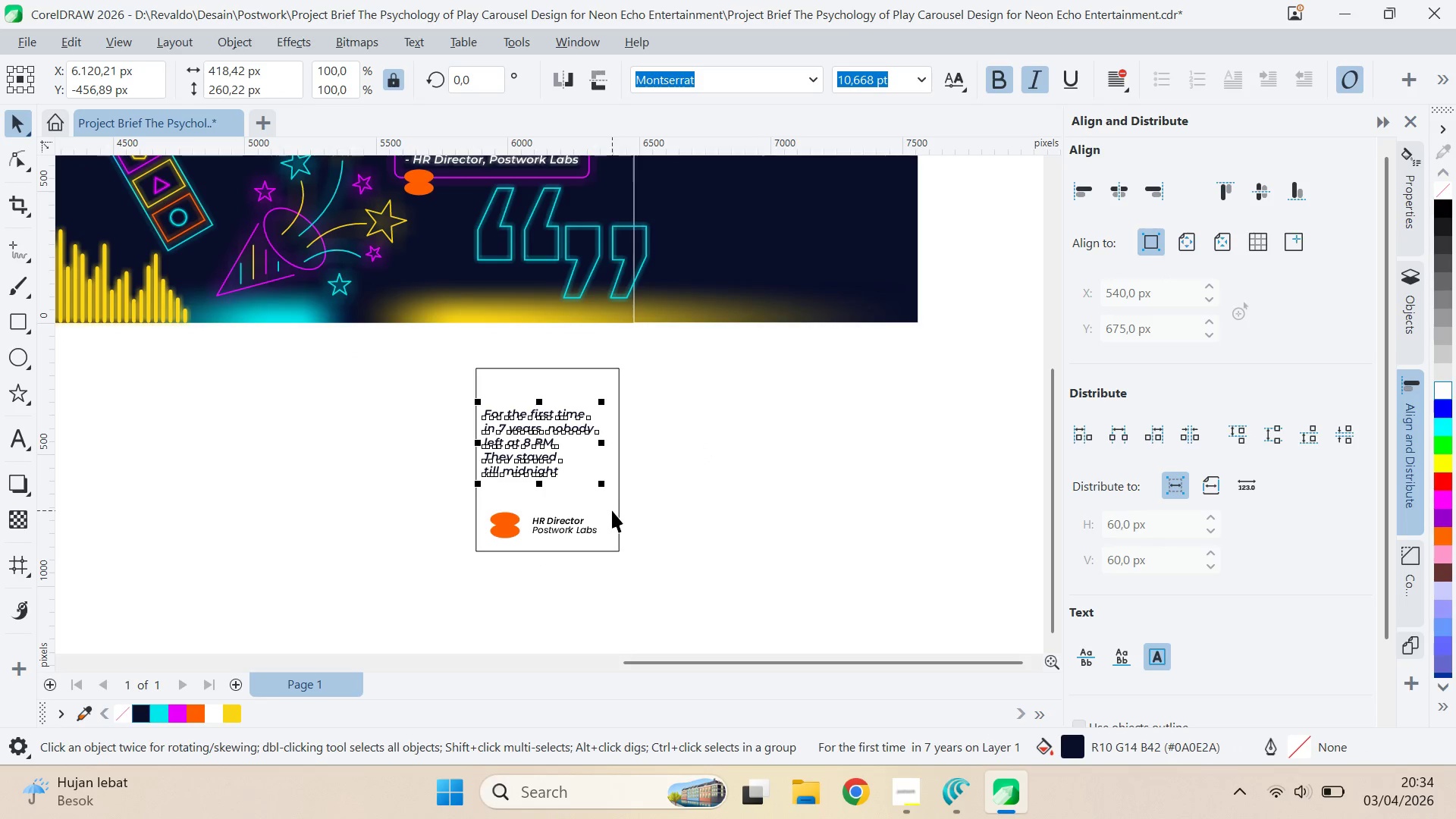 
left_click([585, 523])
 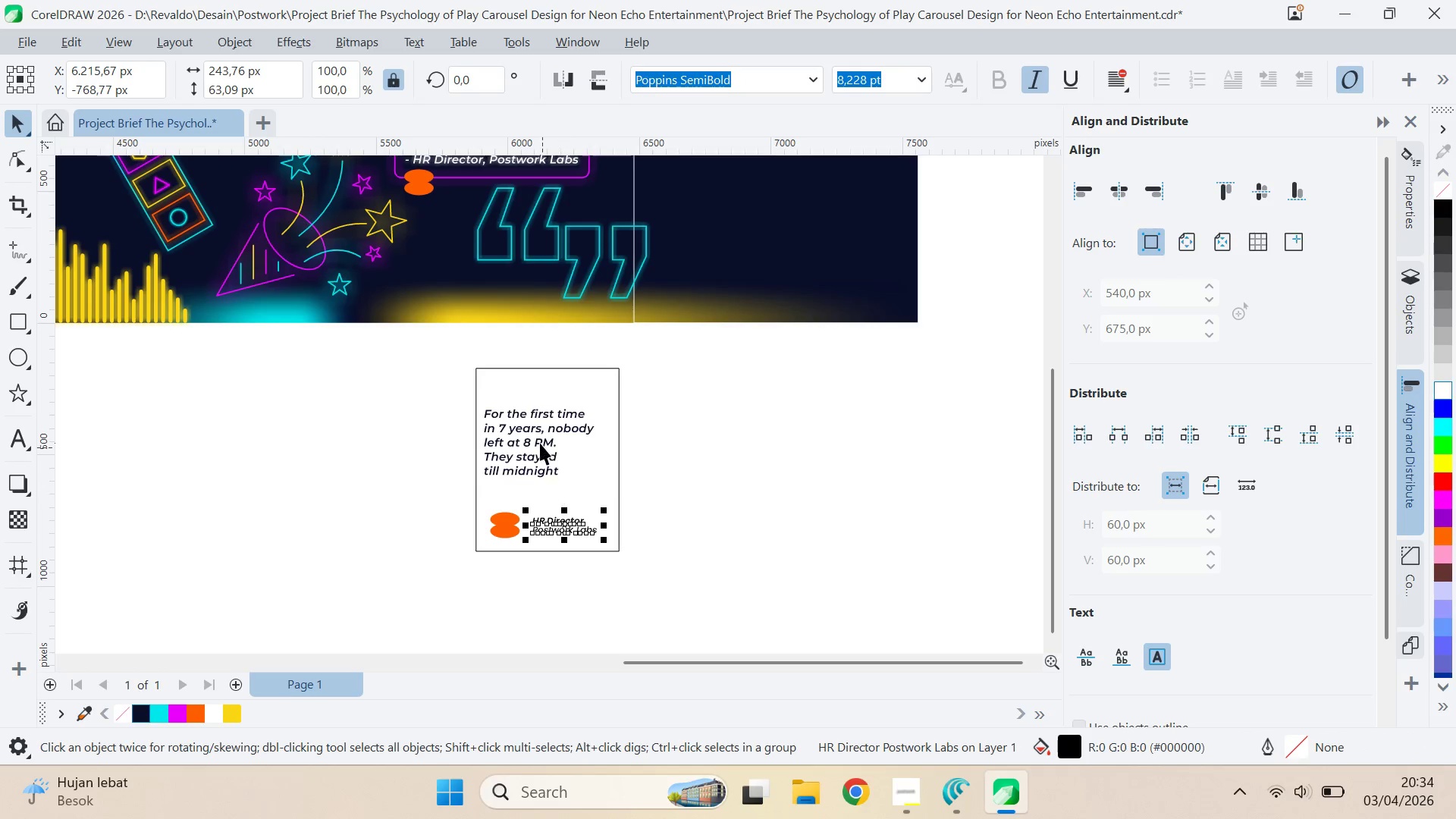 
hold_key(key=ControlLeft, duration=0.47)
 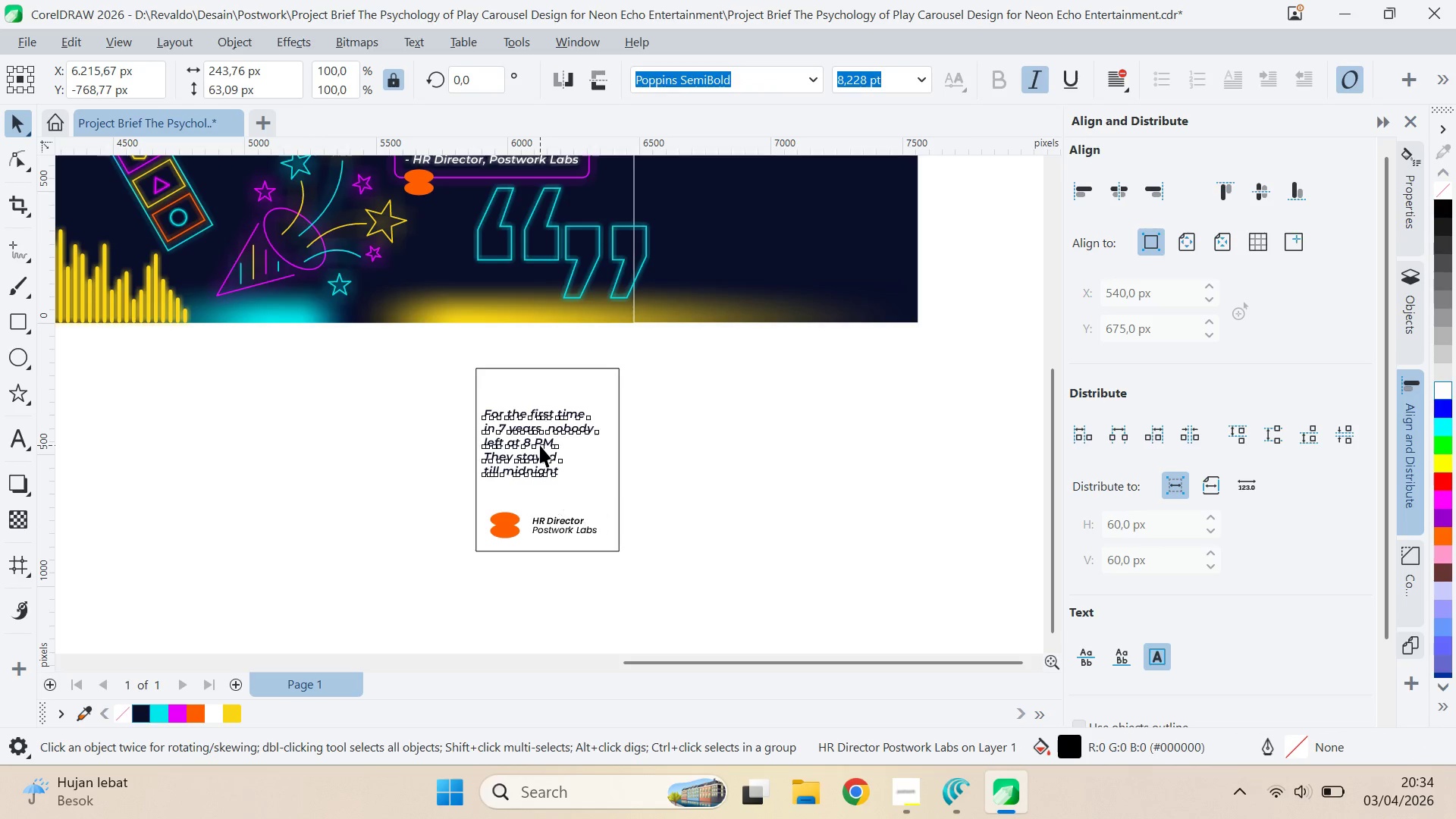 
left_click([540, 445])
 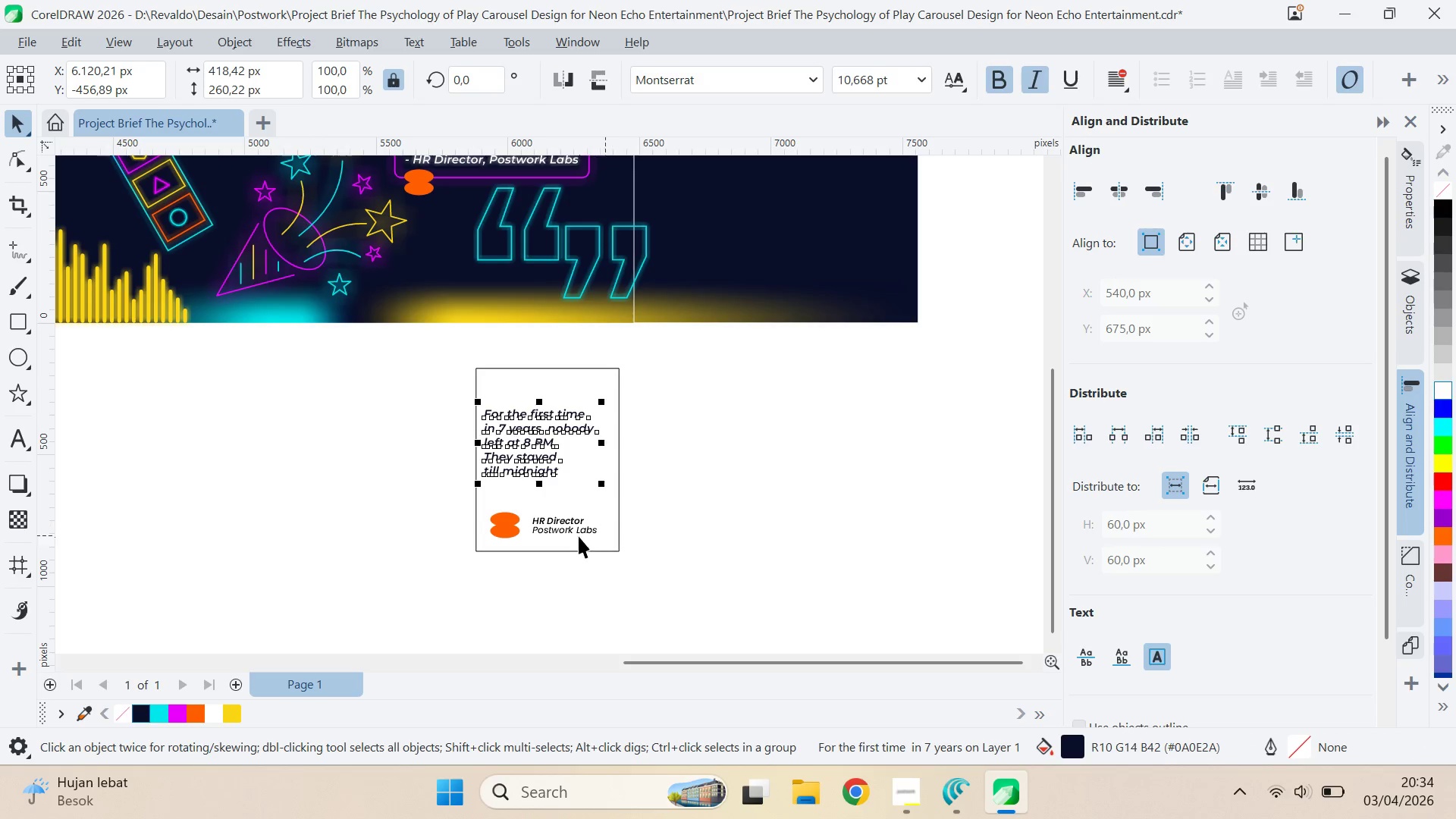 
left_click([576, 528])
 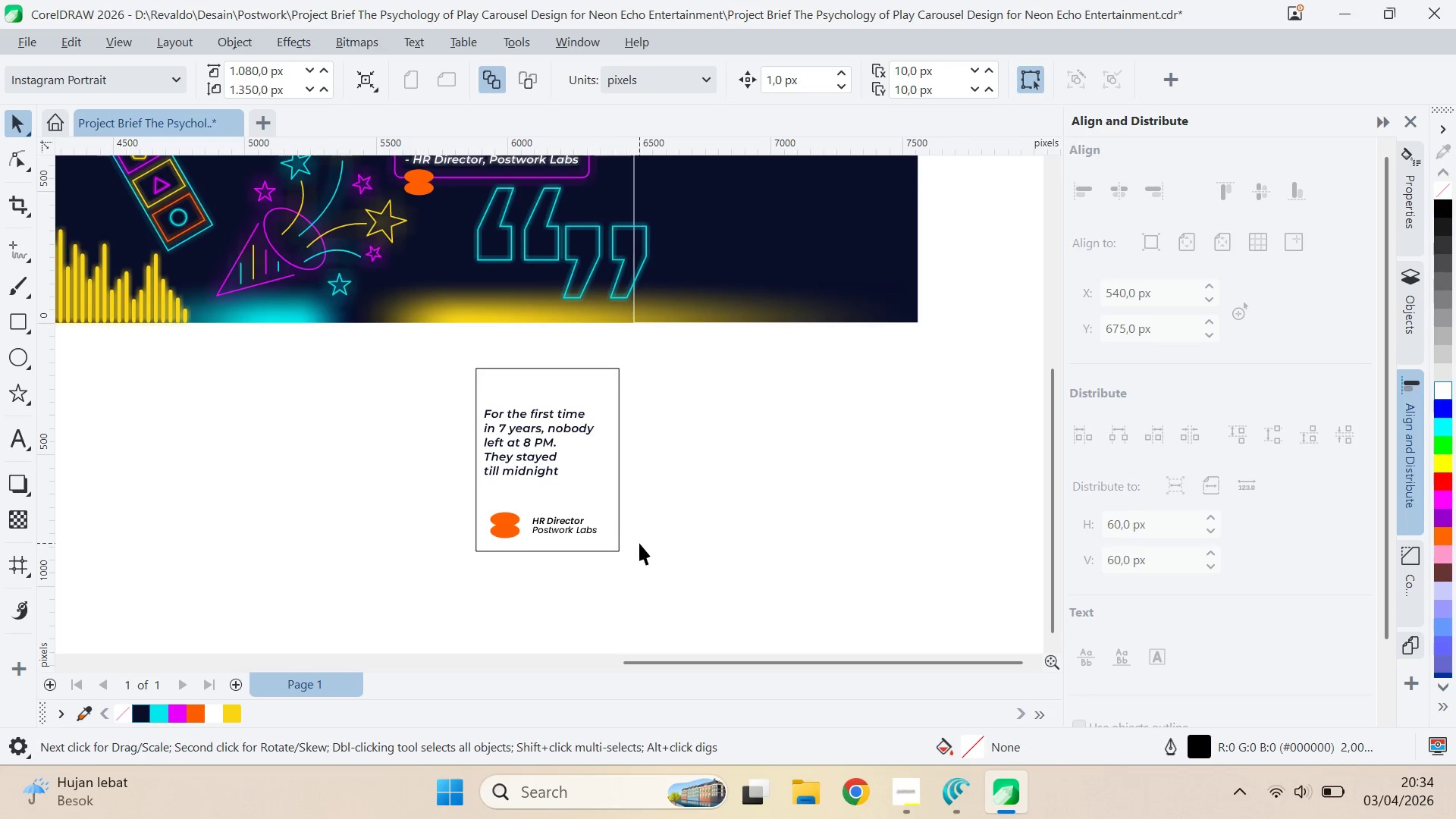 
left_click_drag(start_coordinate=[635, 538], to_coordinate=[469, 504])
 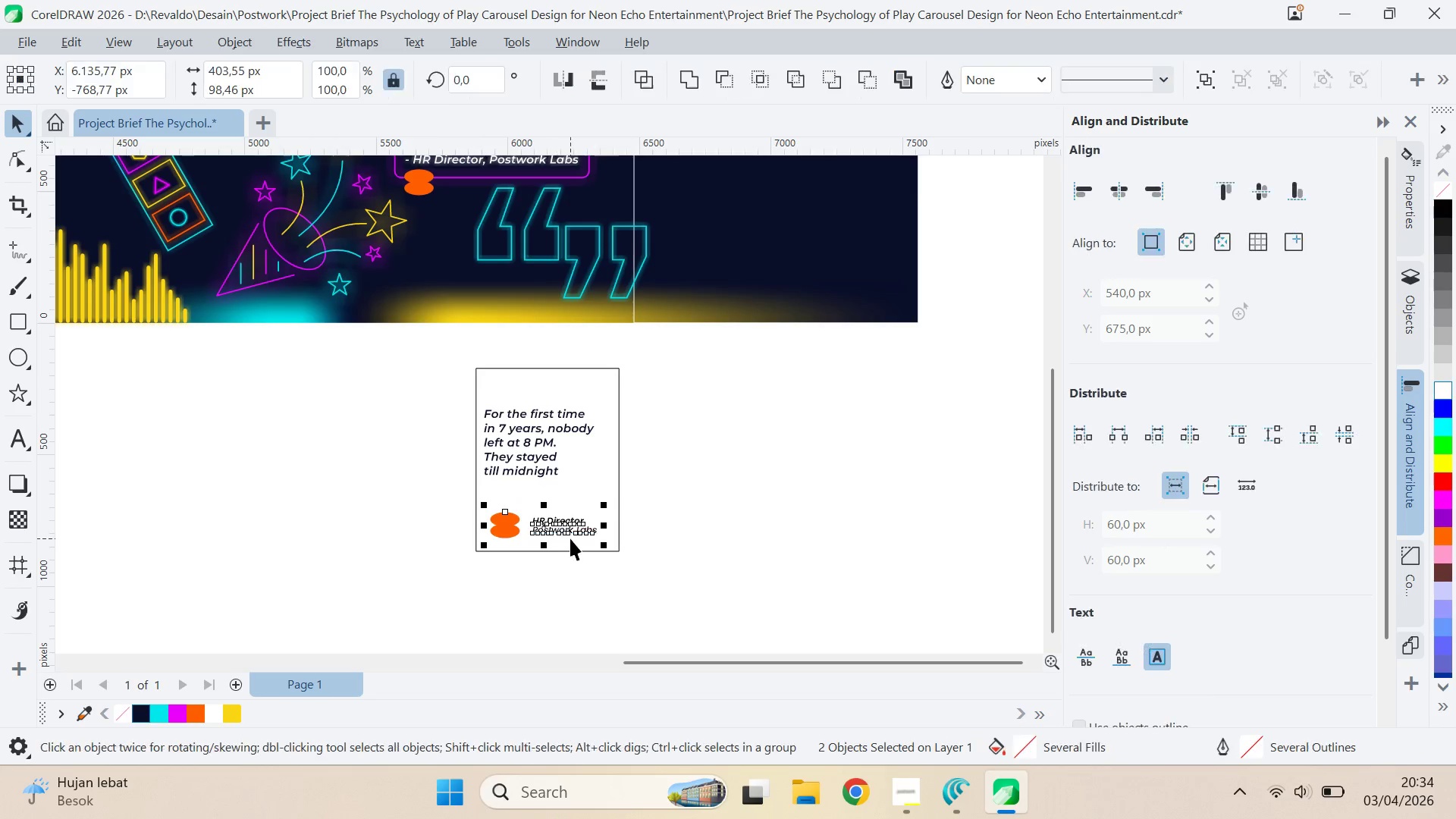 
left_click_drag(start_coordinate=[570, 538], to_coordinate=[565, 497])
 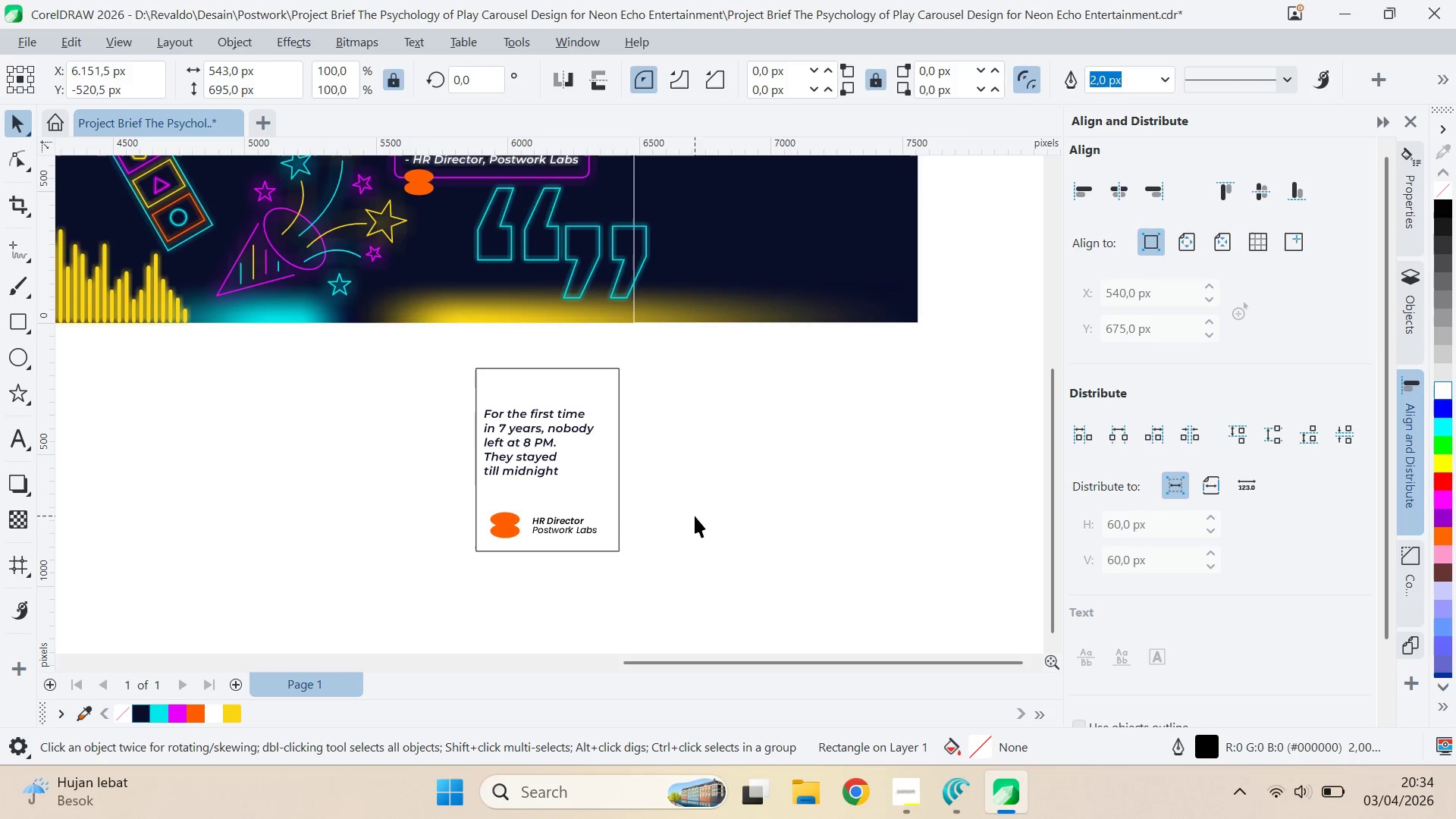 
hold_key(key=ShiftLeft, duration=0.52)
 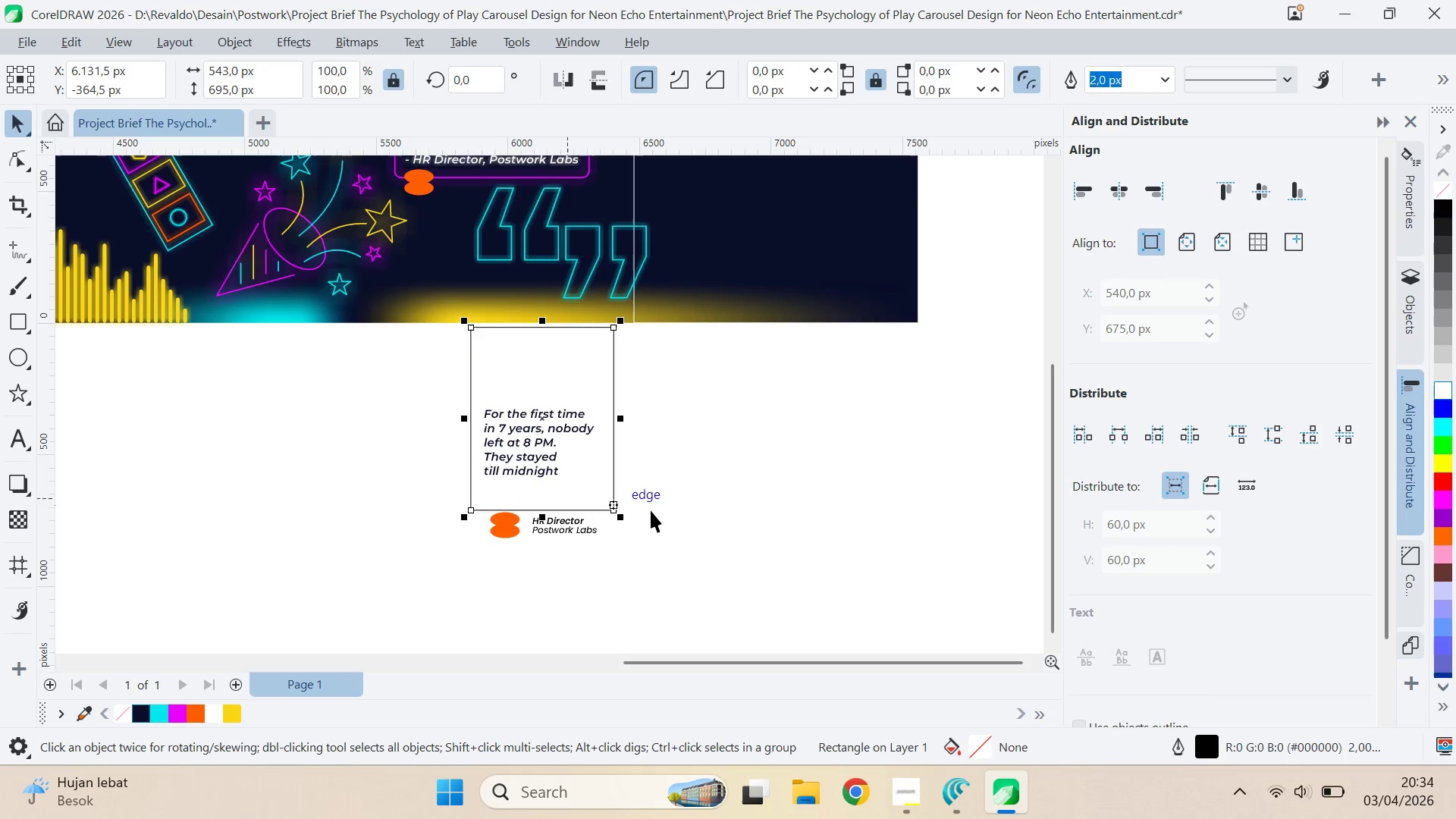 
key(Control+Z)
 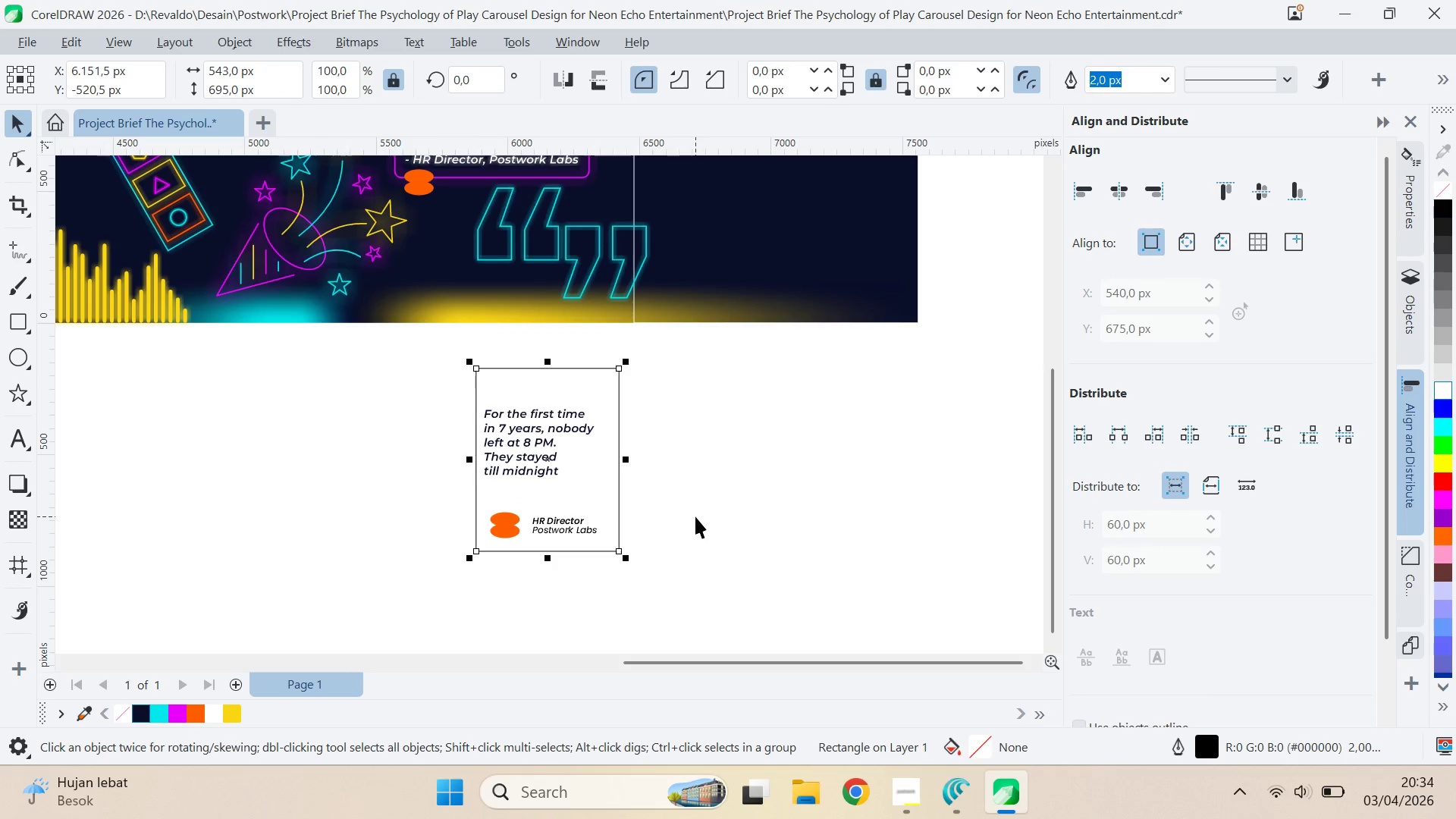 
left_click_drag(start_coordinate=[695, 516], to_coordinate=[682, 511])
 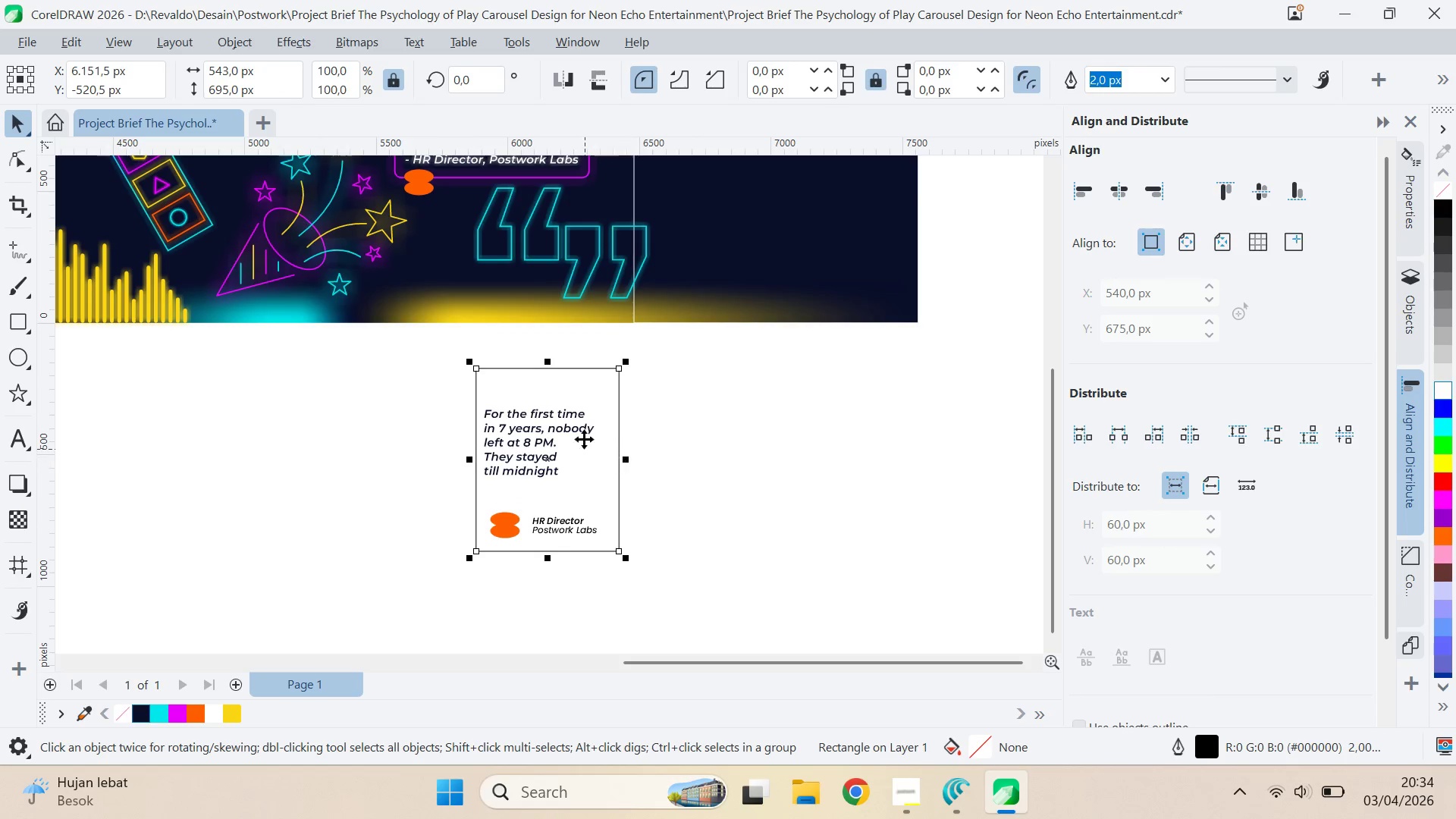 
left_click([584, 436])
 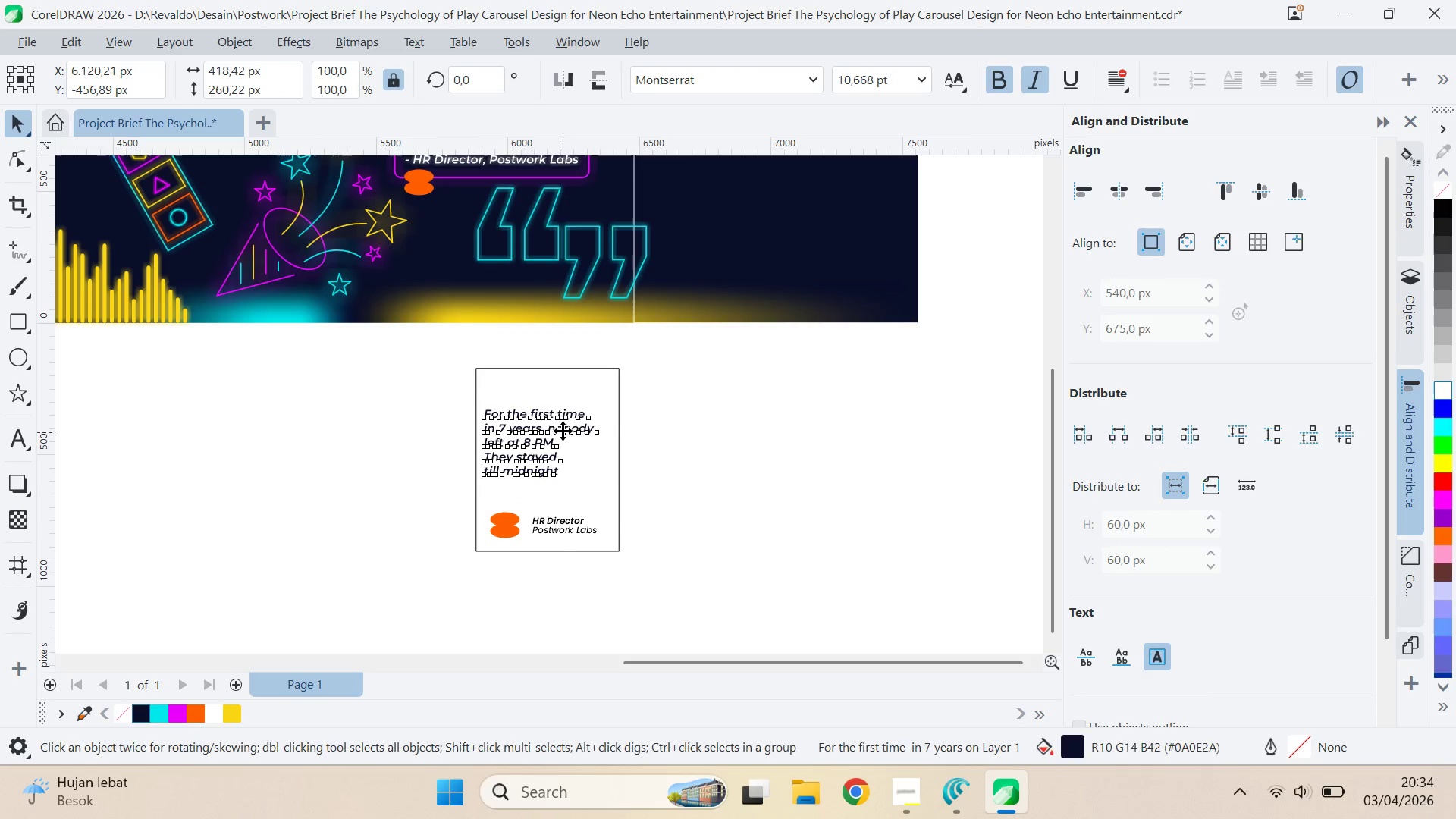 
double_click([563, 430])
 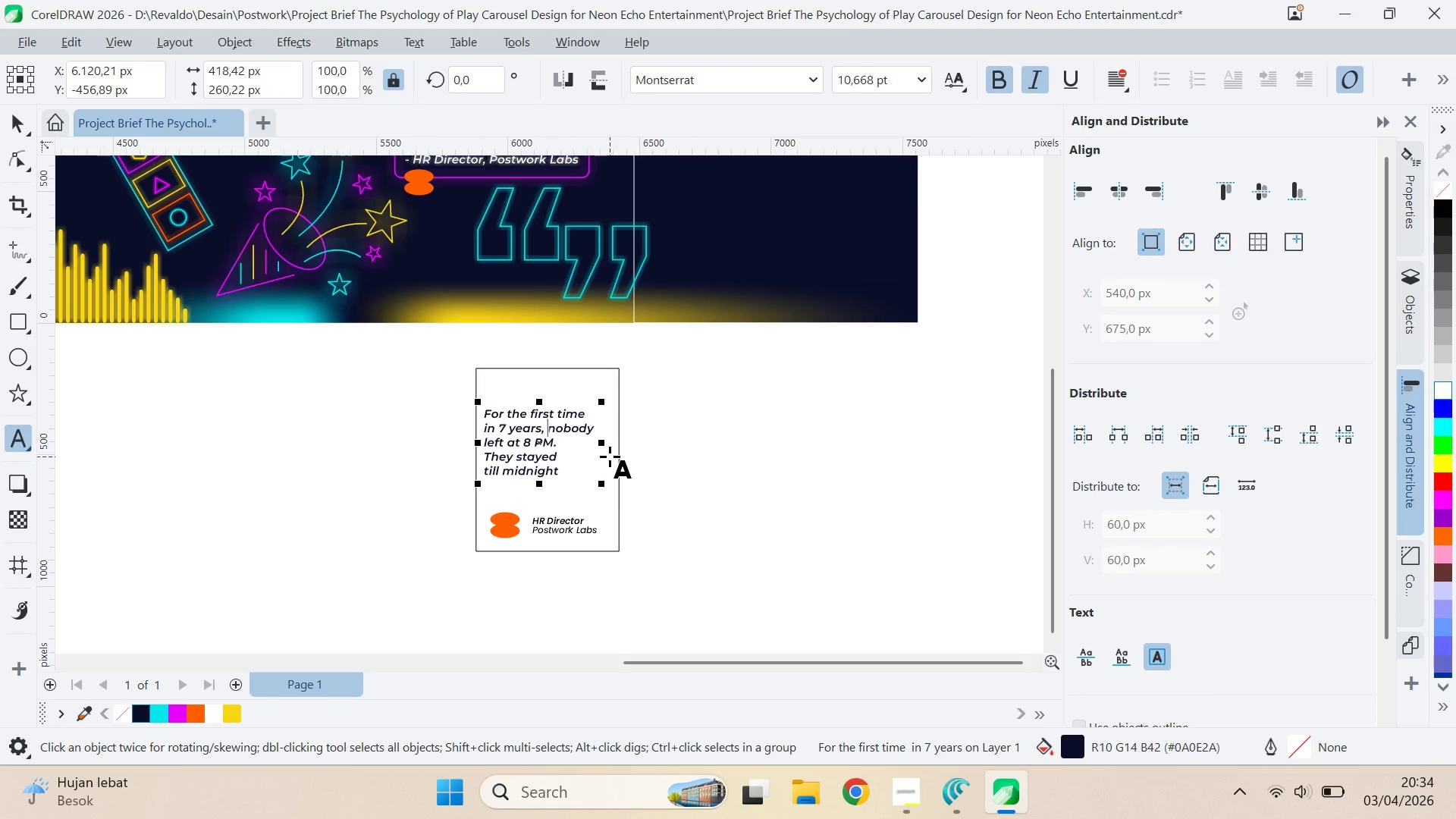 
key(Enter)
 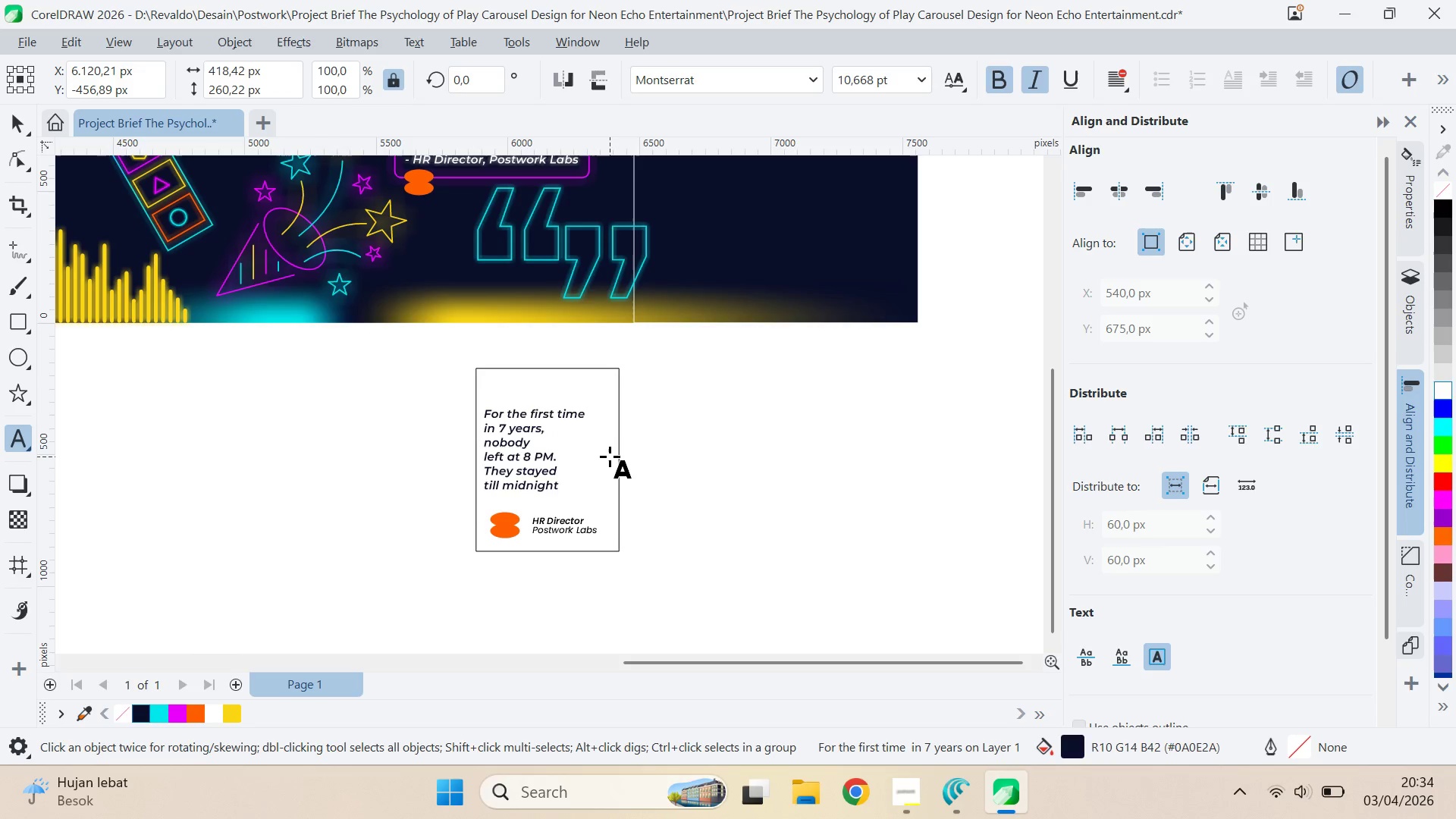 
key(ArrowDown)
 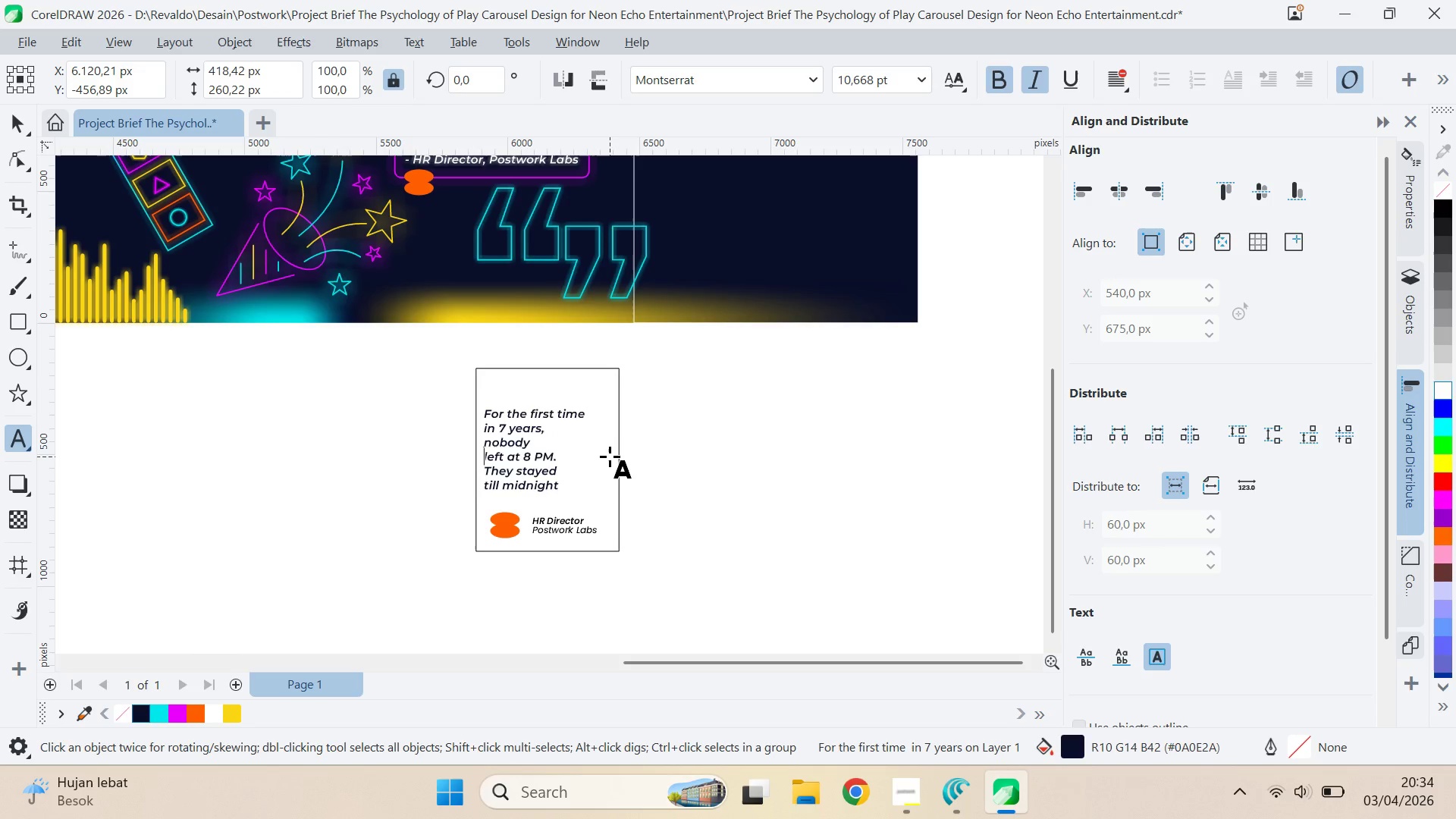 
key(Backspace)
 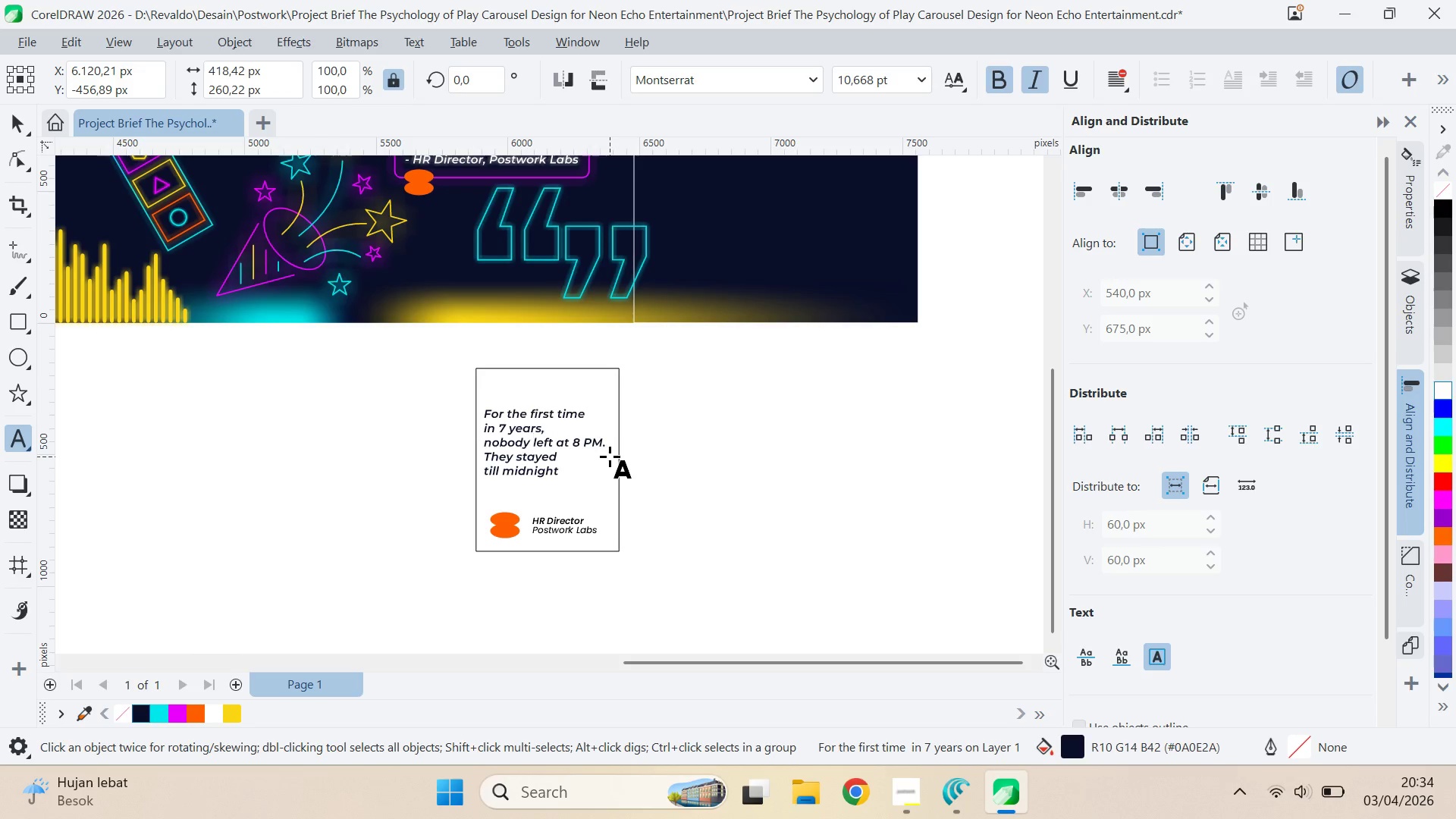 
key(ArrowRight)
 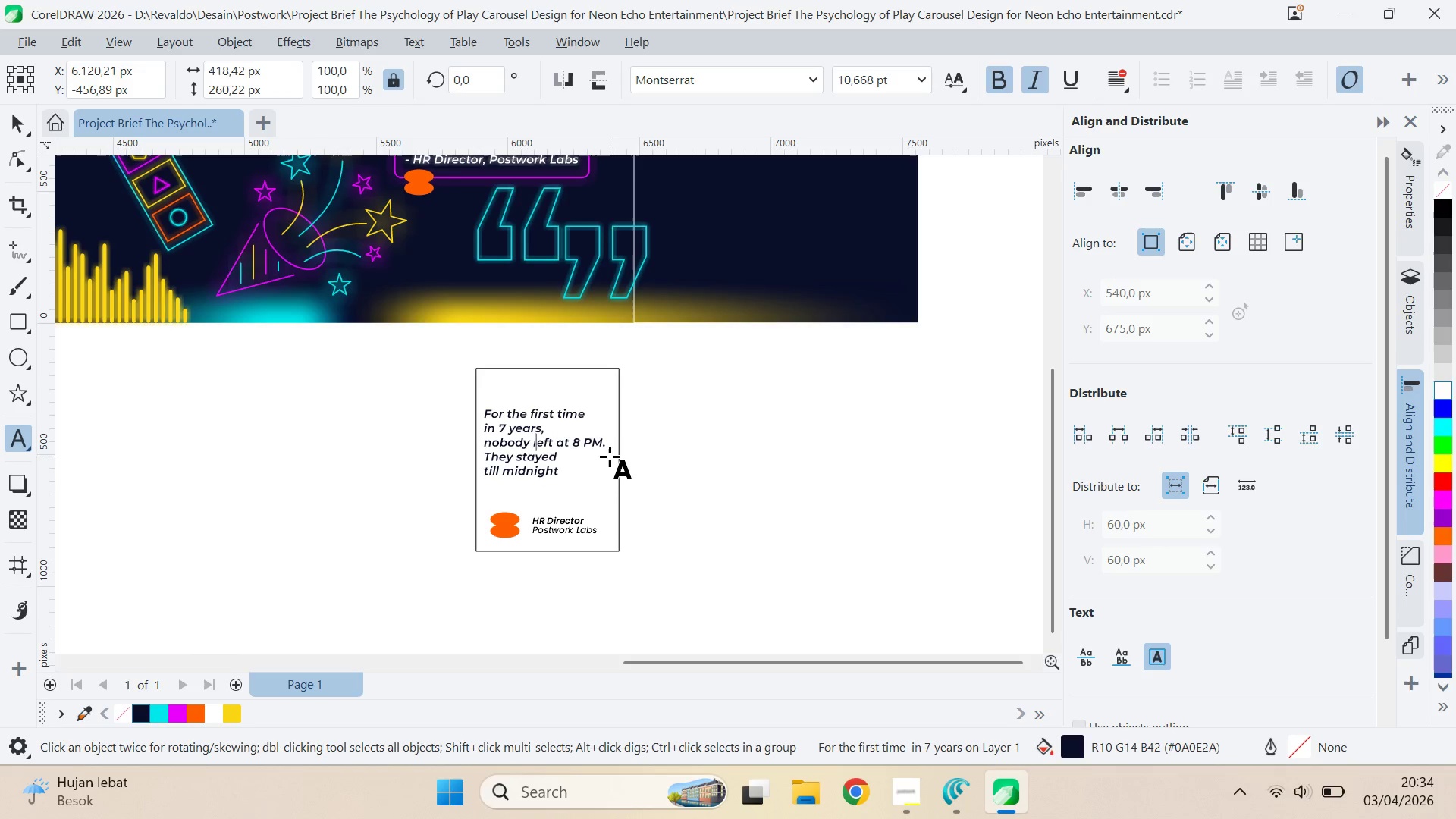 
key(ArrowRight)
 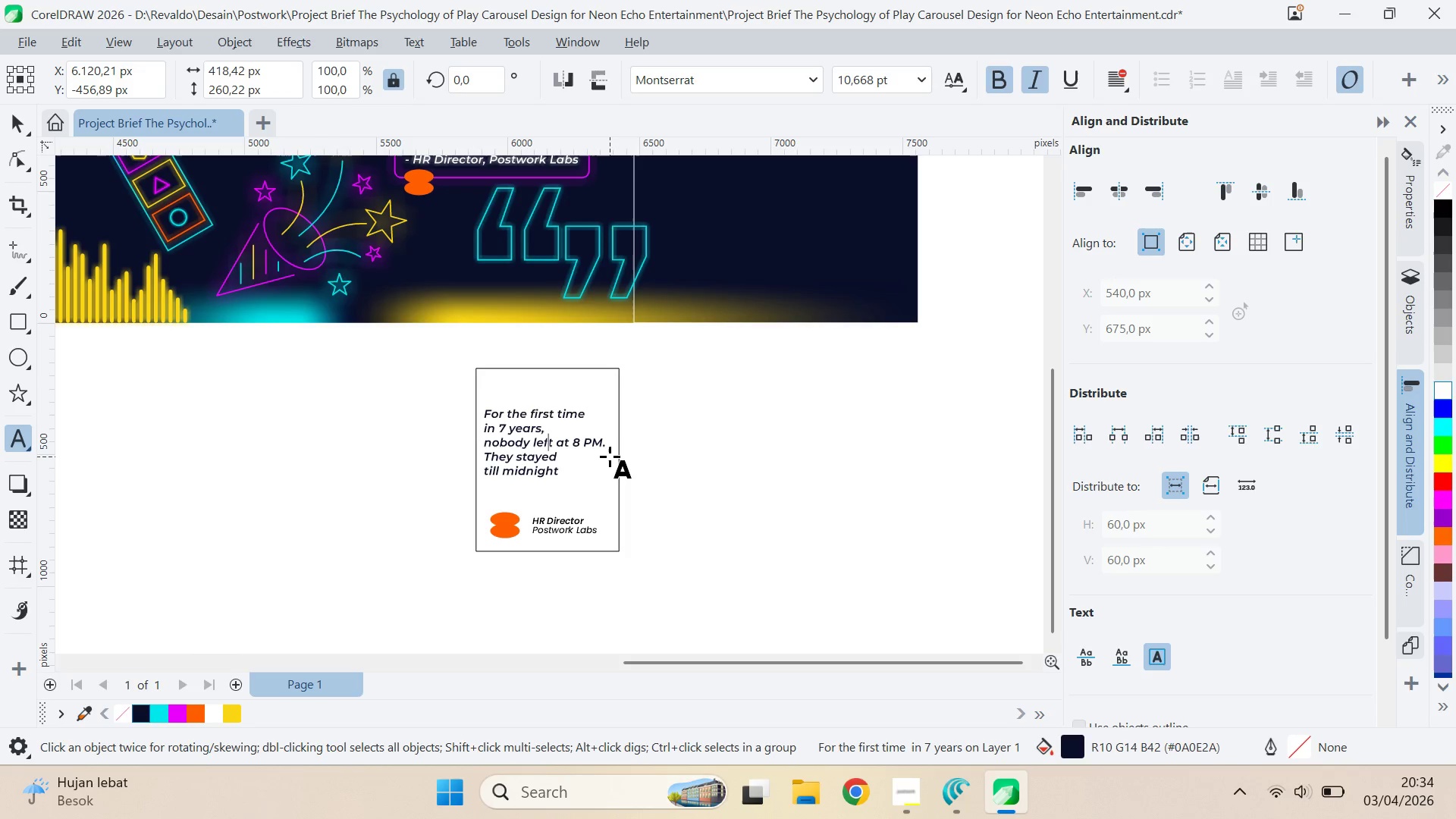 
key(ArrowRight)
 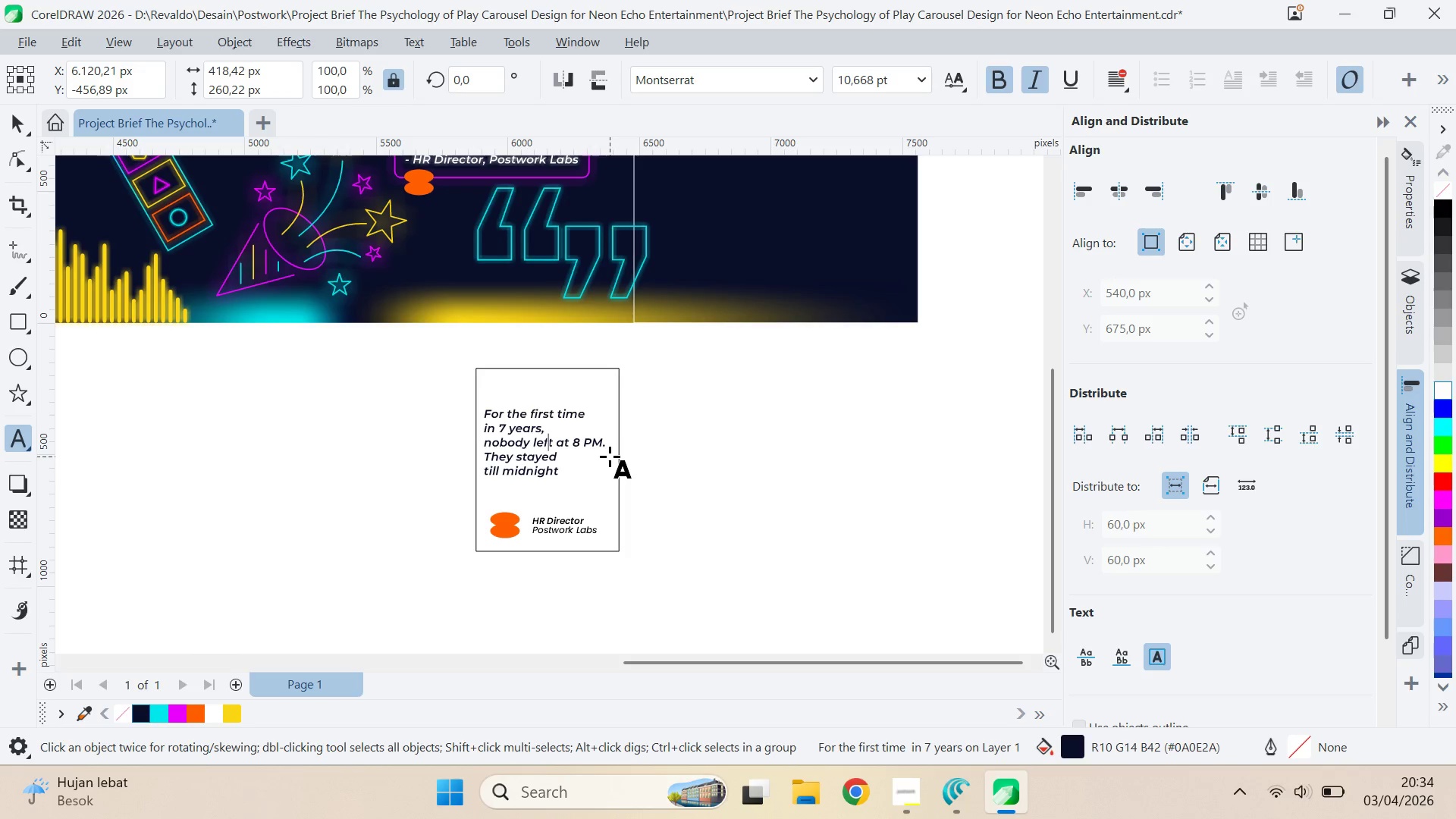 
key(ArrowRight)
 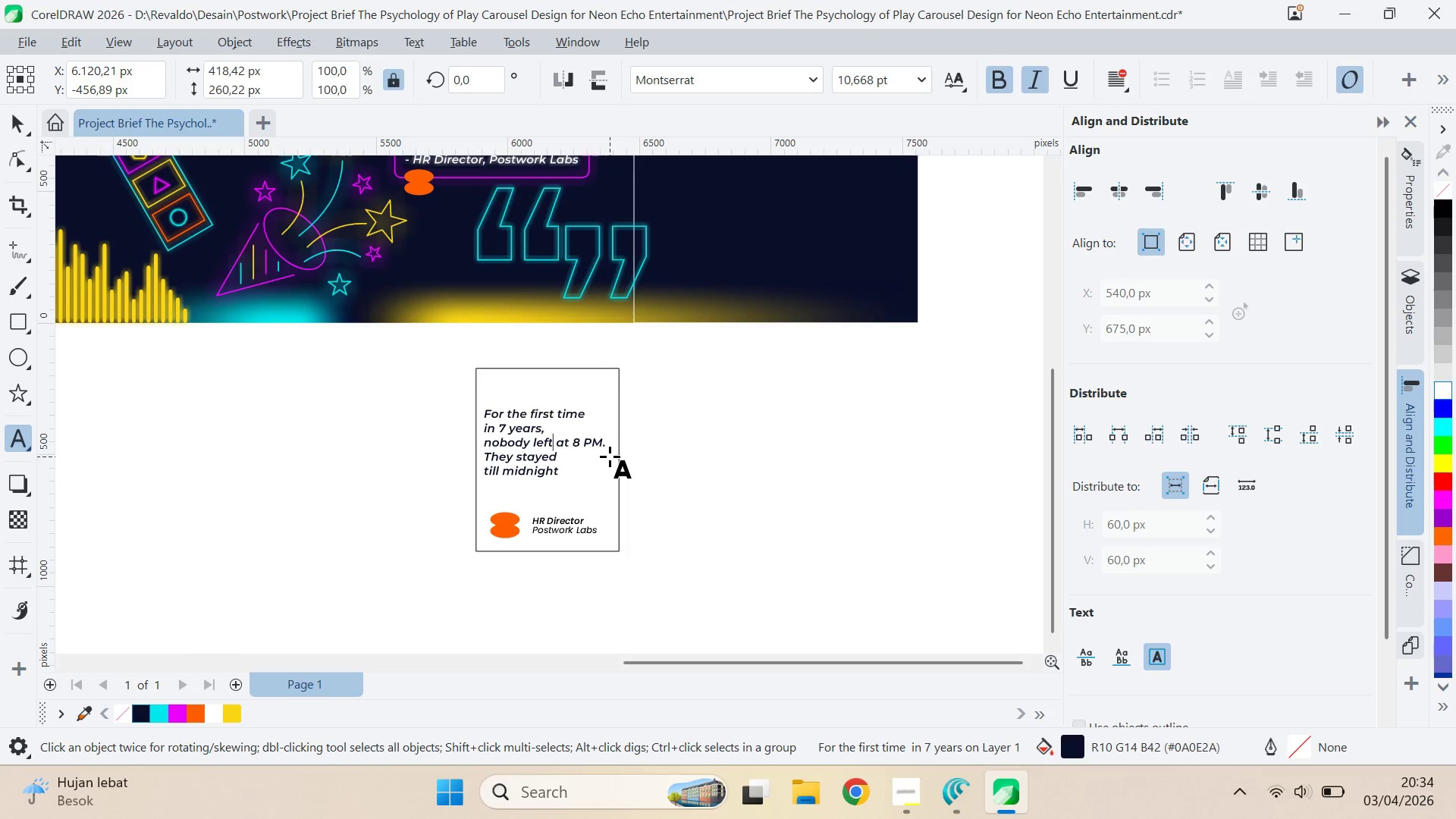 
key(ArrowRight)
 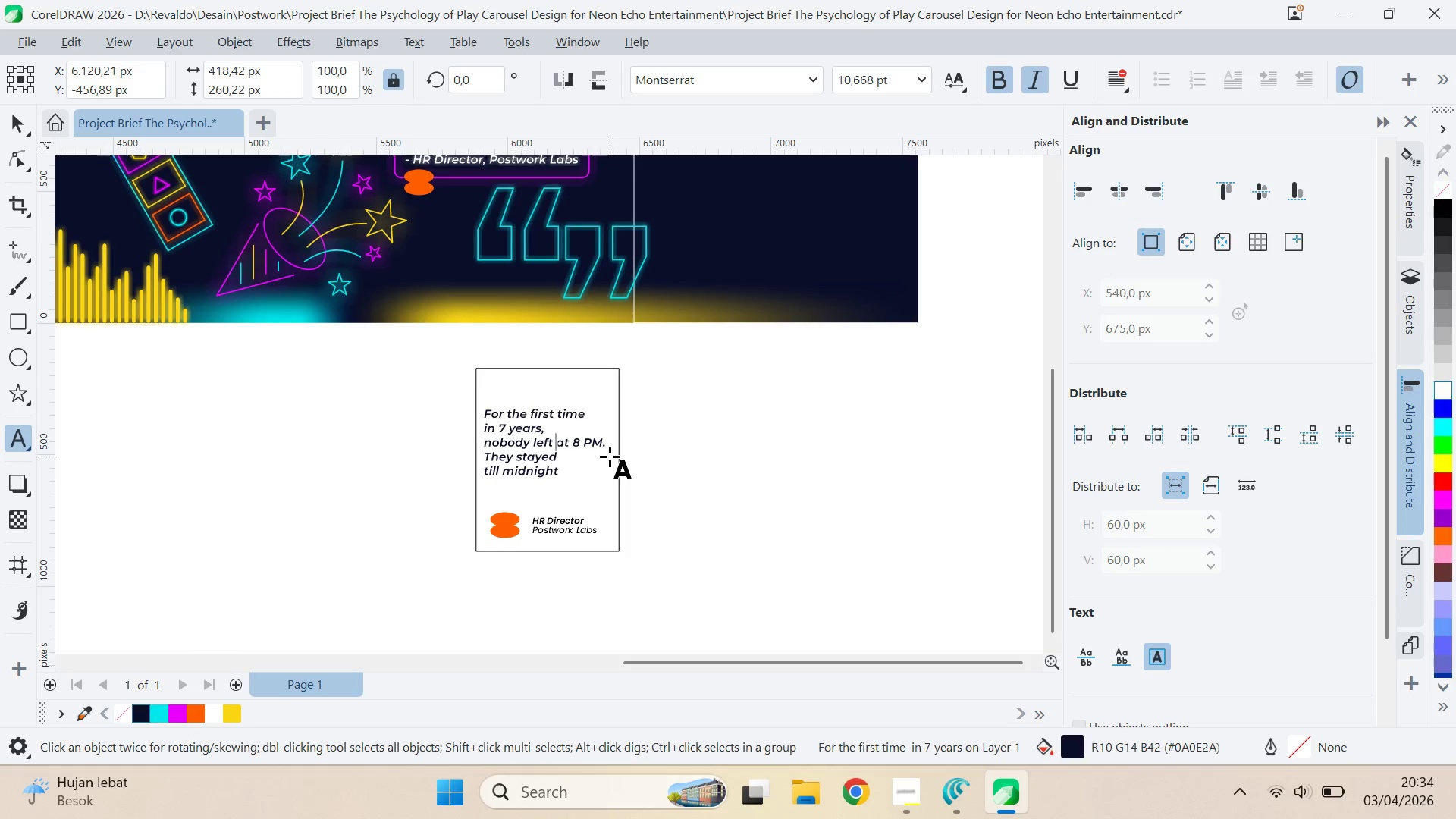 
key(ArrowRight)
 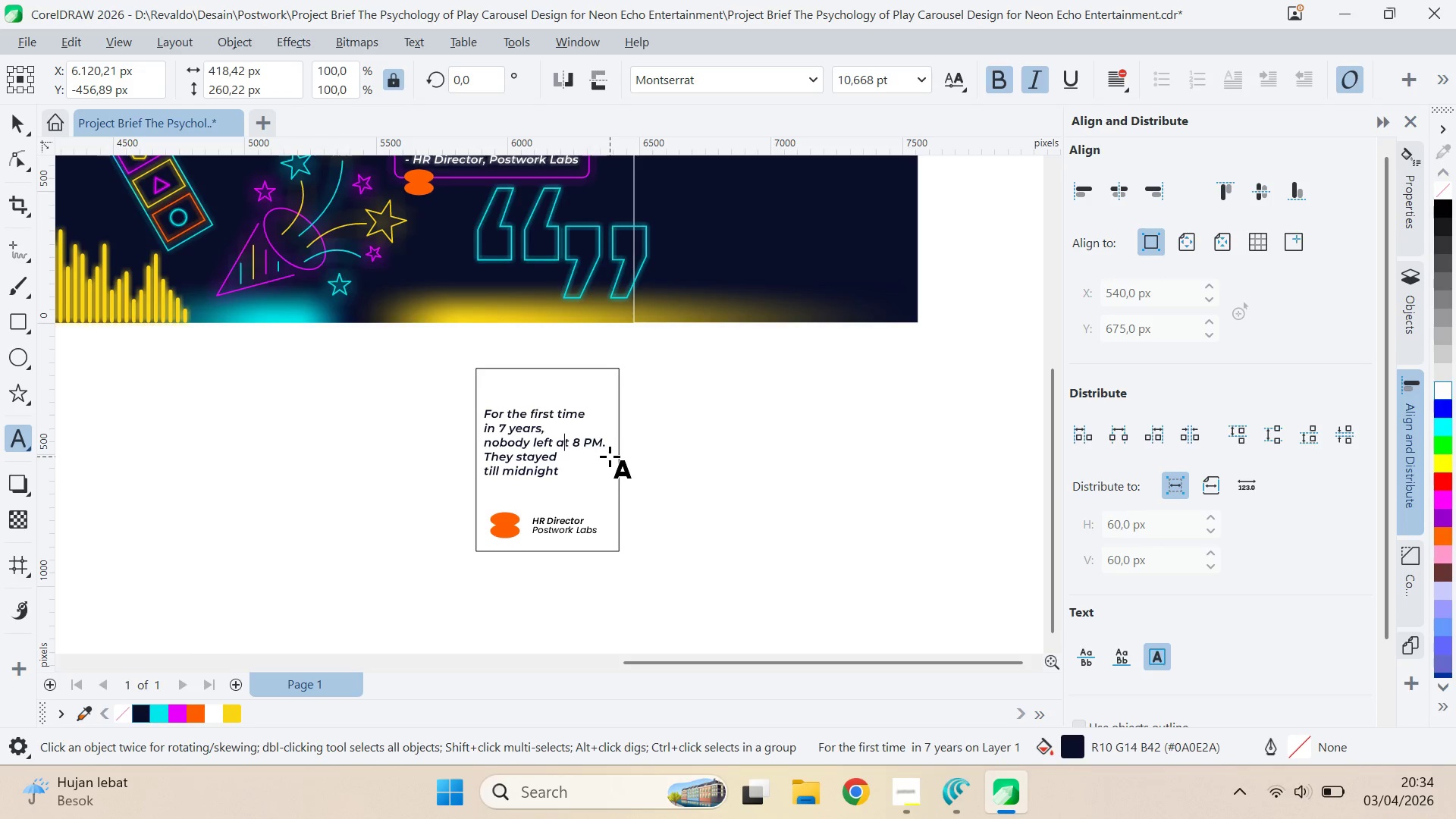 
key(ArrowRight)
 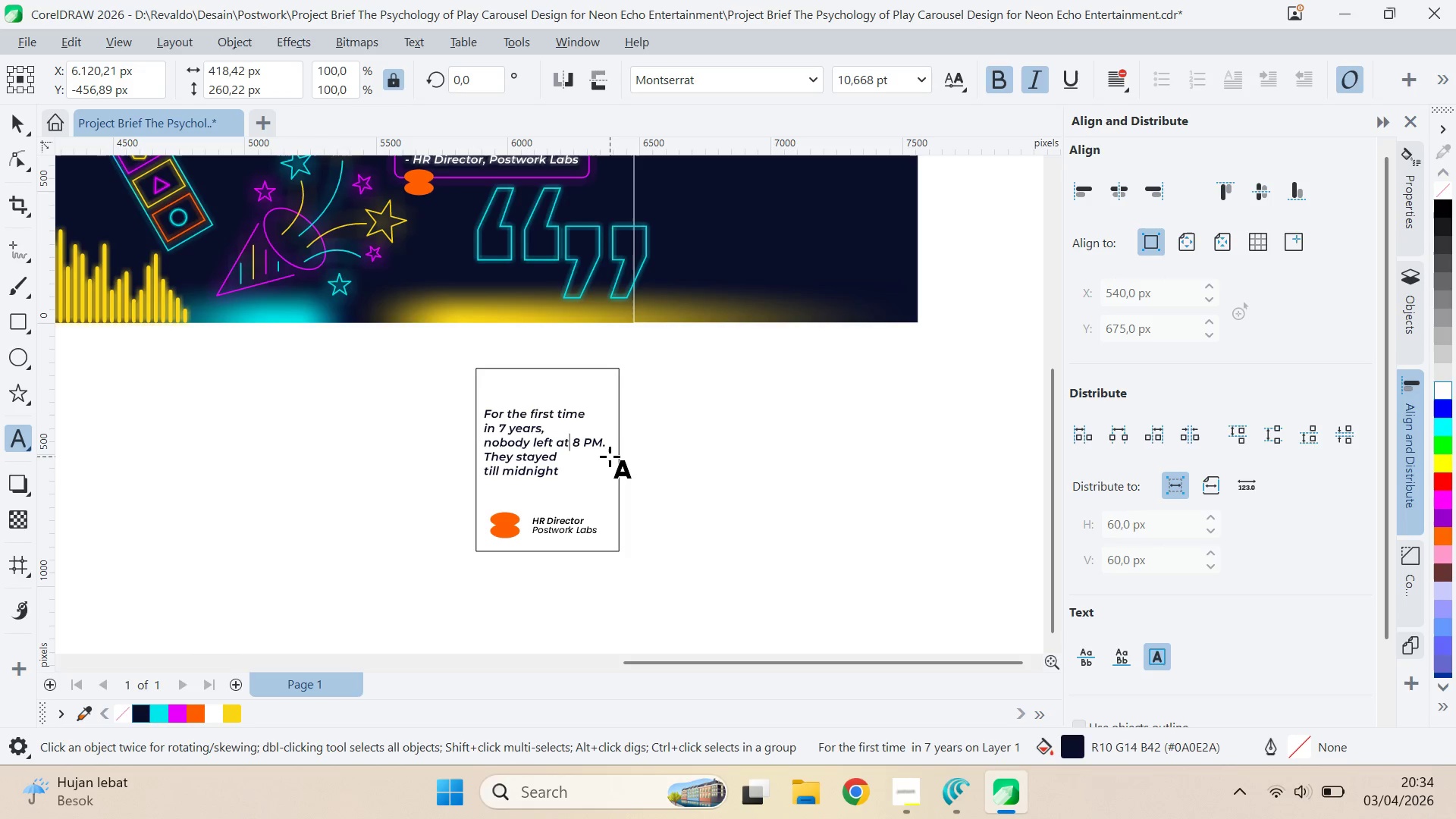 
key(Shift+ShiftRight)
 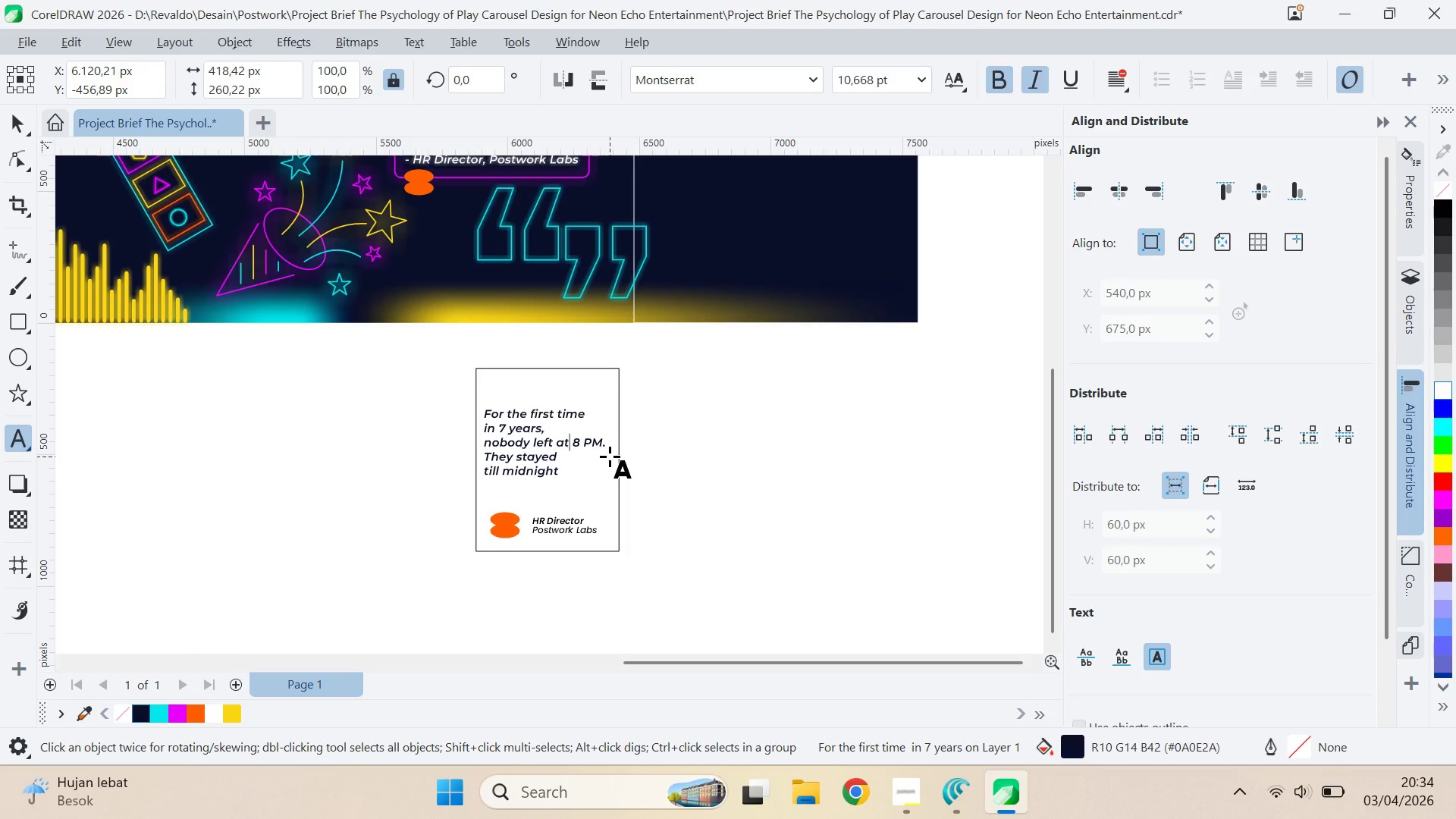 
key(ArrowUp)
 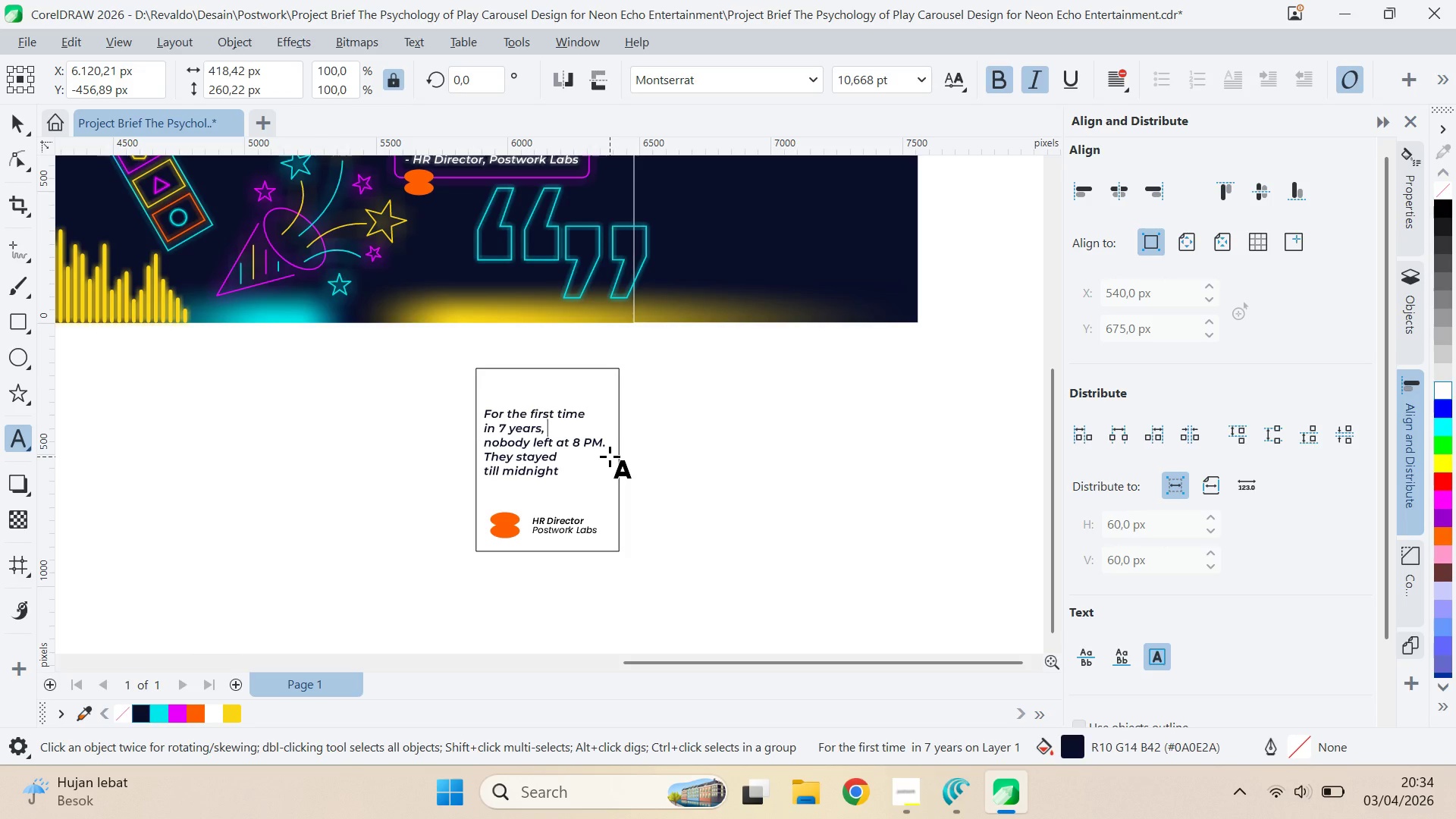 
key(Control+ArrowLeft)
 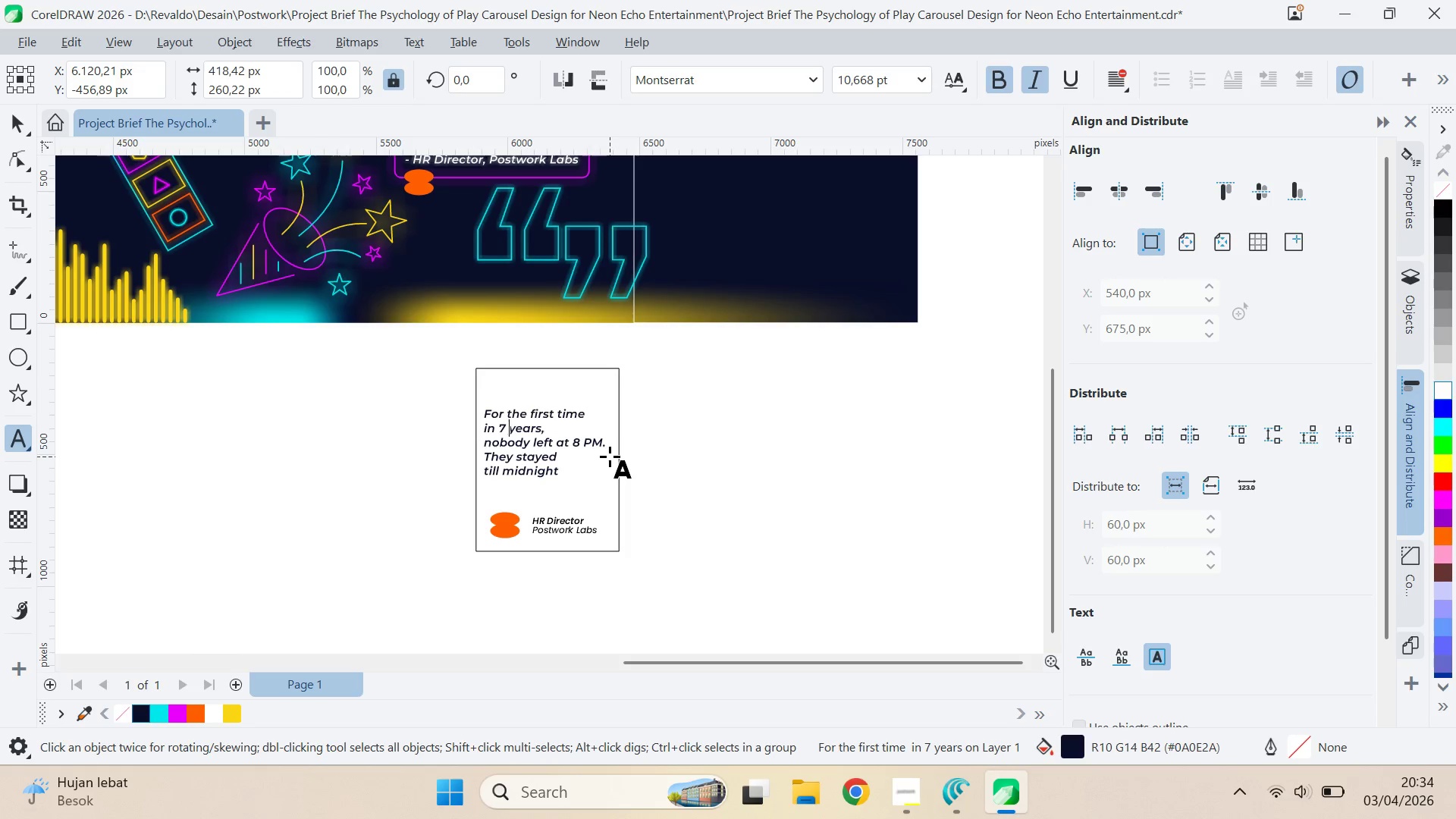 
key(Control+ArrowLeft)
 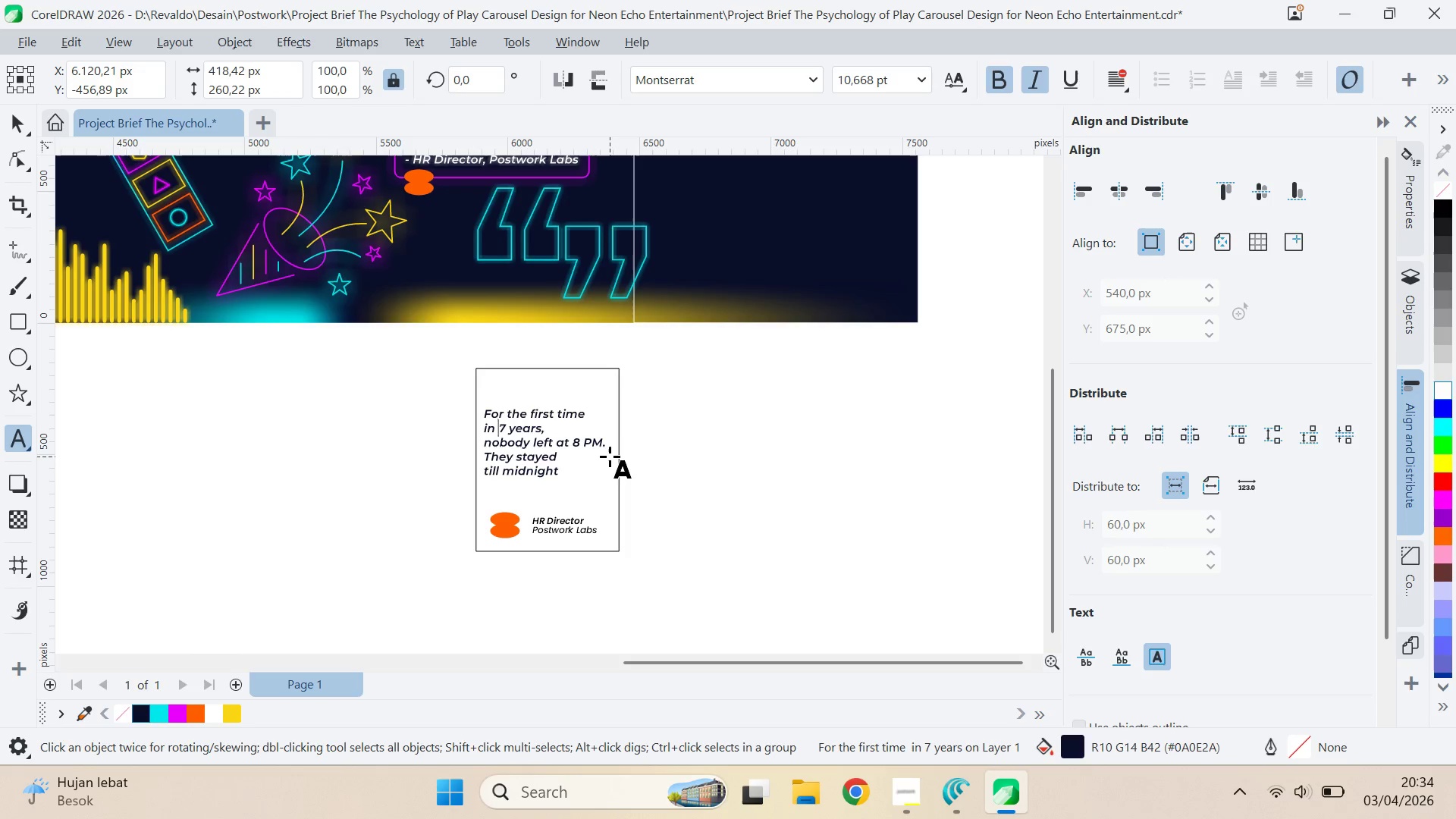 
key(Control+ControlLeft)
 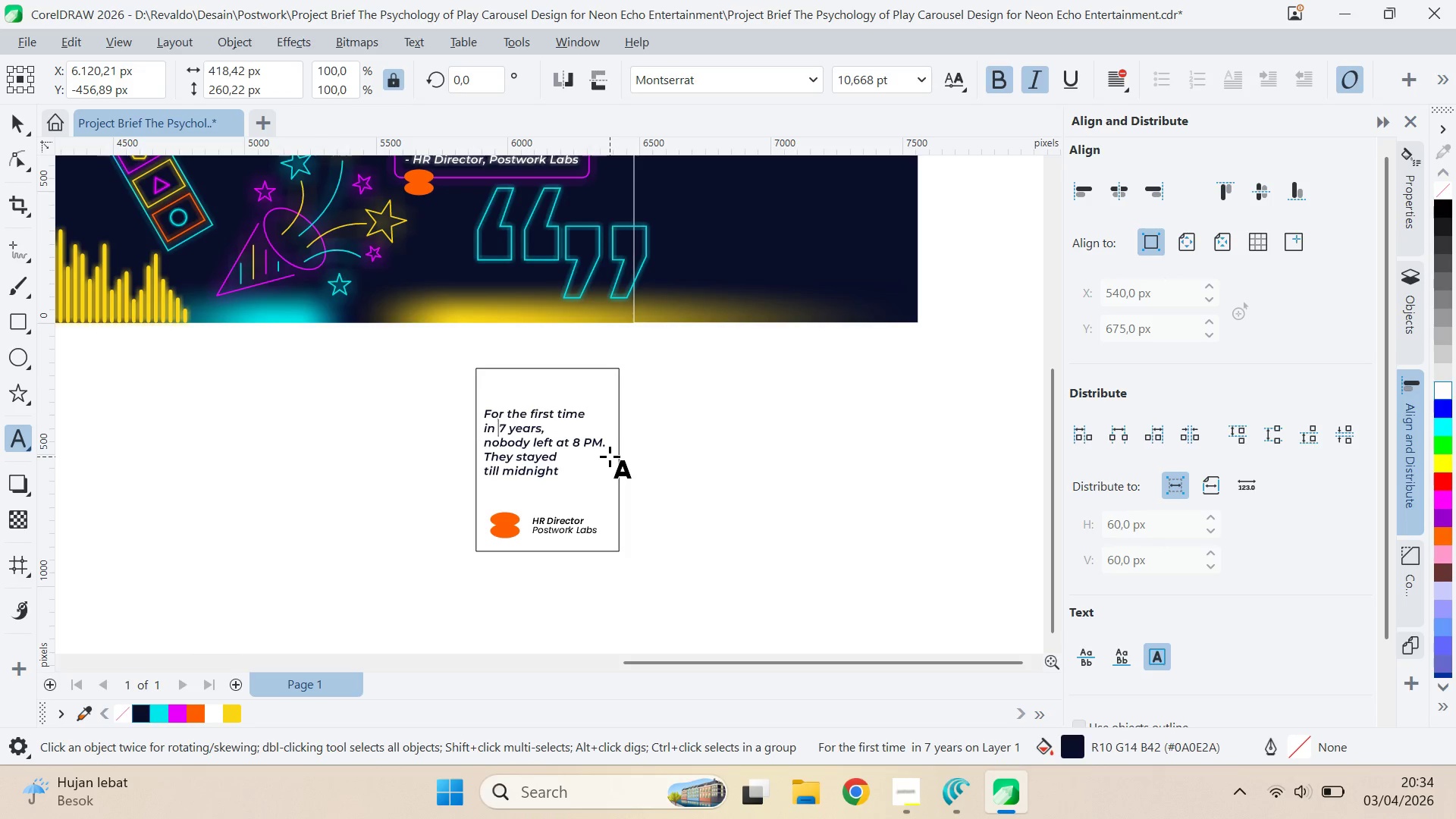 
key(ArrowUp)
 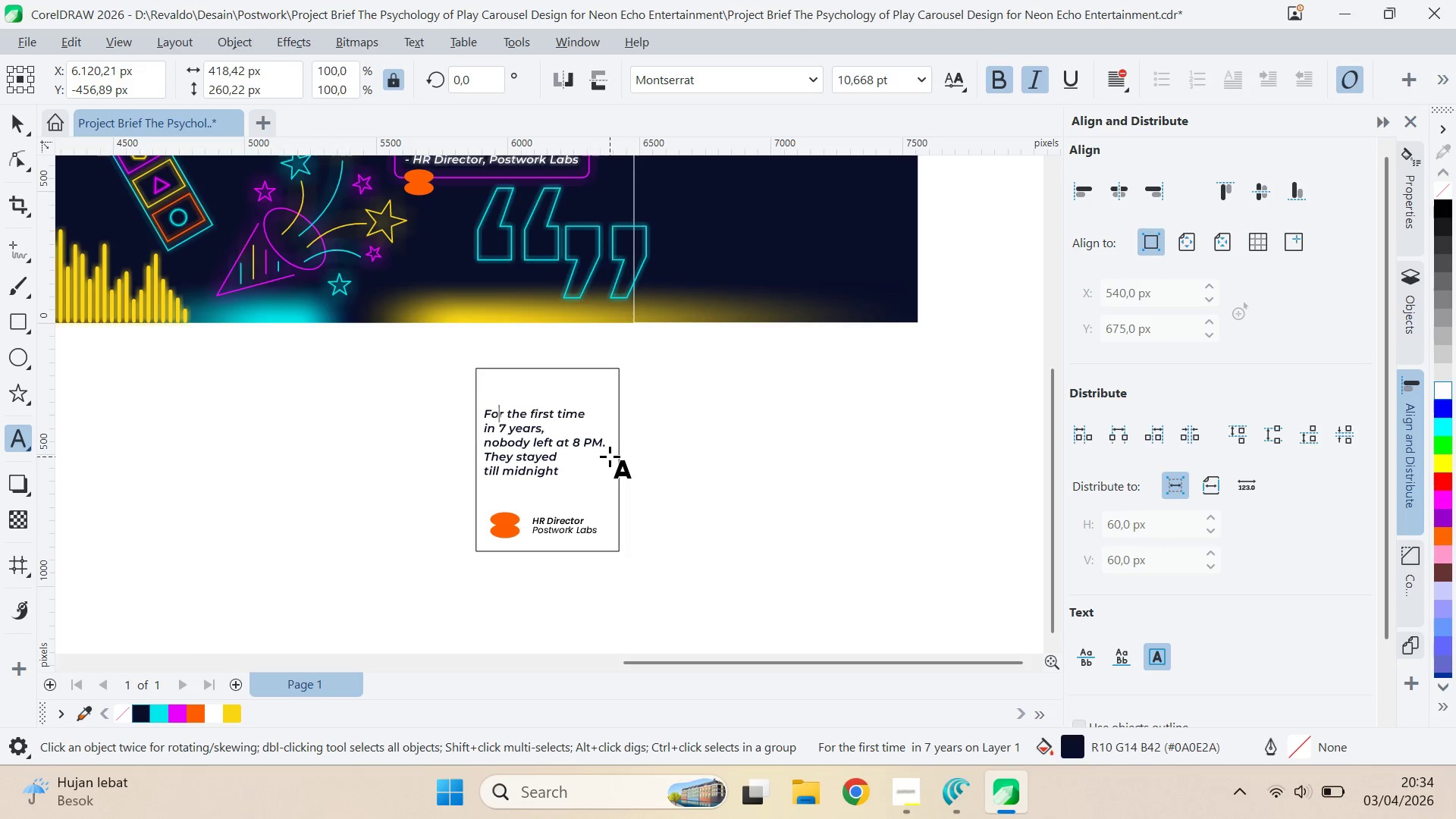 
key(Control+ArrowRight)
 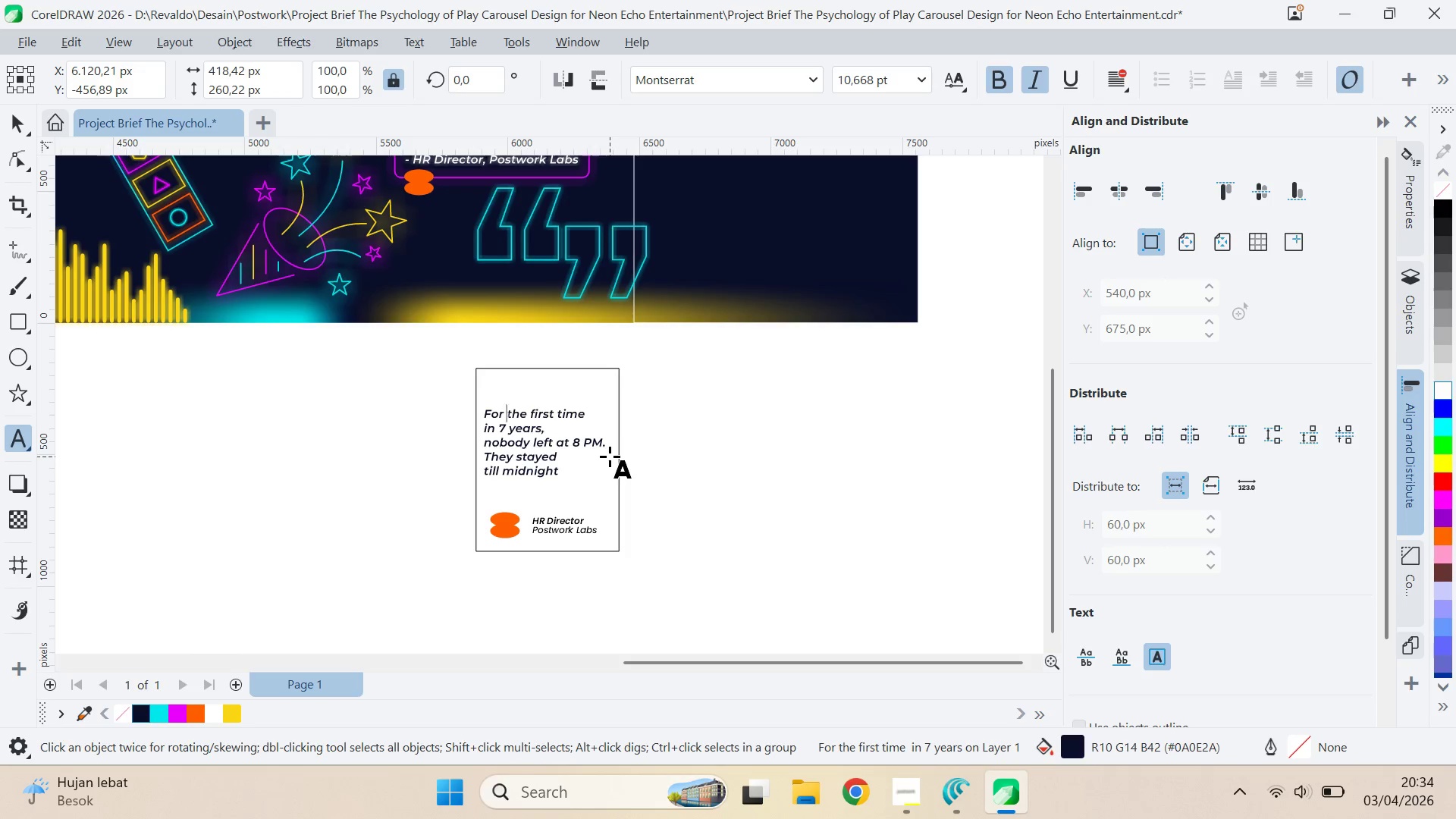 
key(Control+ArrowRight)
 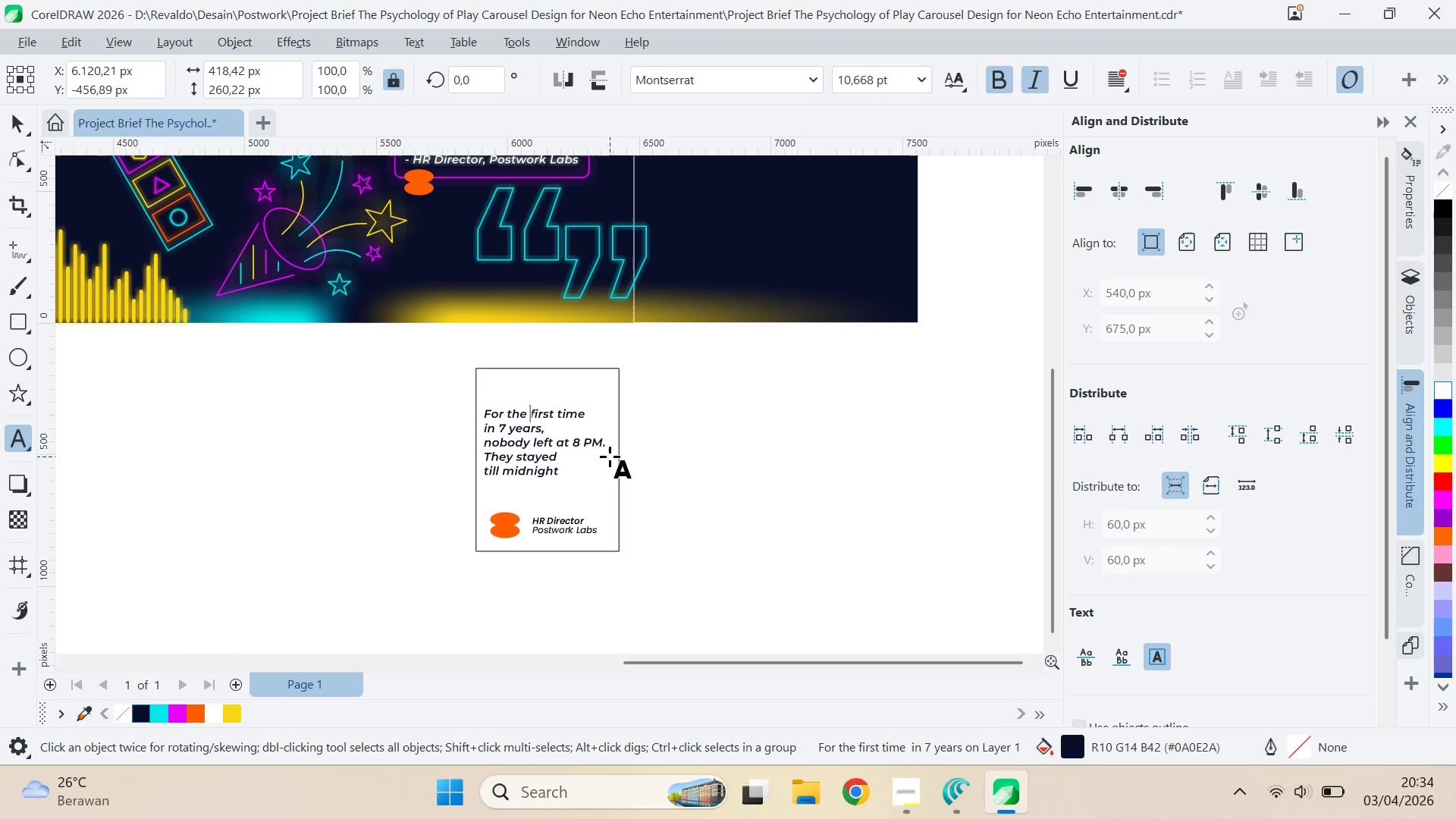 
key(Control+ArrowRight)
 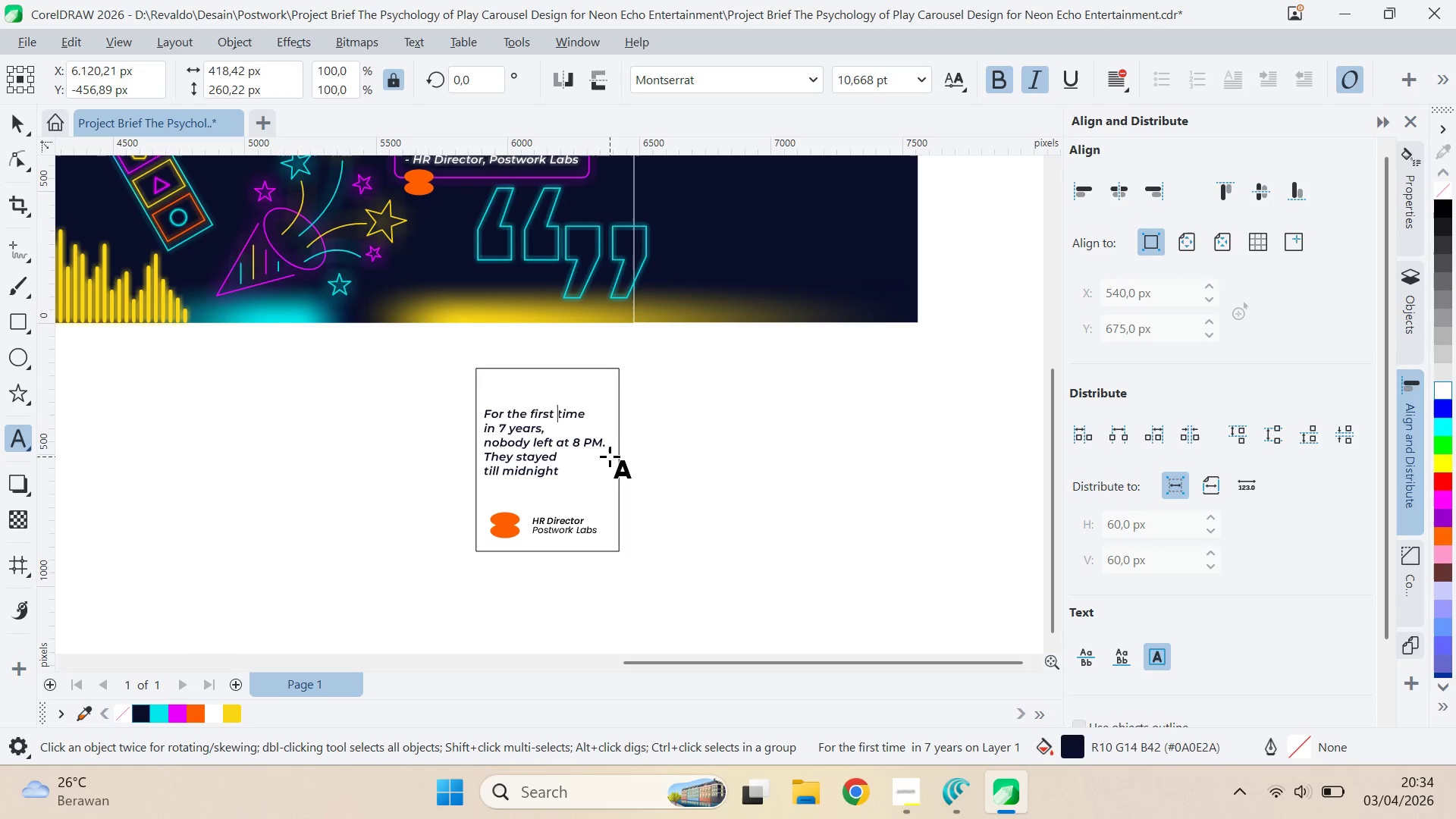 
key(Control+ArrowLeft)
 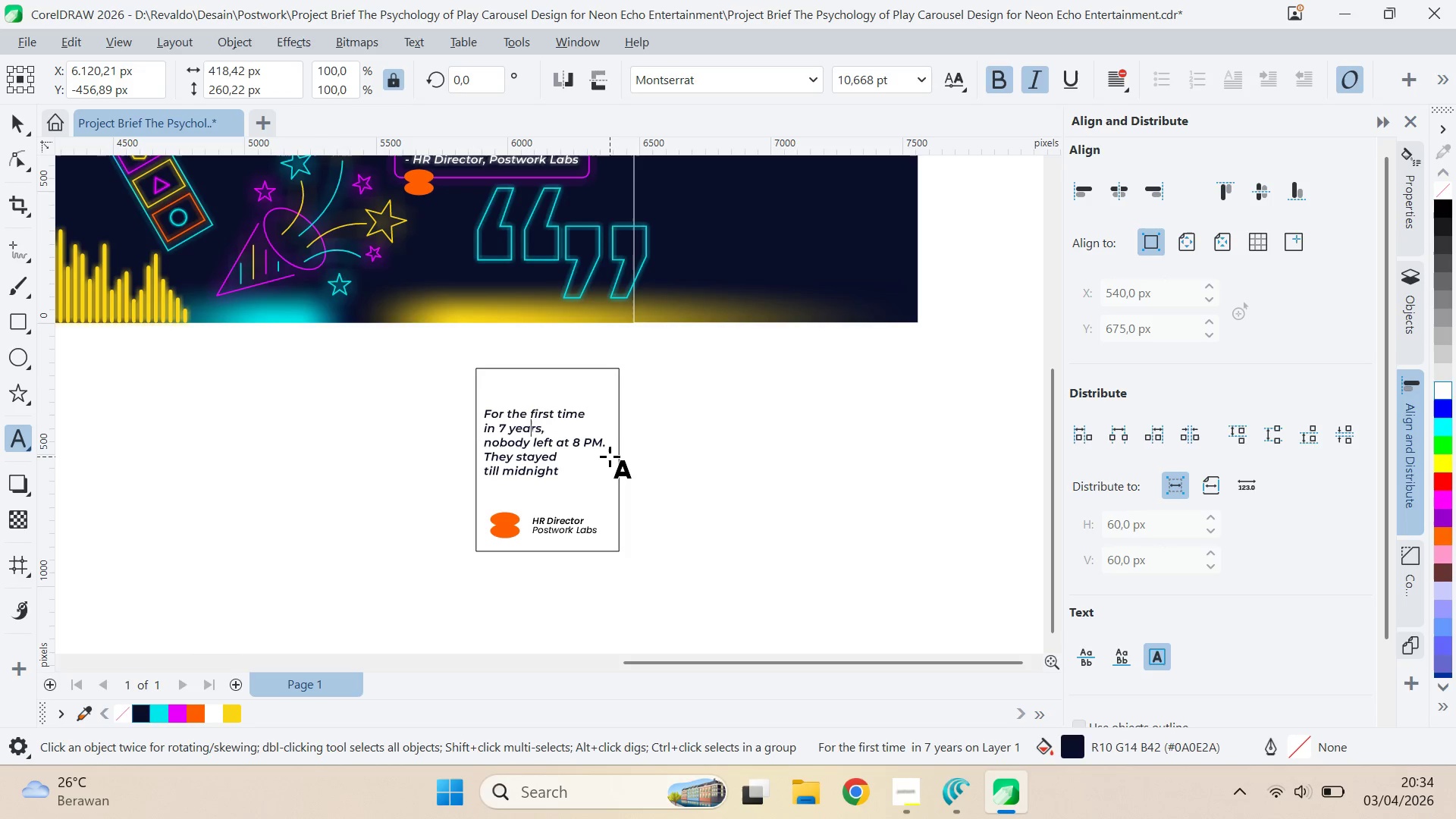 
key(ArrowDown)
 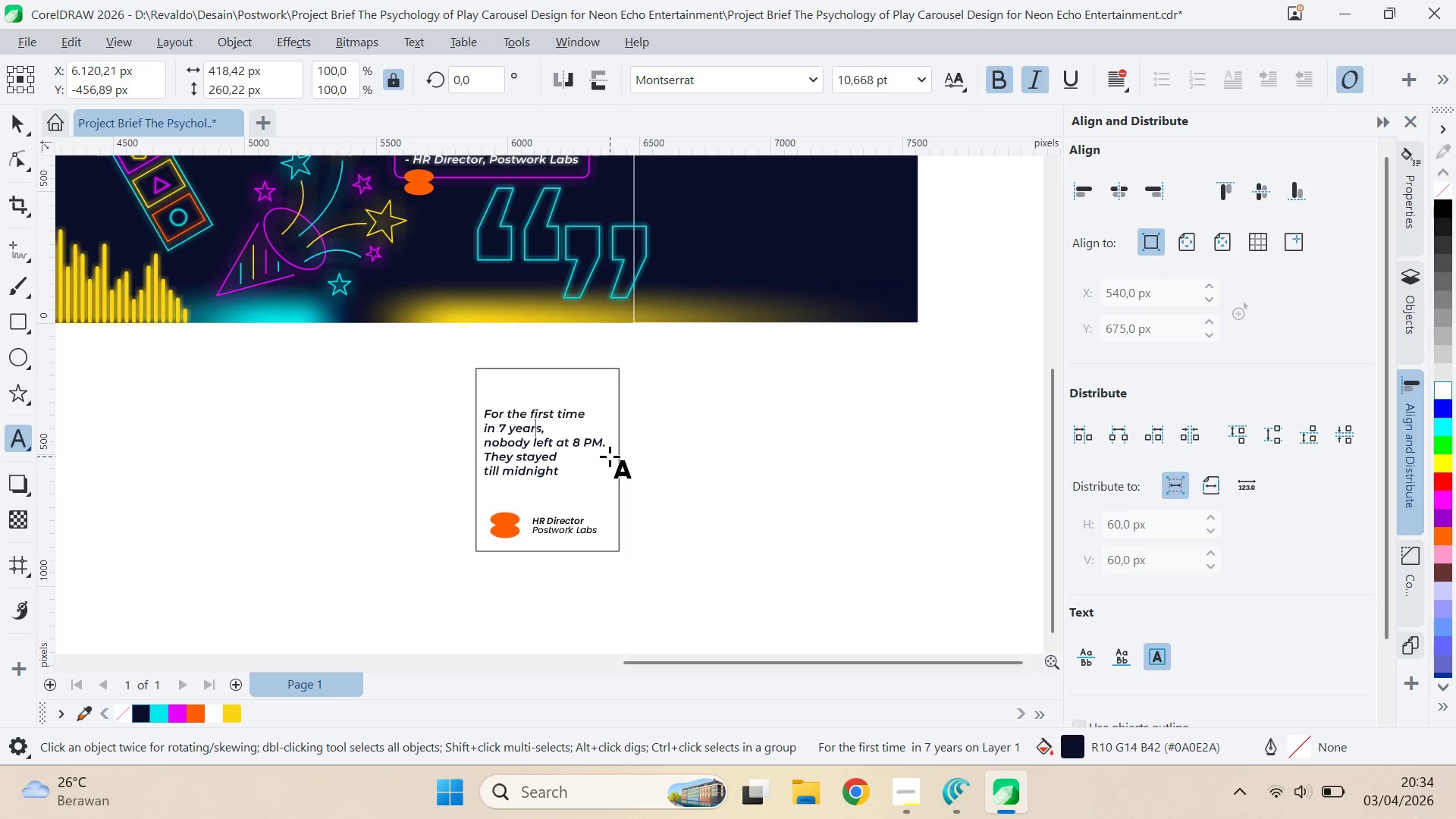 
key(ArrowRight)
 